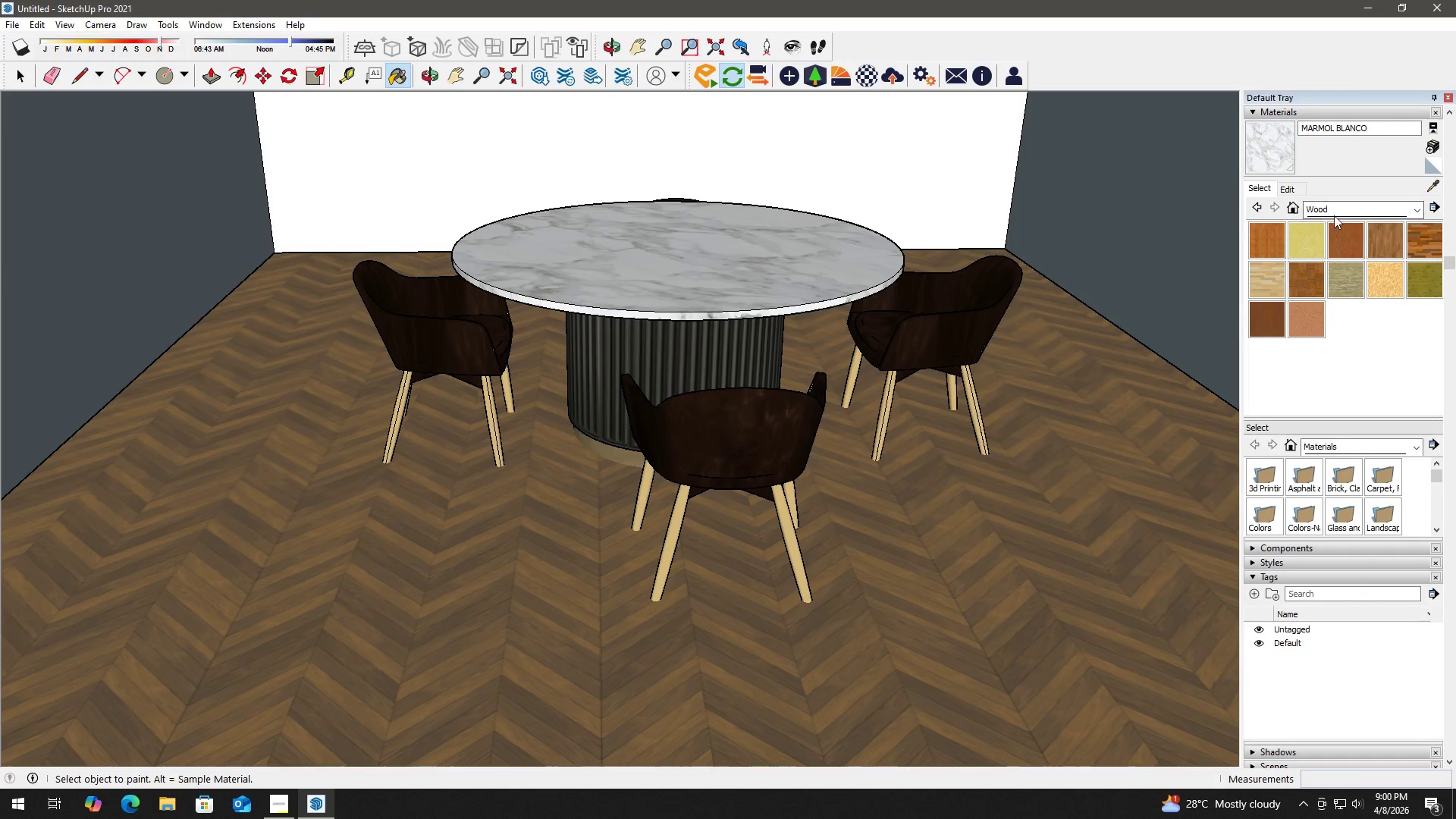 
left_click([1350, 216])
 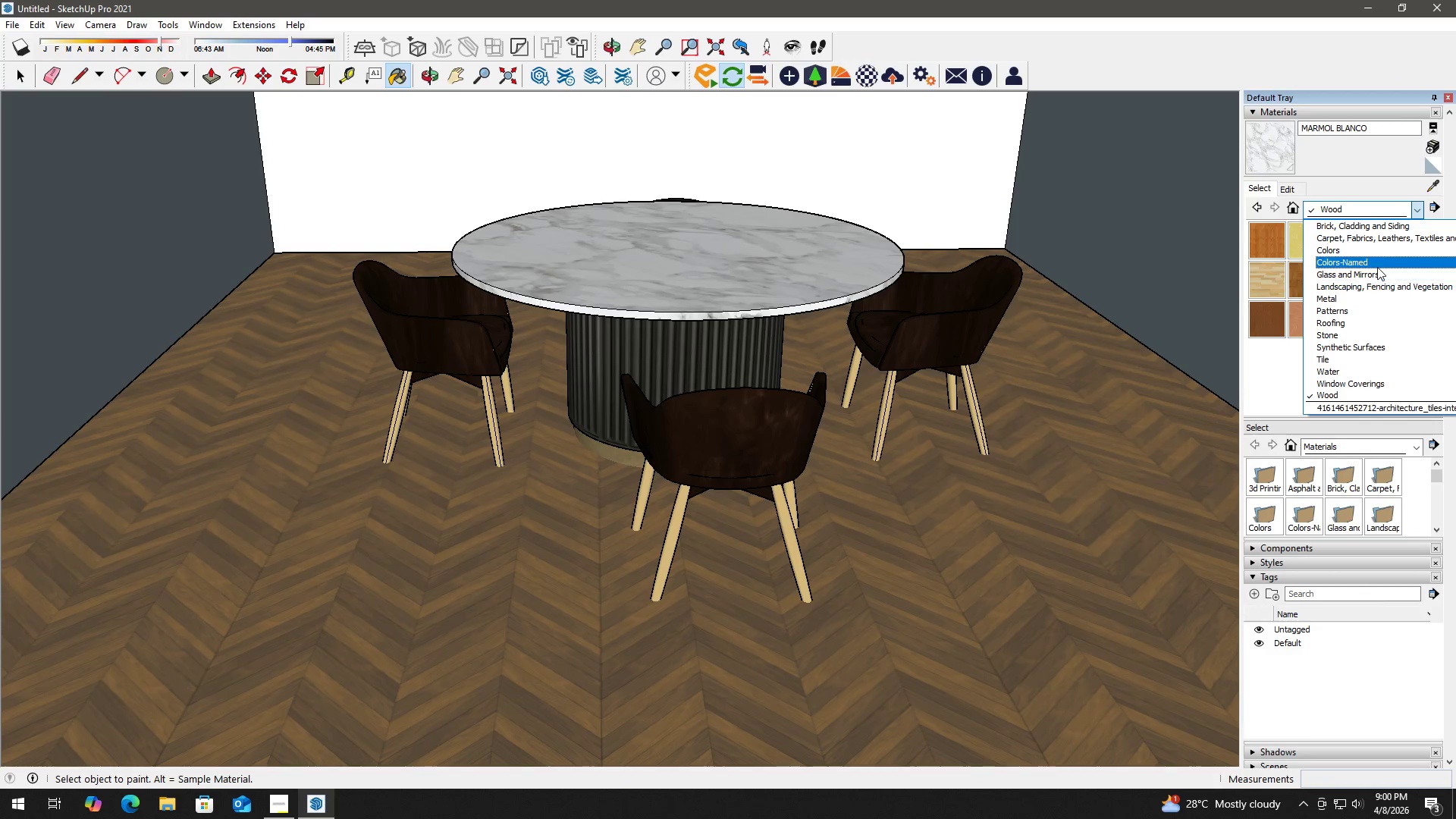 
scroll: coordinate [1377, 266], scroll_direction: up, amount: 1.0
 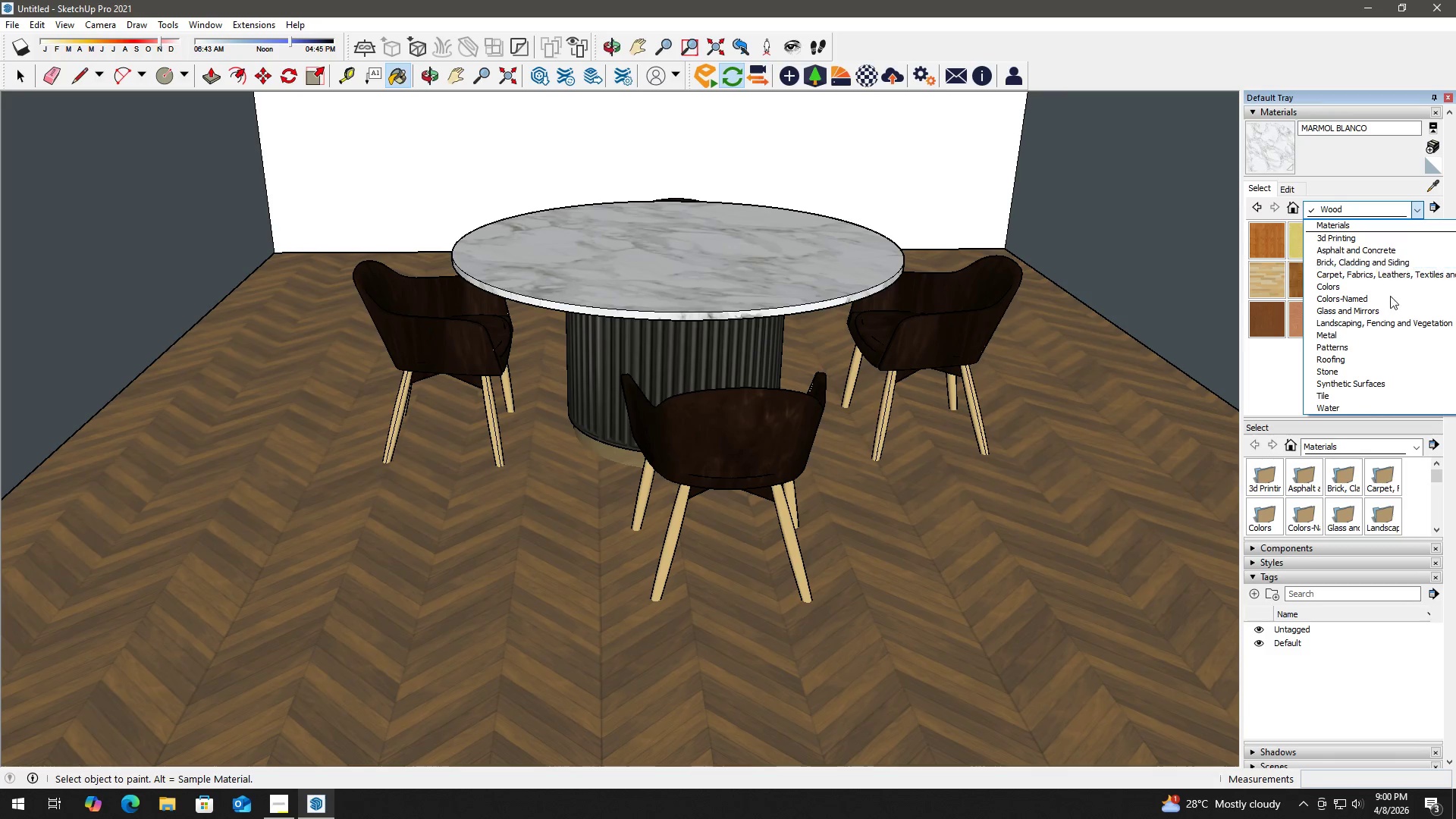 
left_click([1364, 370])
 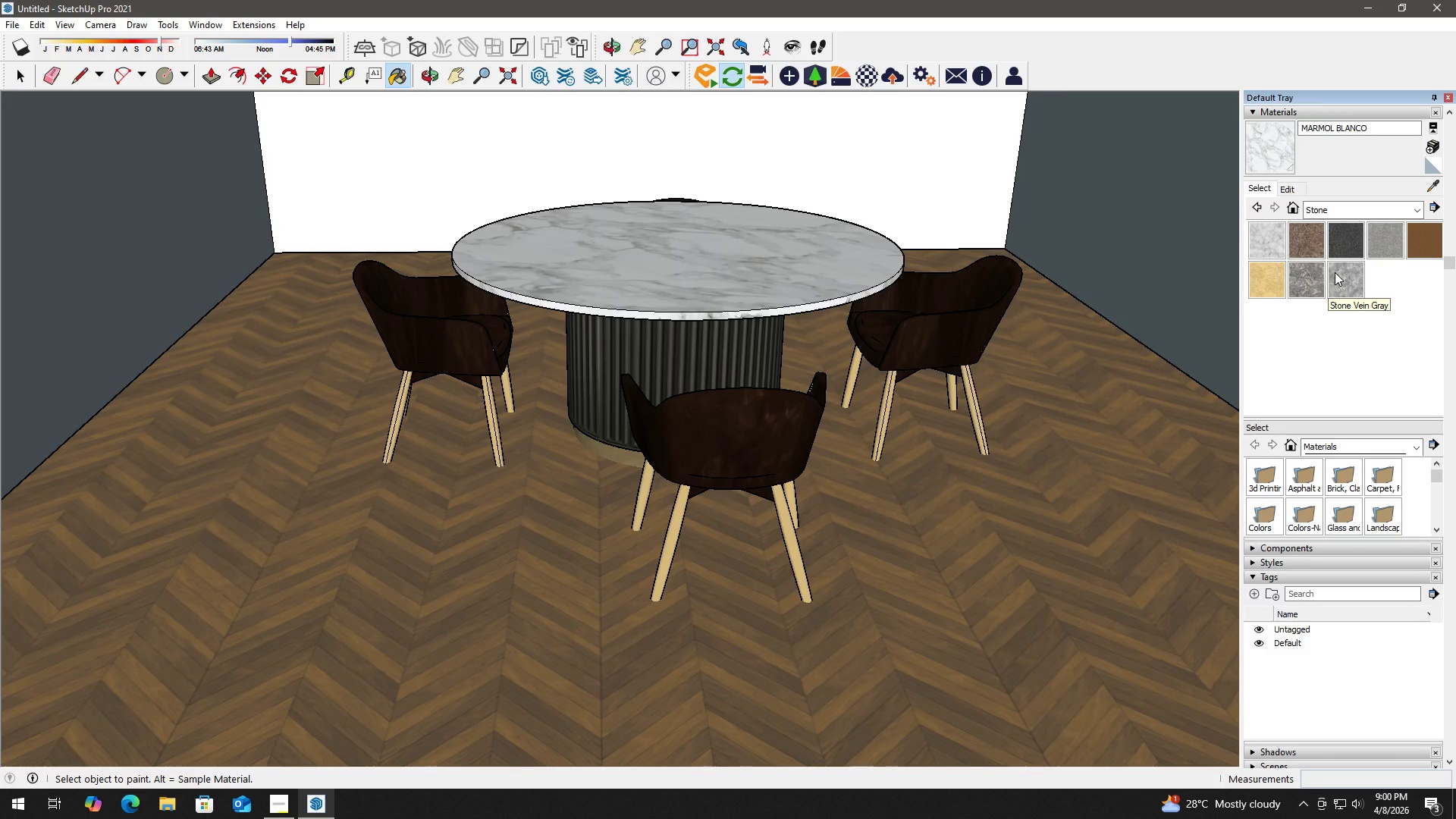 
left_click([1335, 272])
 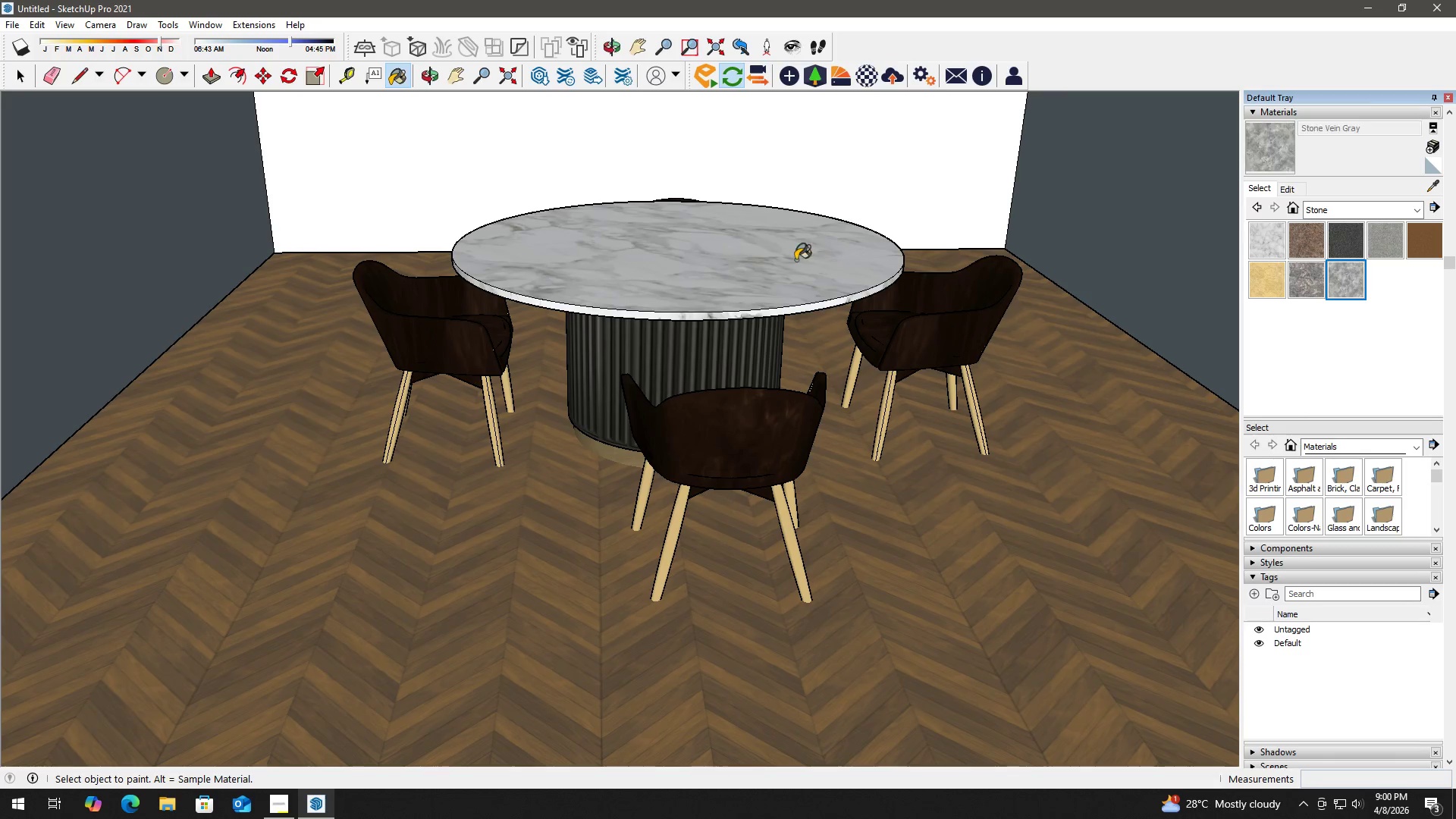 
left_click([777, 261])
 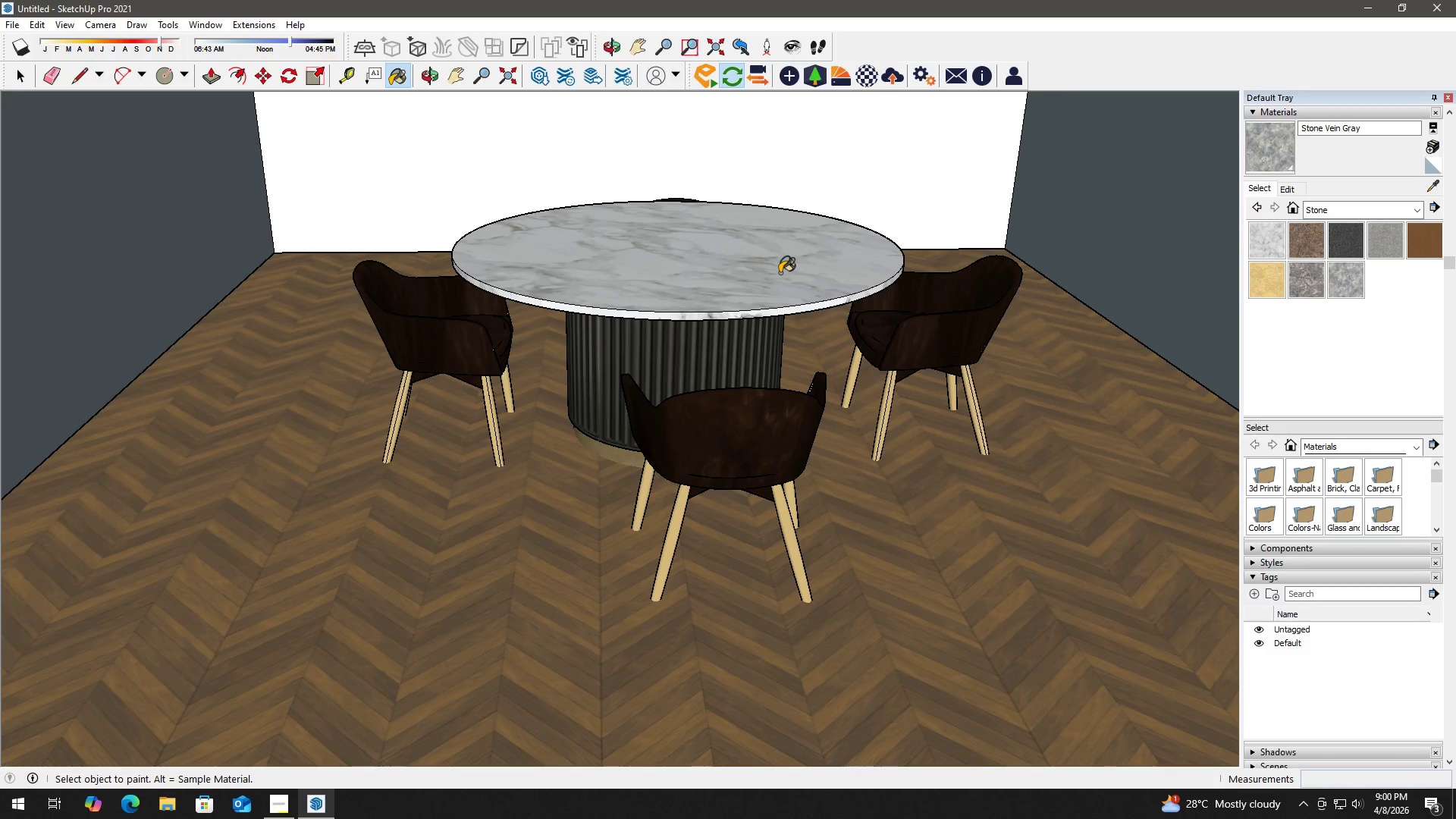 
key(Space)
 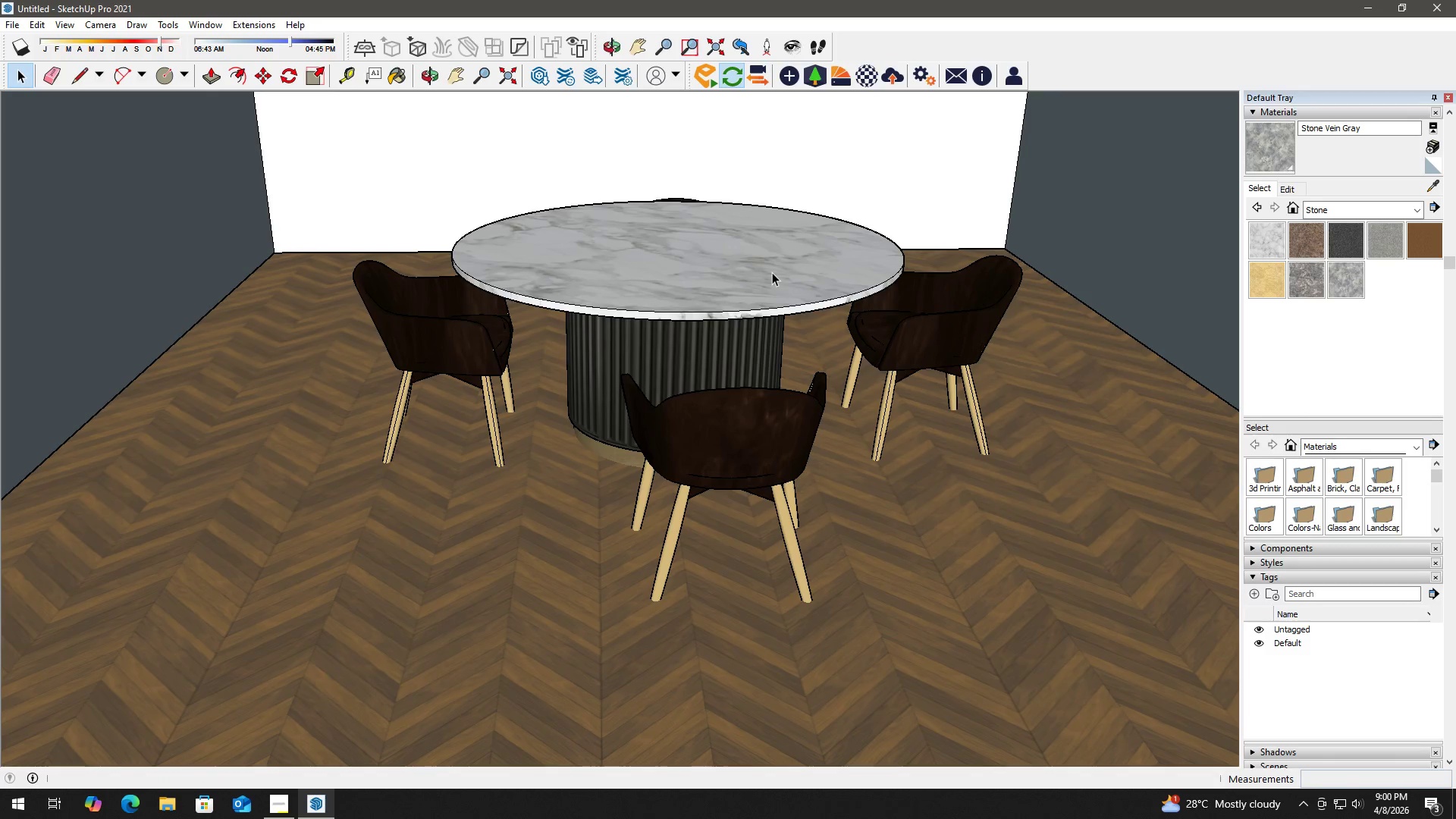 
double_click([772, 272])
 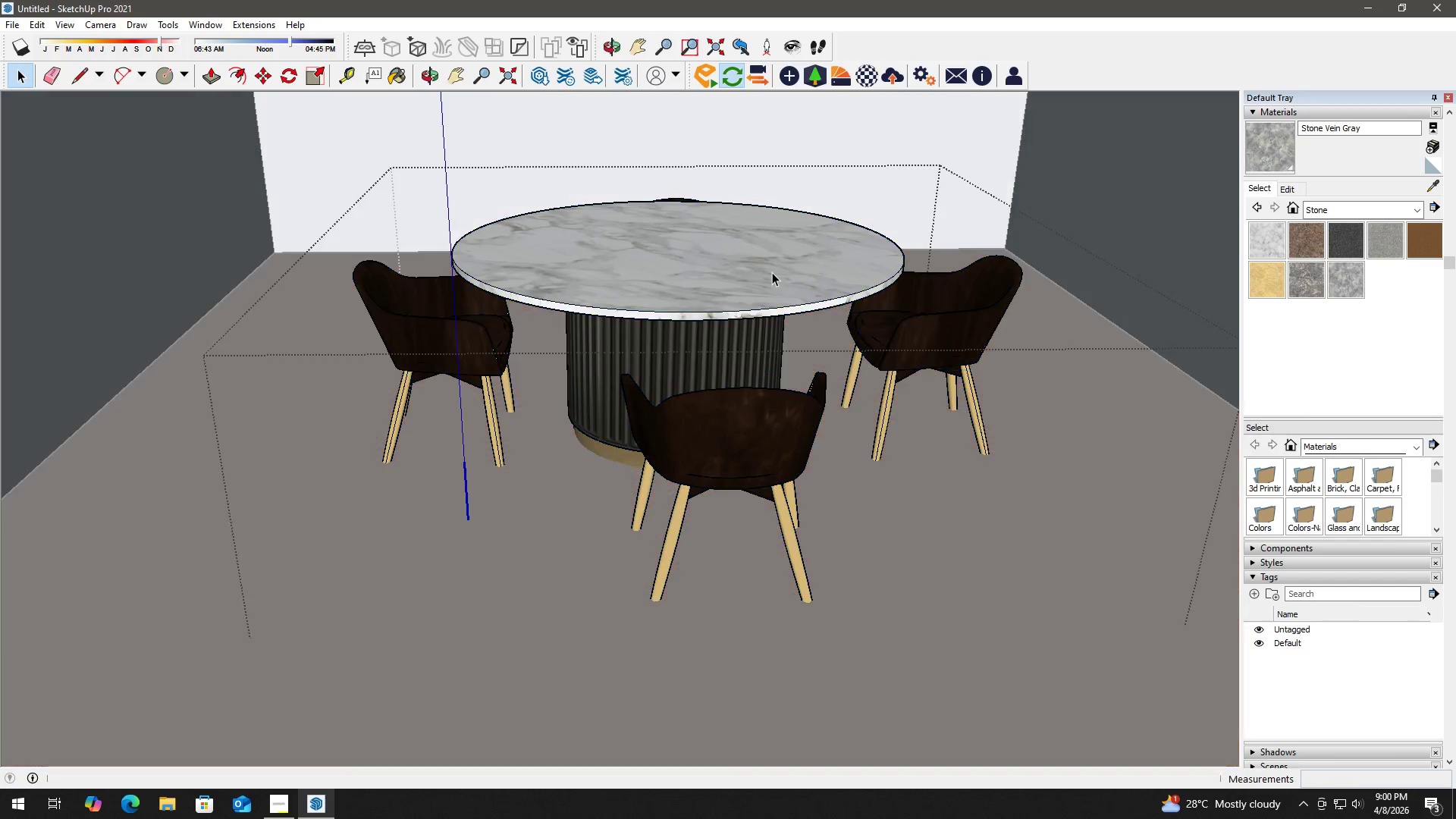 
triple_click([772, 272])
 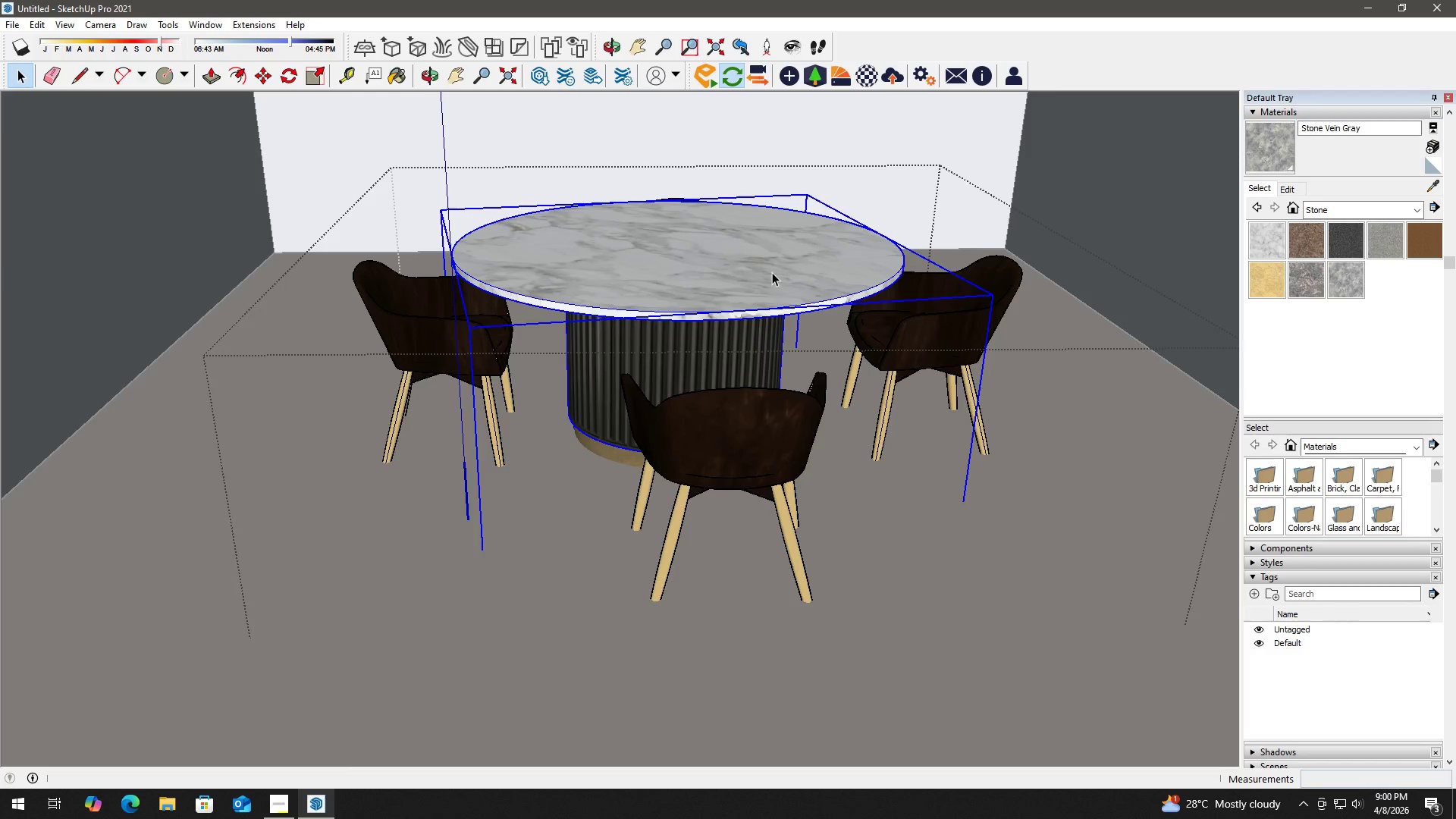 
triple_click([772, 272])
 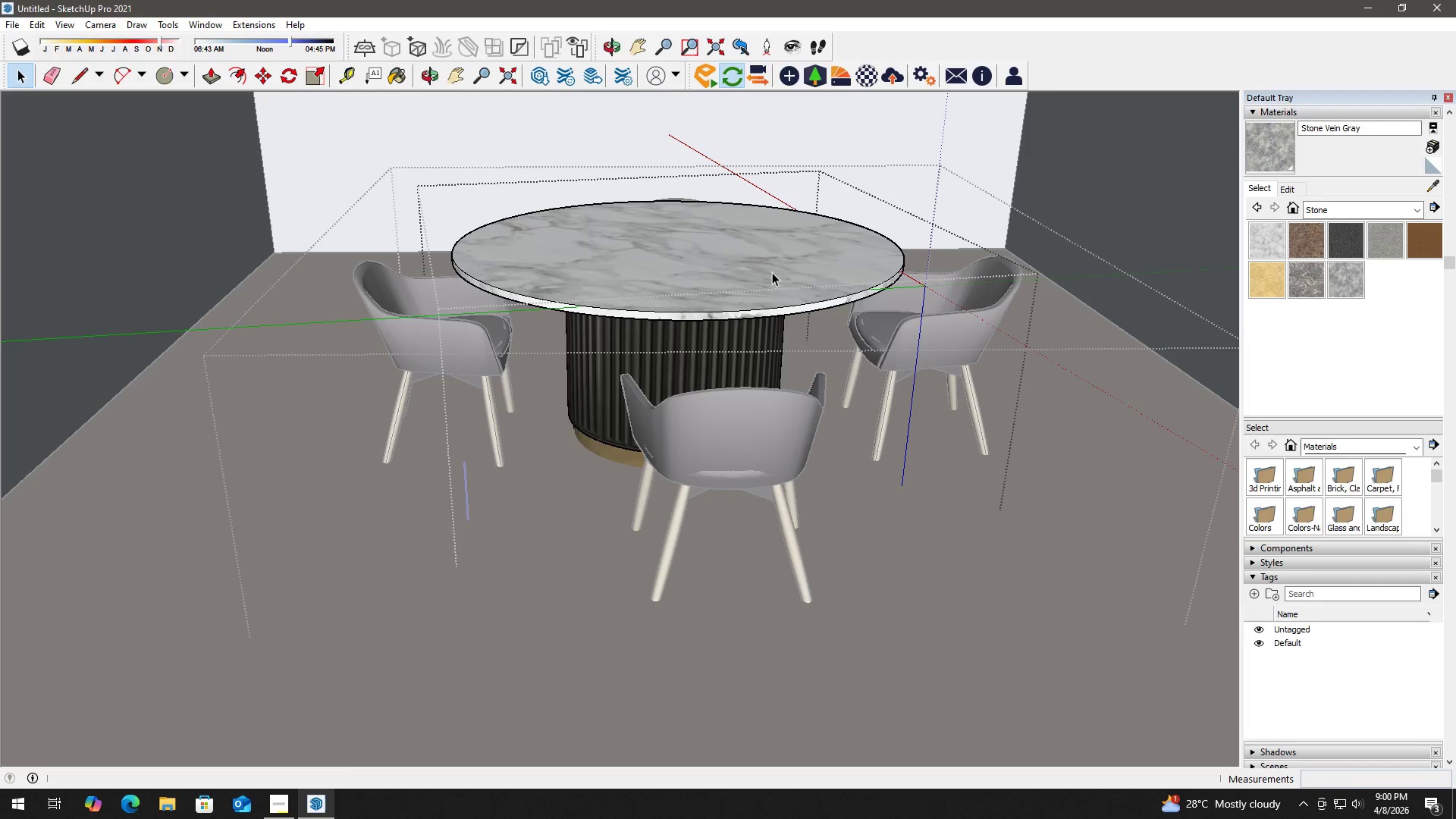 
triple_click([772, 272])
 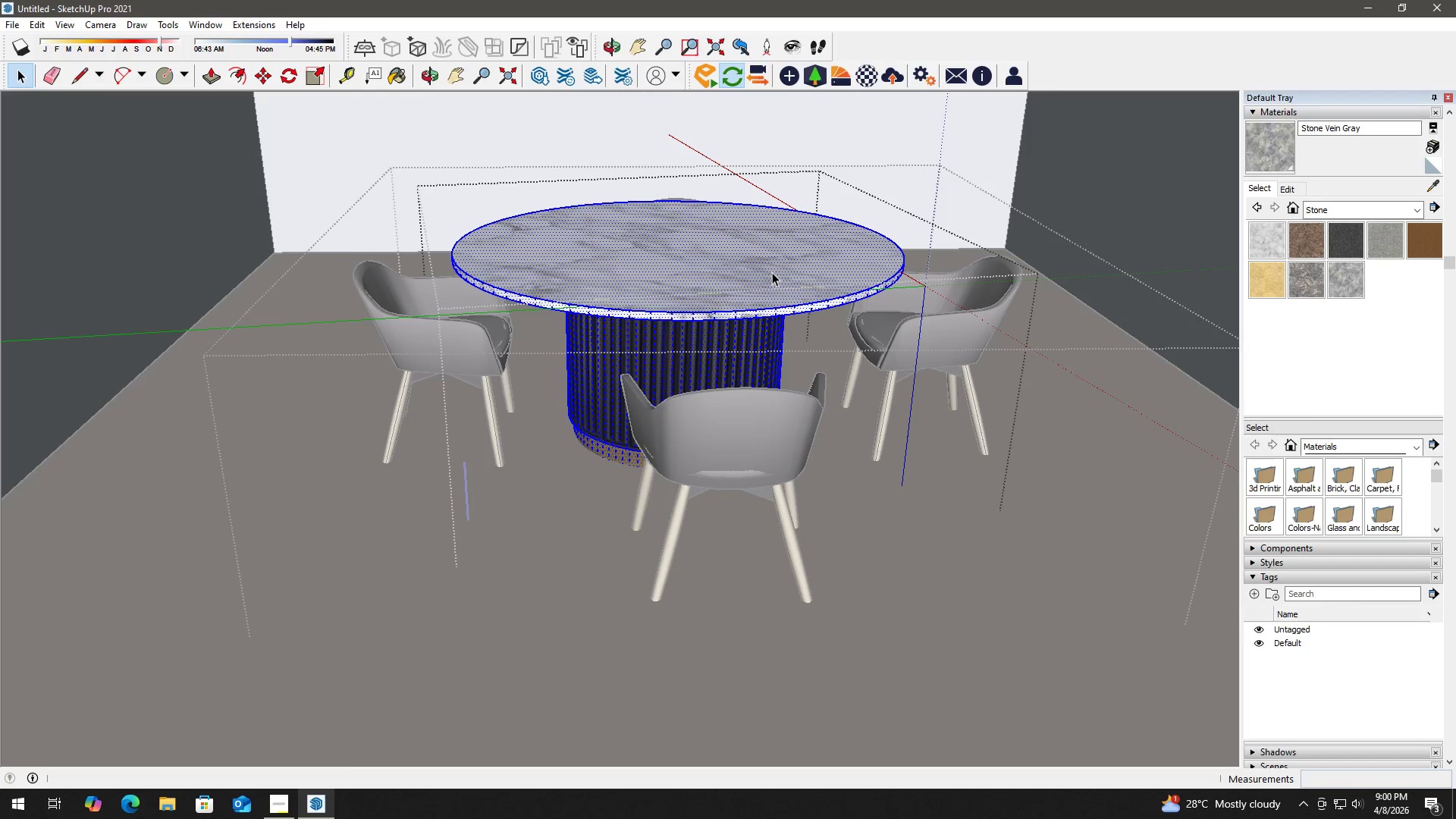 
triple_click([772, 272])
 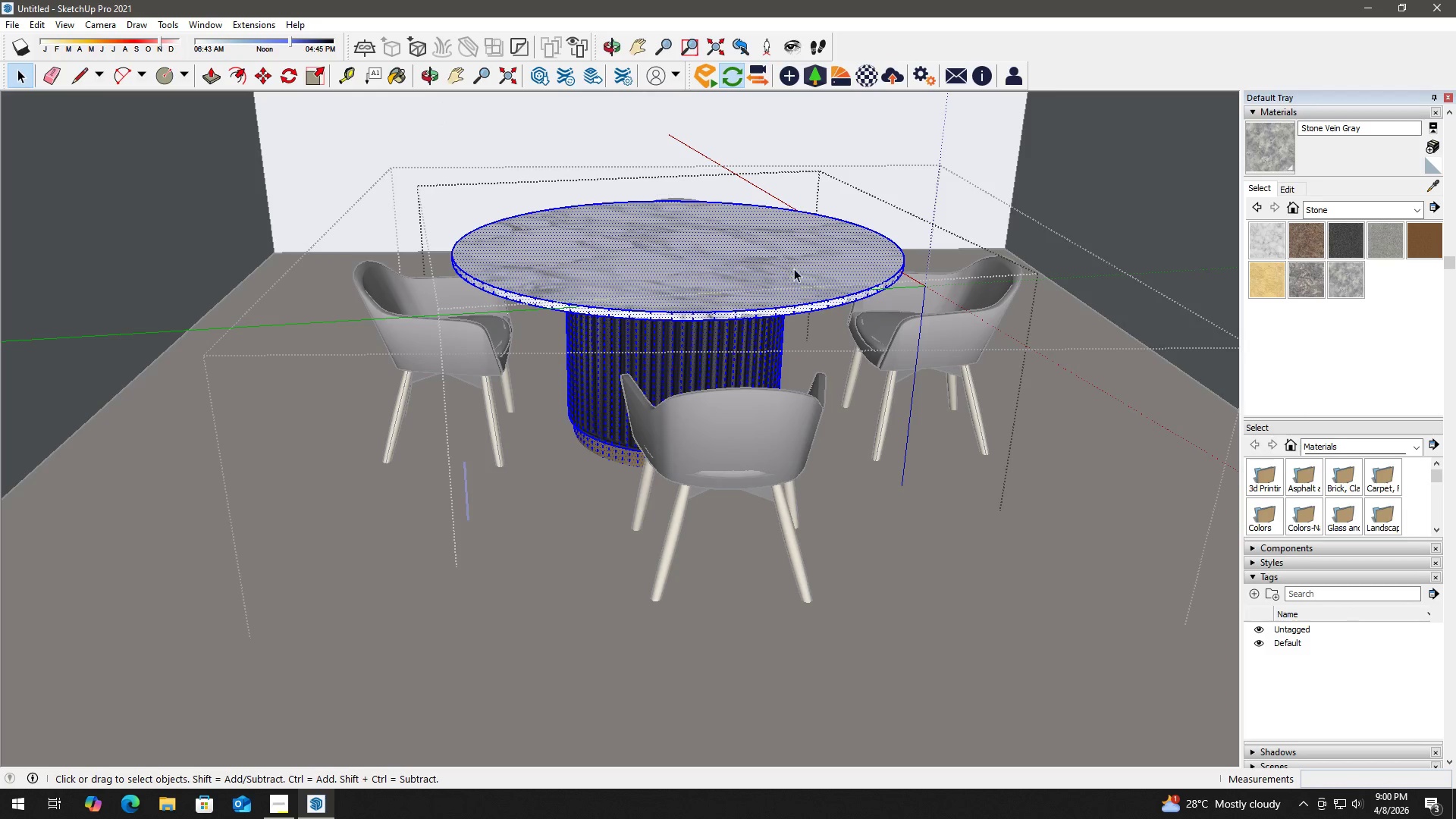 
triple_click([808, 265])
 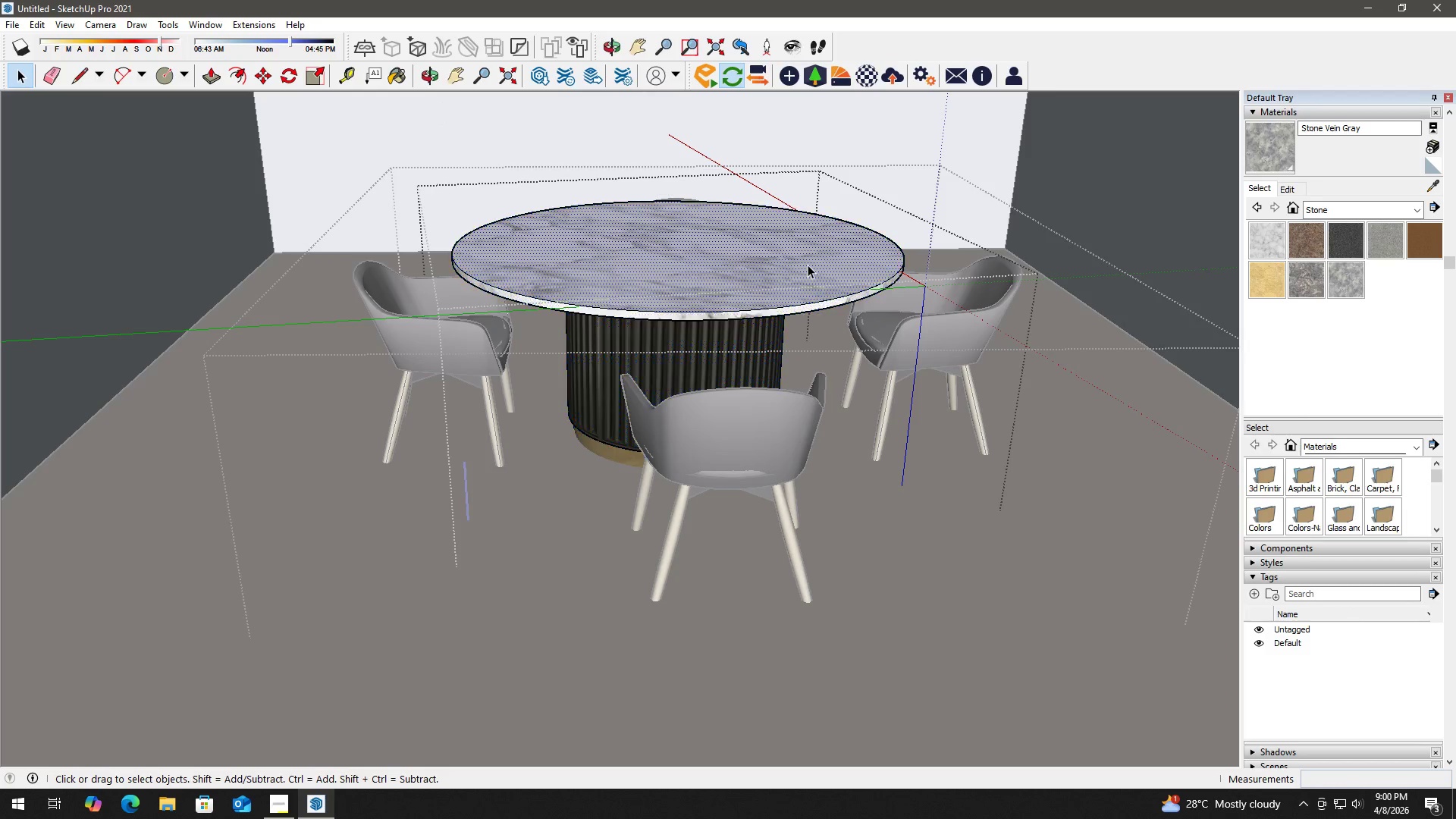 
triple_click([808, 265])
 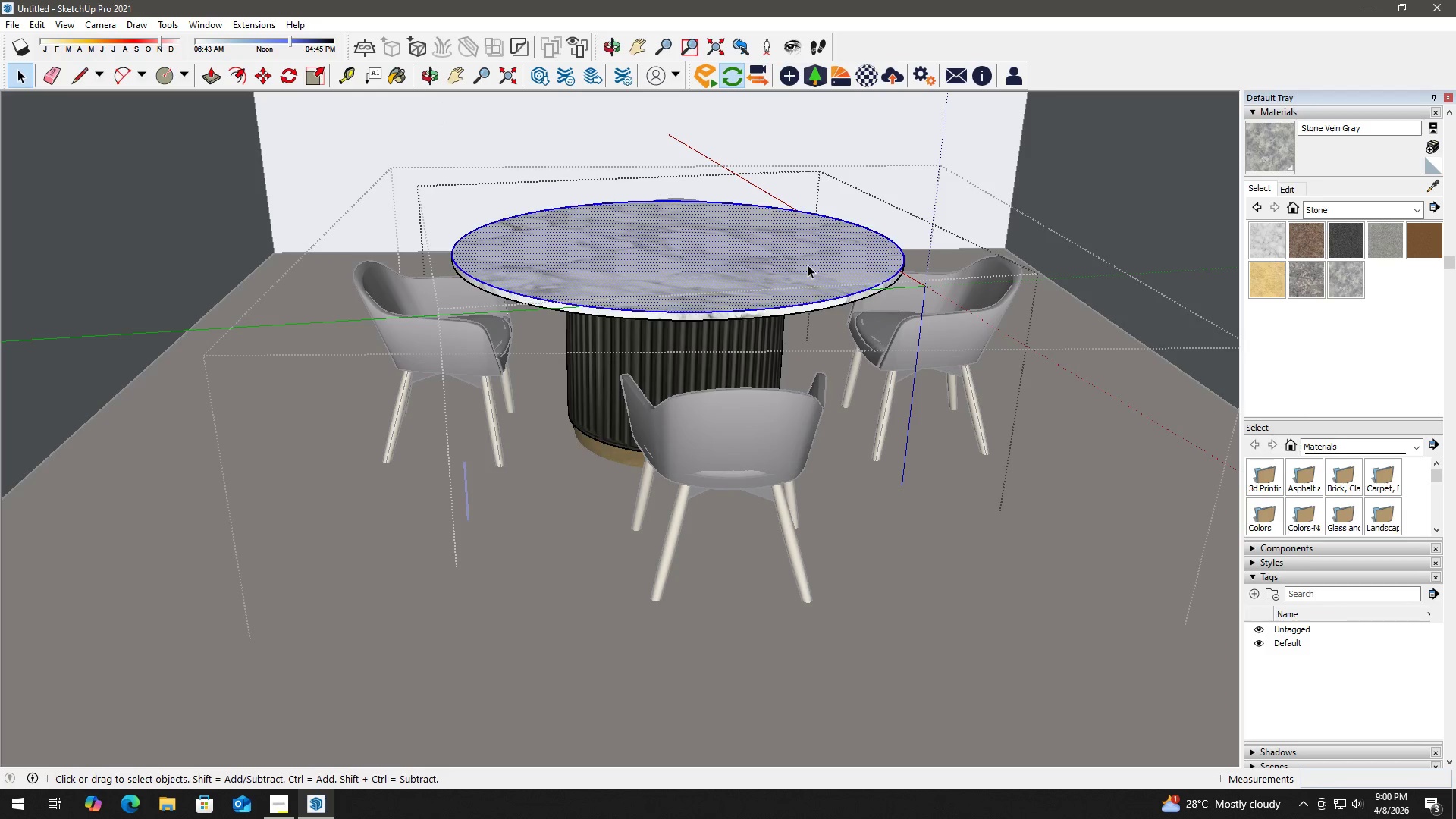 
triple_click([808, 265])
 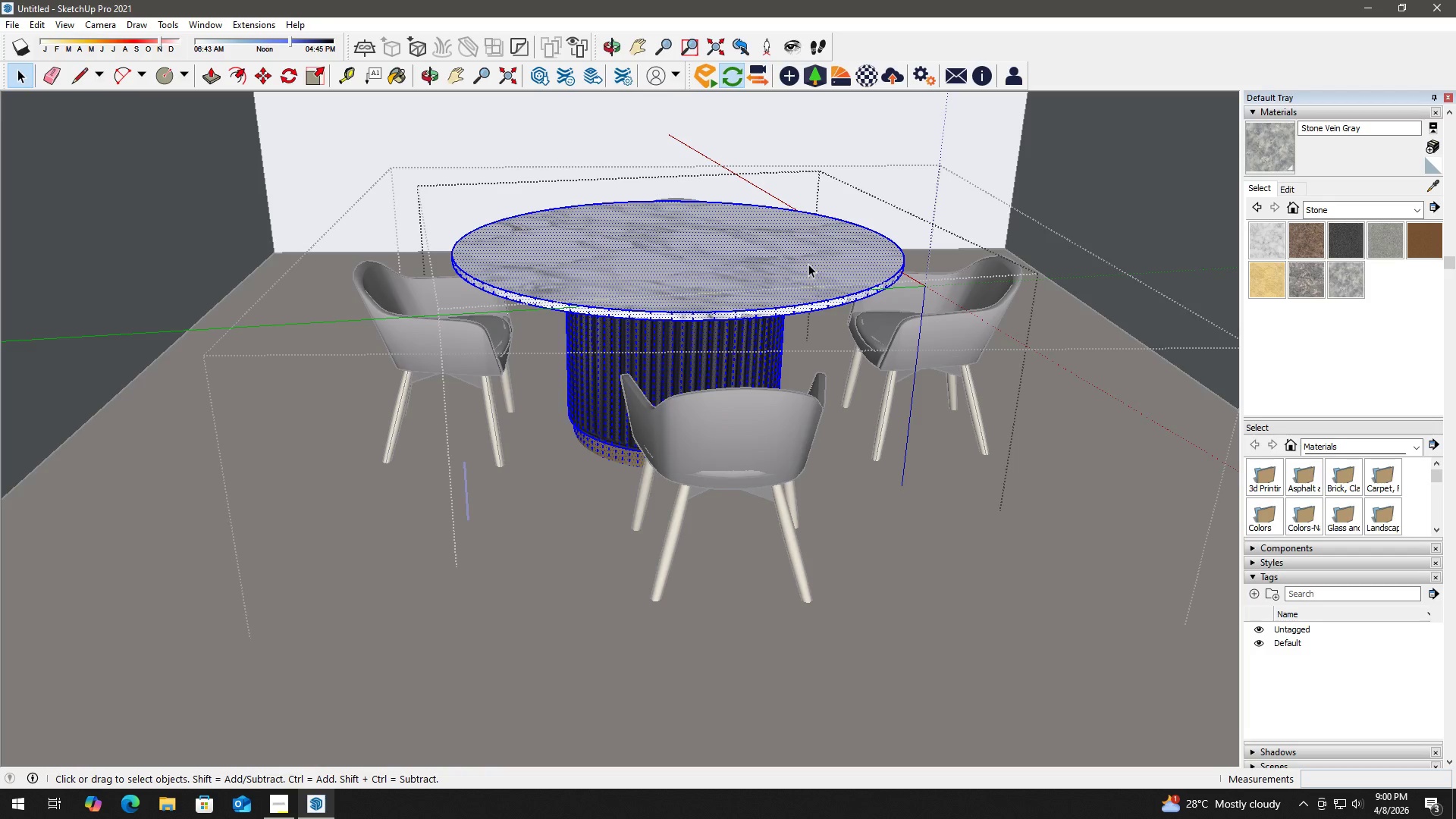 
triple_click([811, 262])
 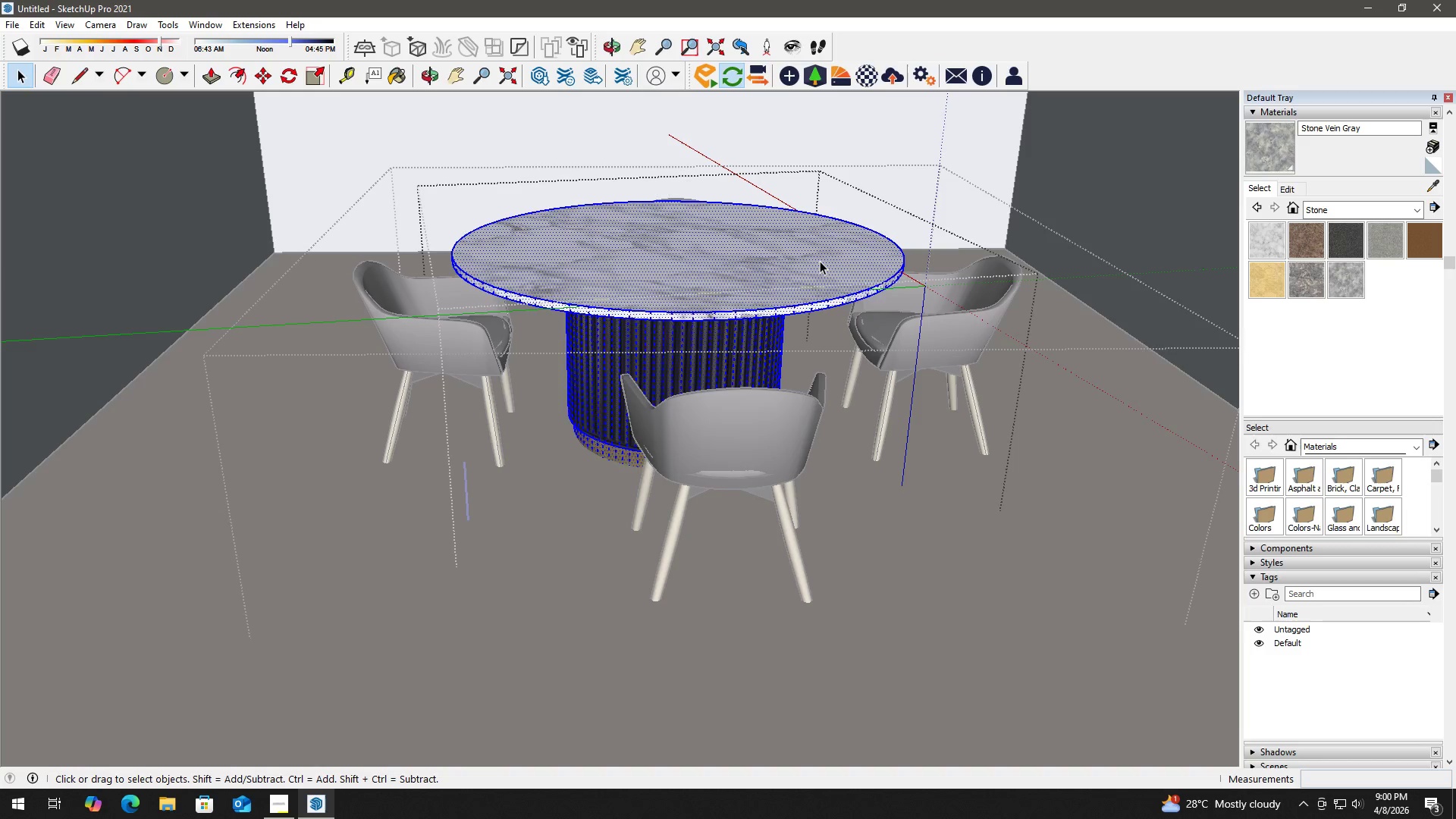 
triple_click([820, 261])
 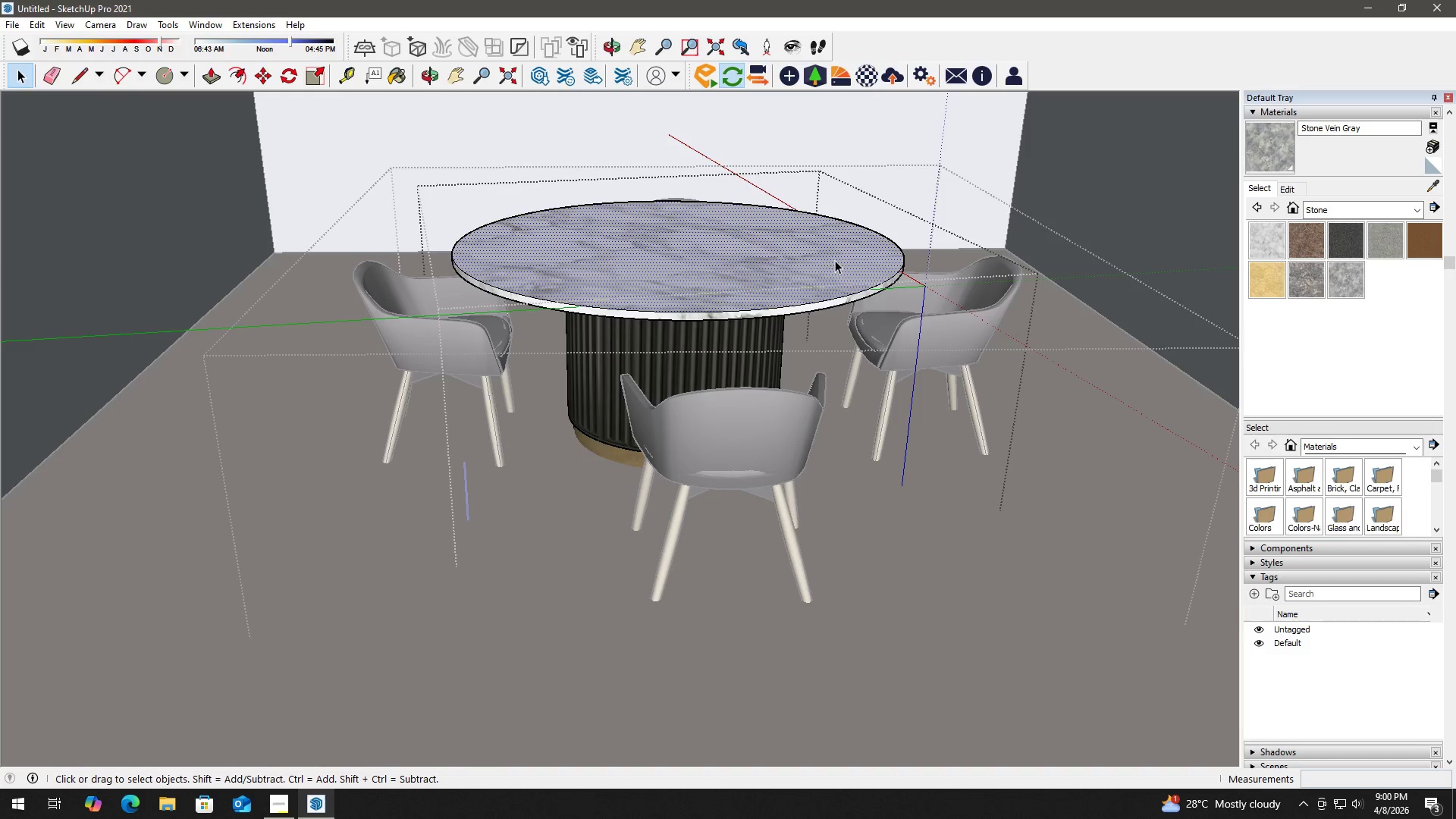 
double_click([852, 277])
 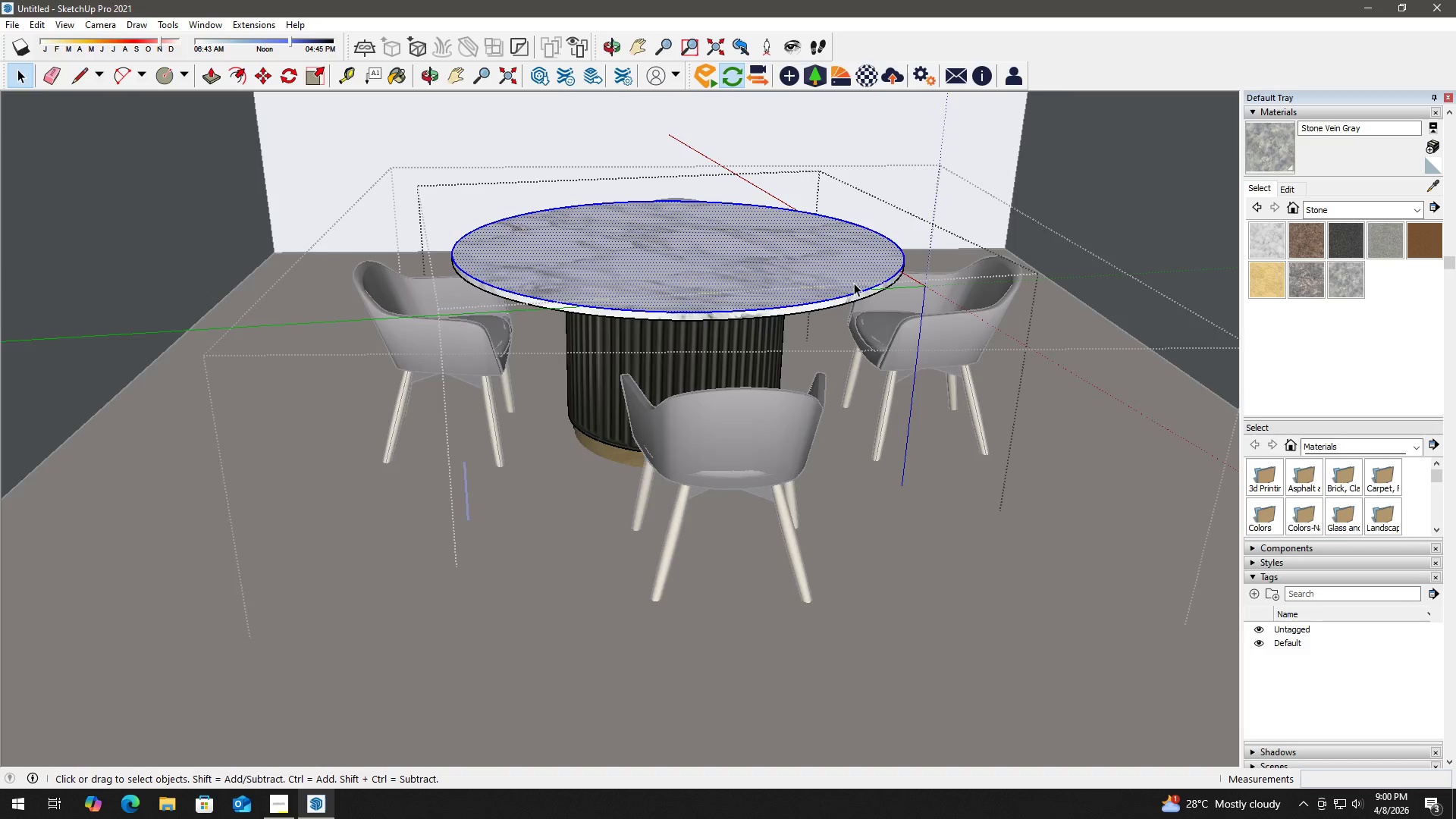 
double_click([855, 299])
 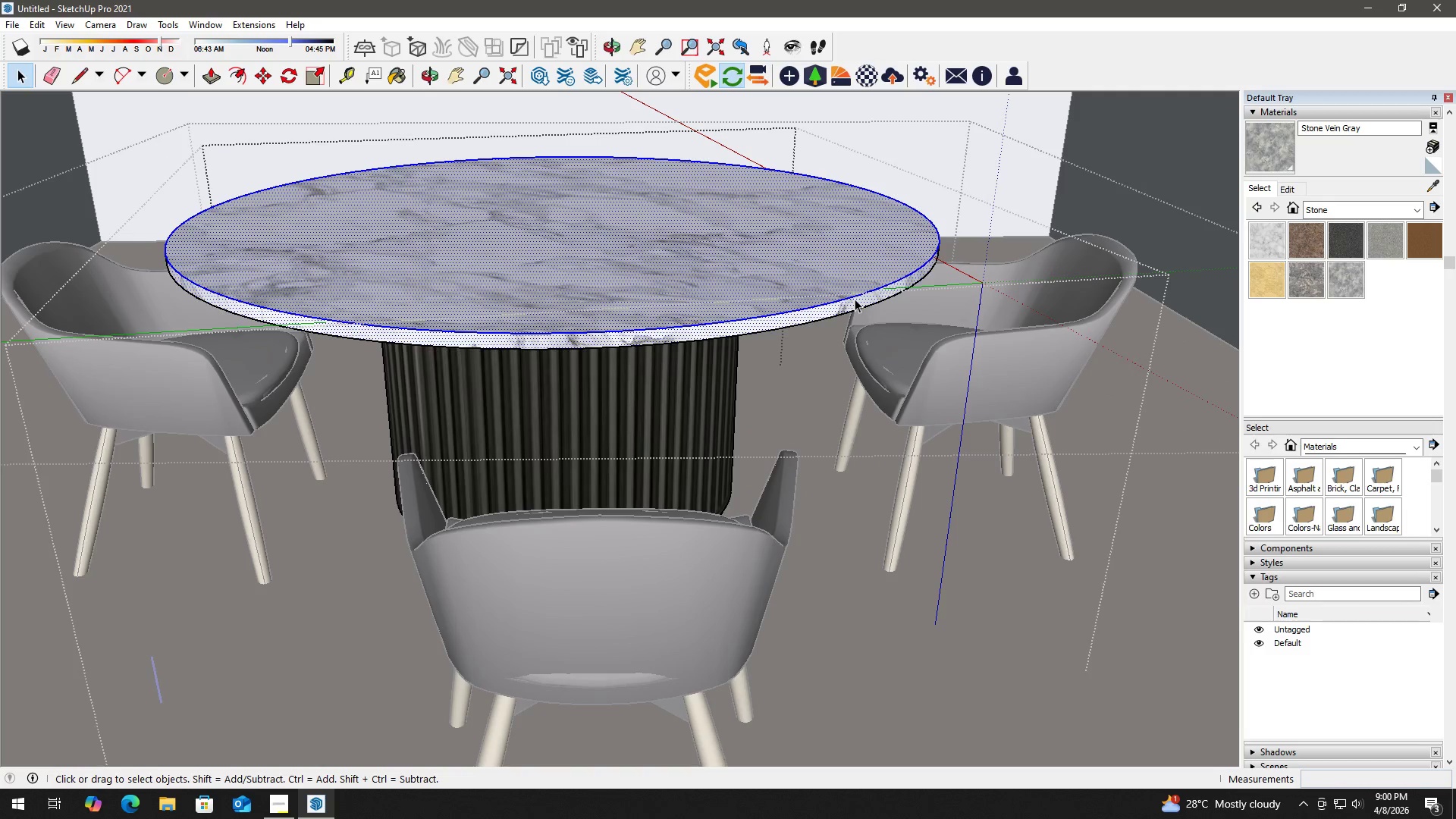 
scroll: coordinate [855, 299], scroll_direction: up, amount: 6.0
 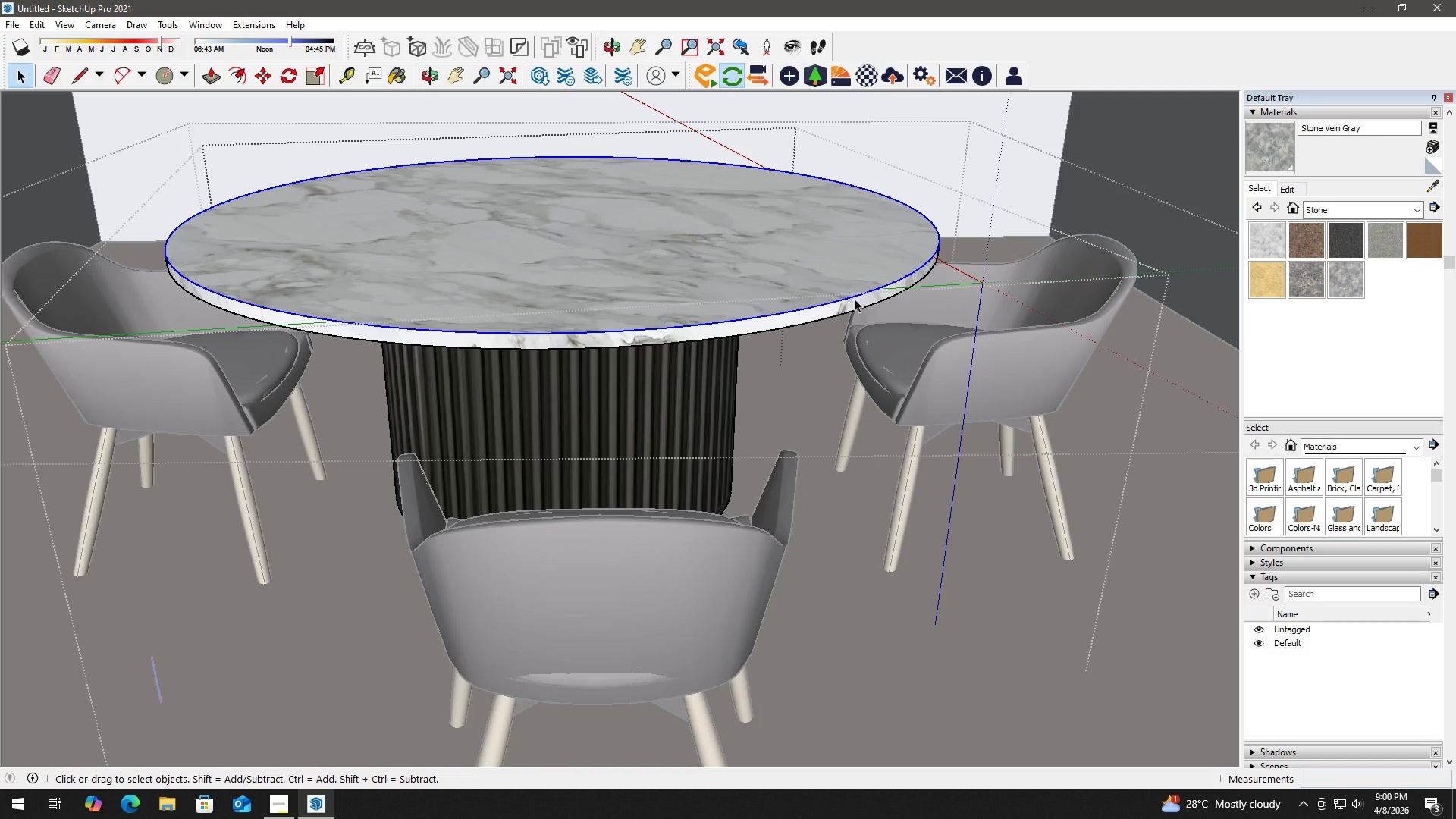 
triple_click([855, 299])
 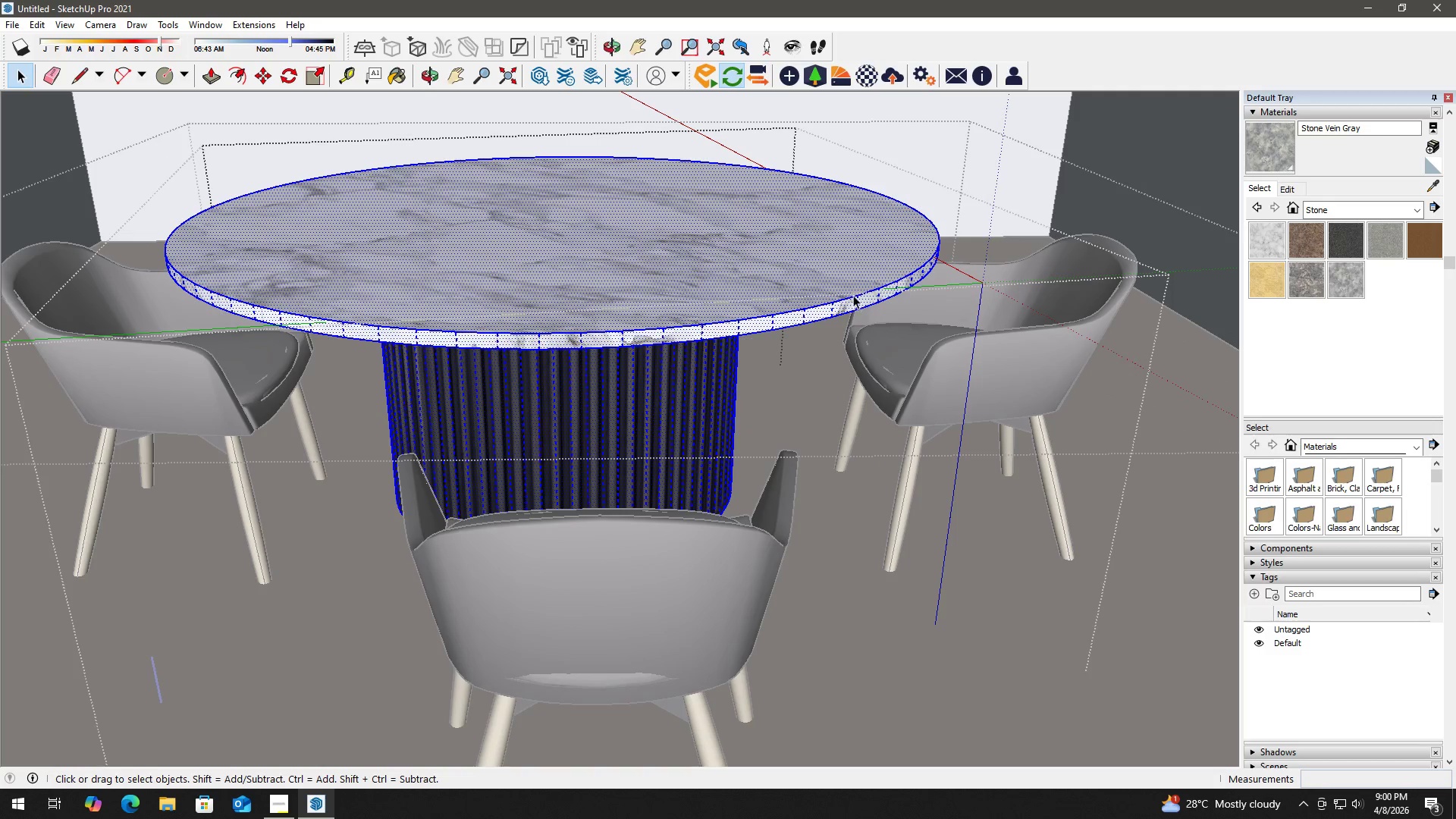 
key(B)
 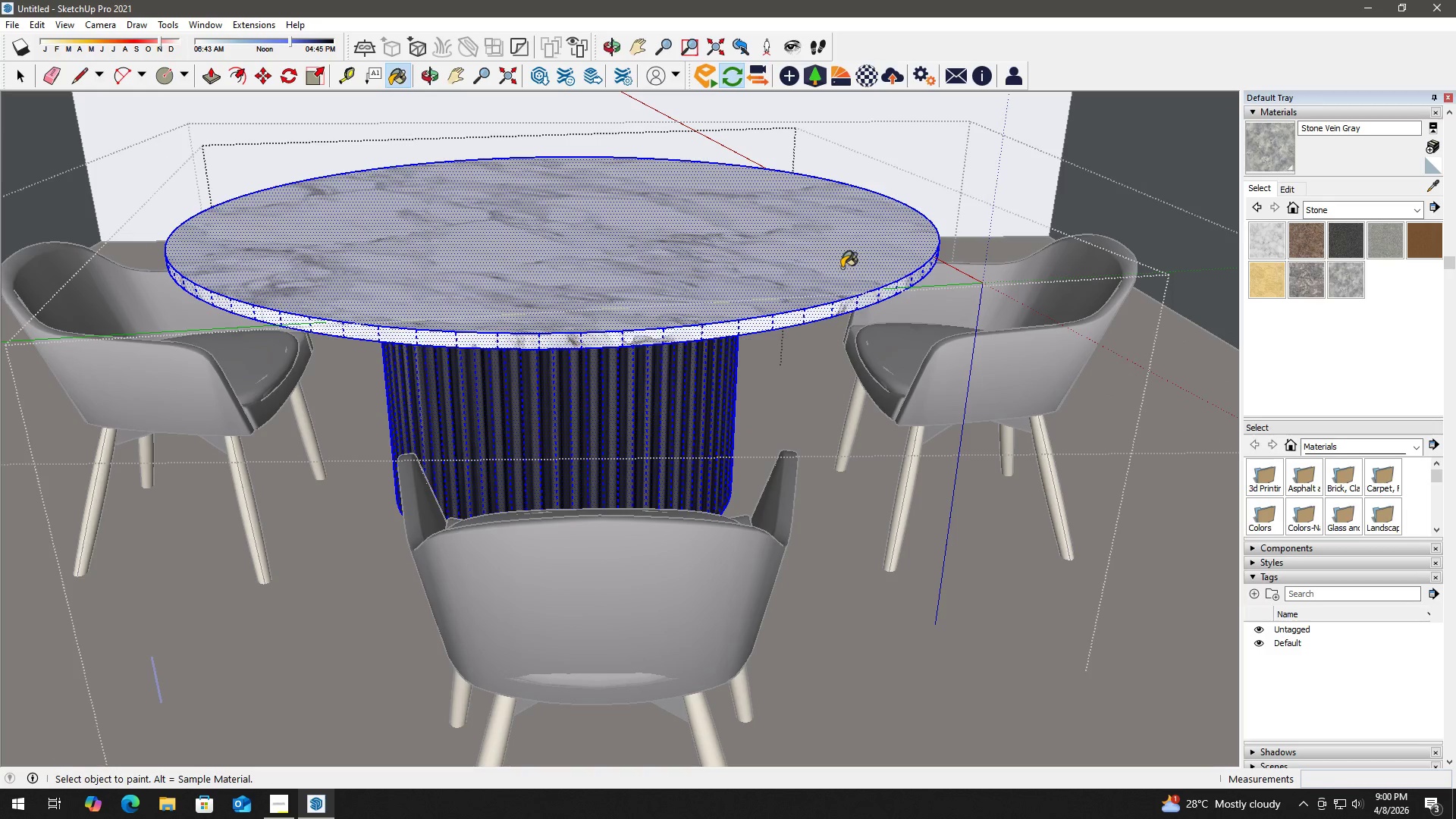 
key(Space)
 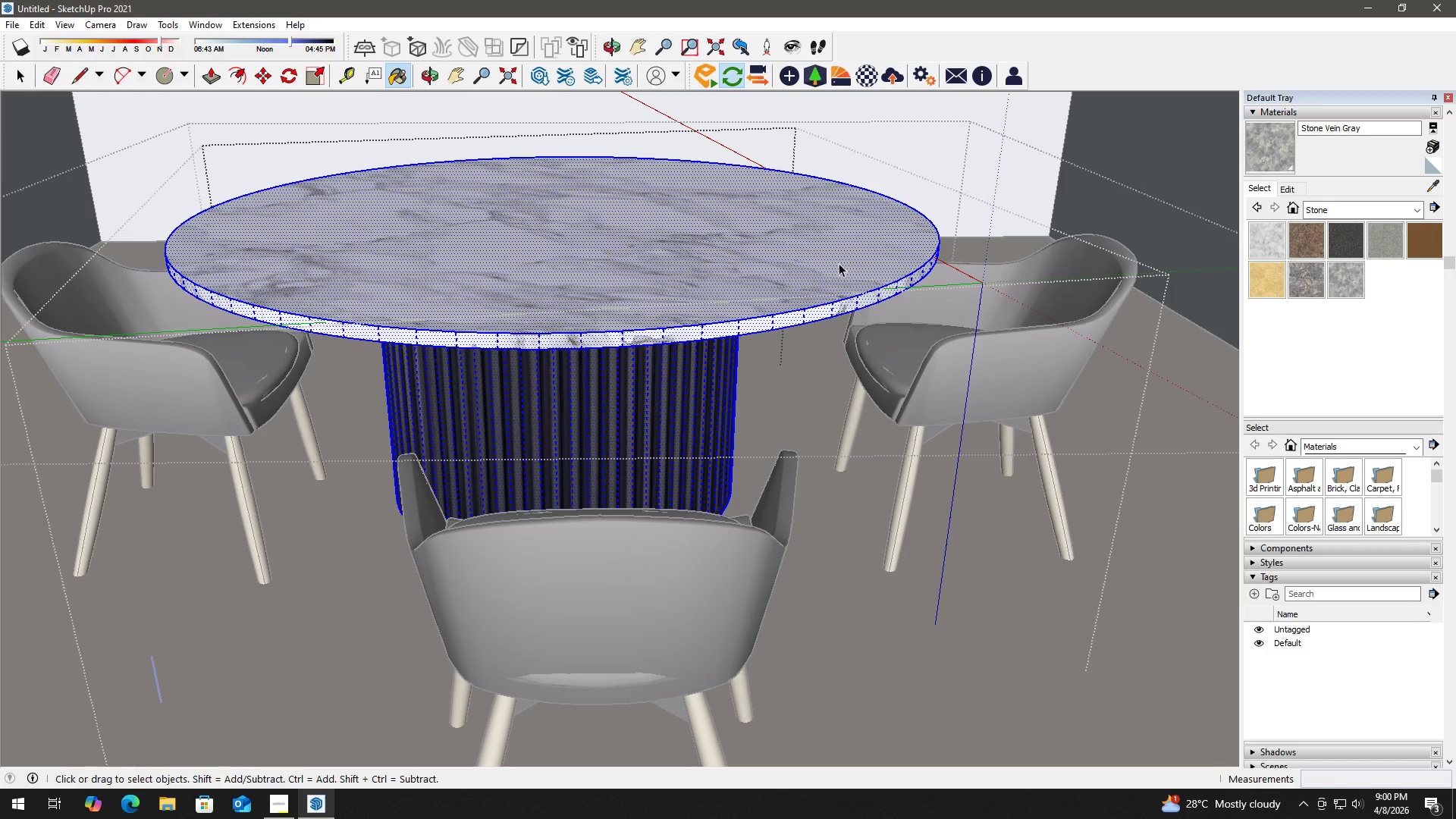 
left_click([830, 253])
 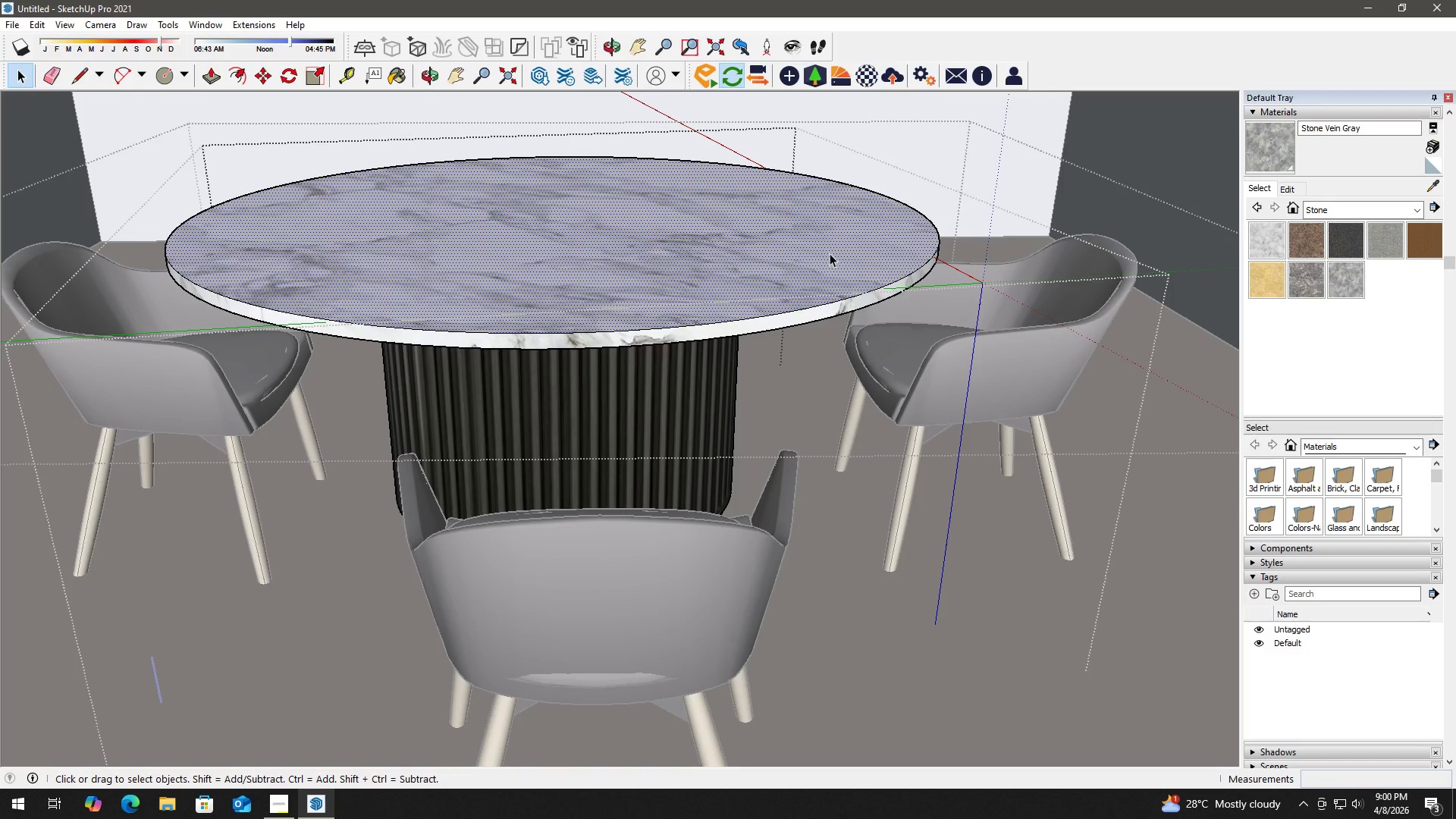 
key(B)
 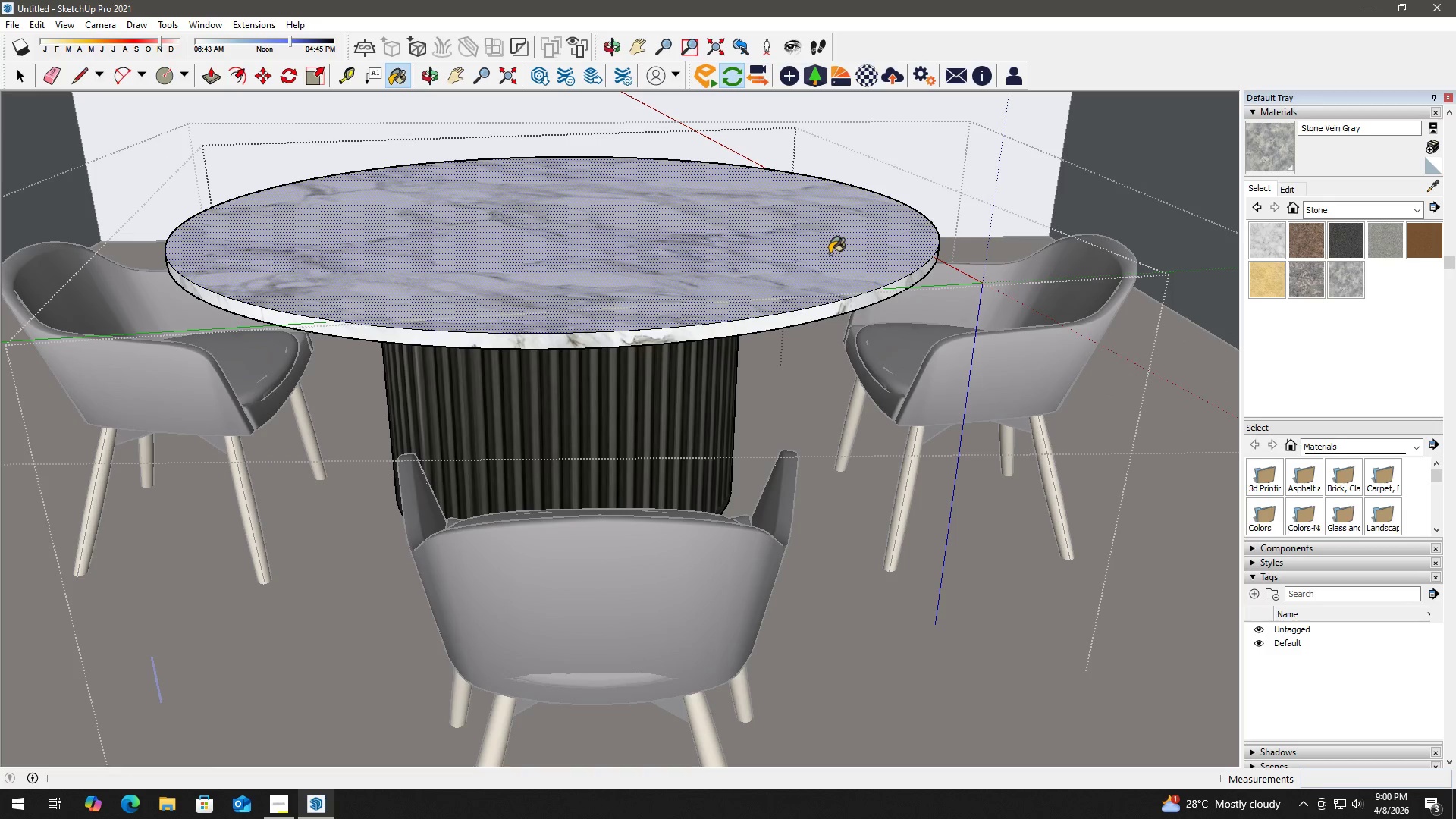 
left_click([830, 253])
 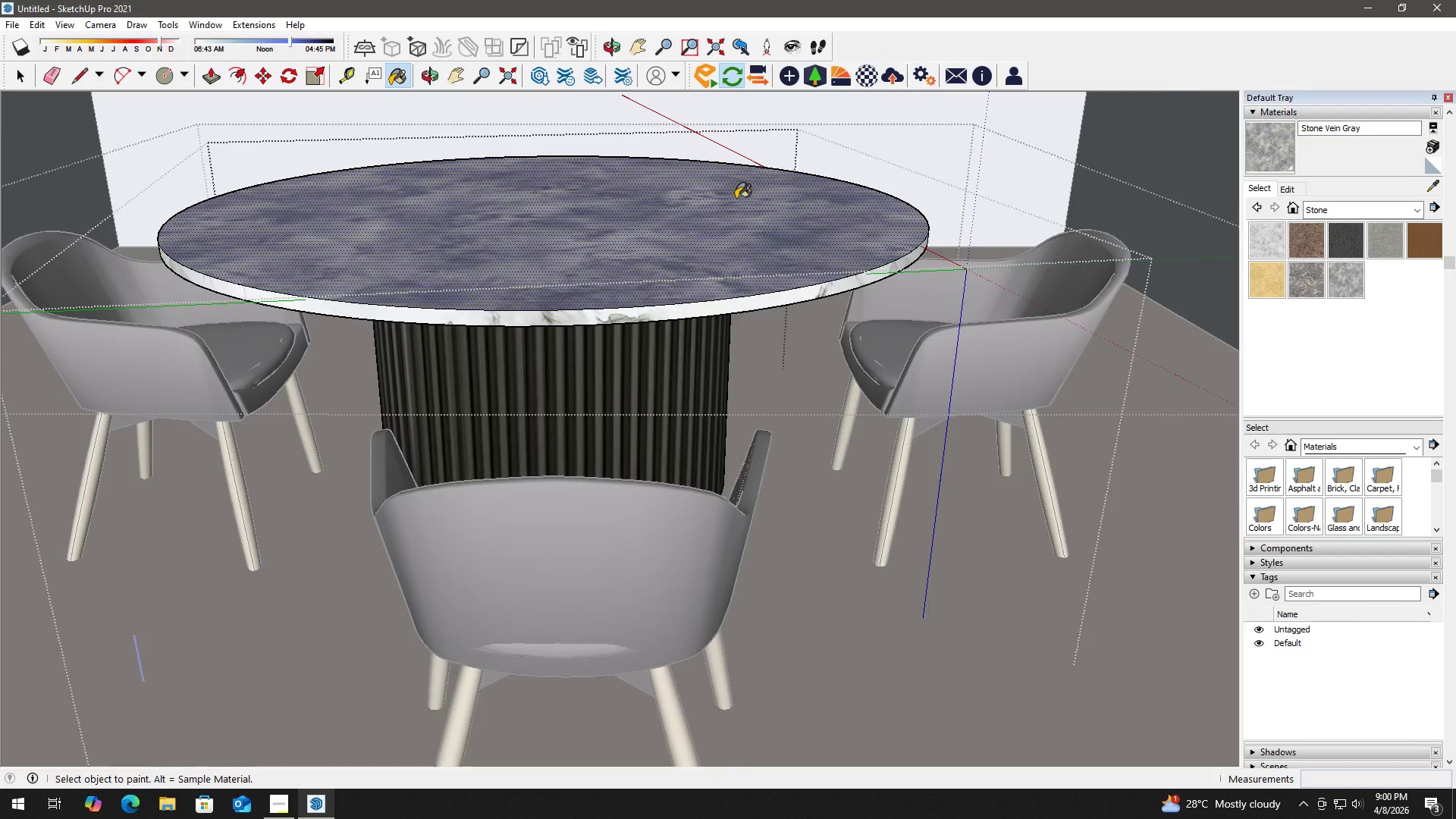 
scroll: coordinate [757, 263], scroll_direction: up, amount: 2.0
 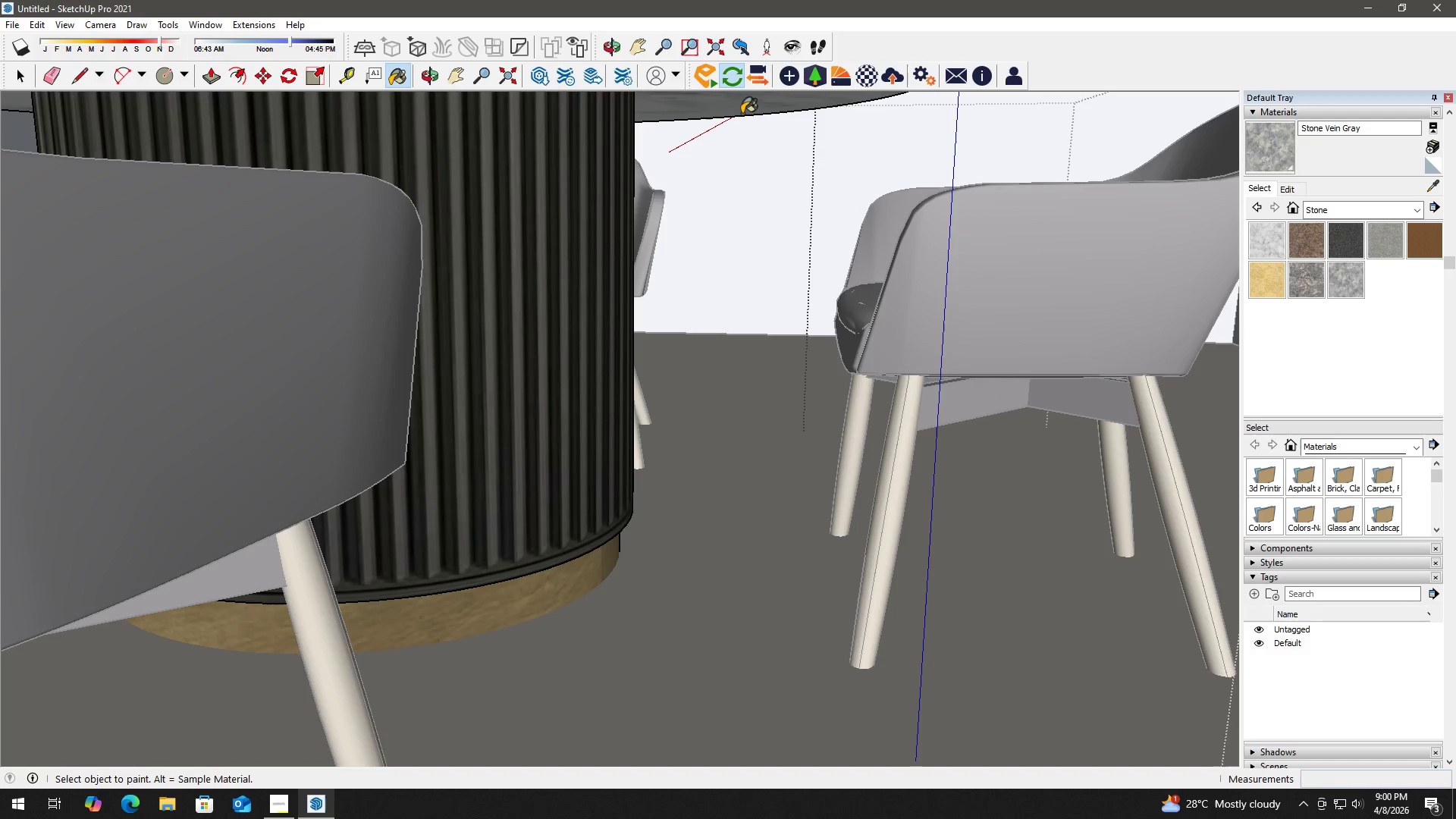 
left_click([745, 107])
 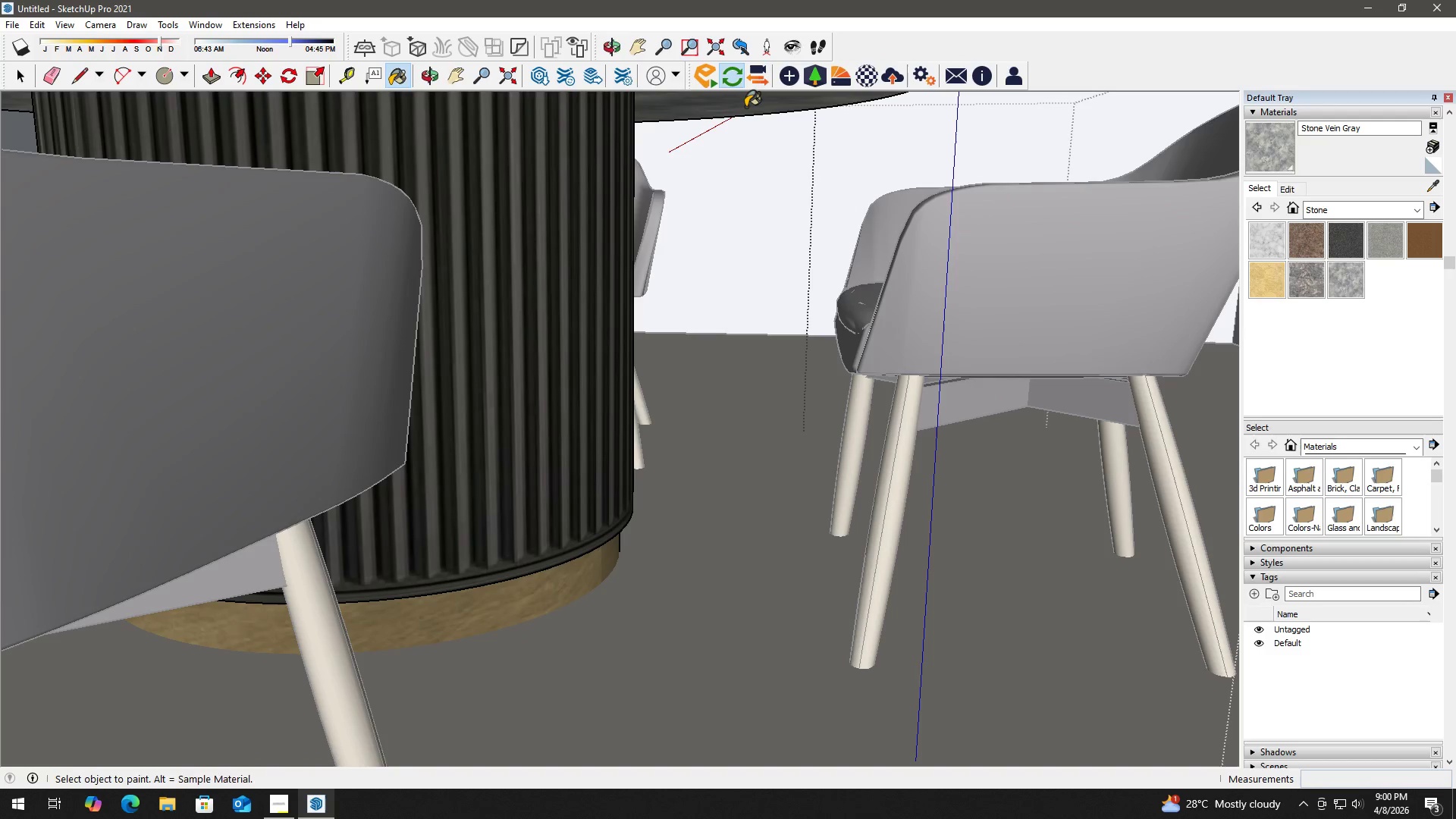 
type(hb)
 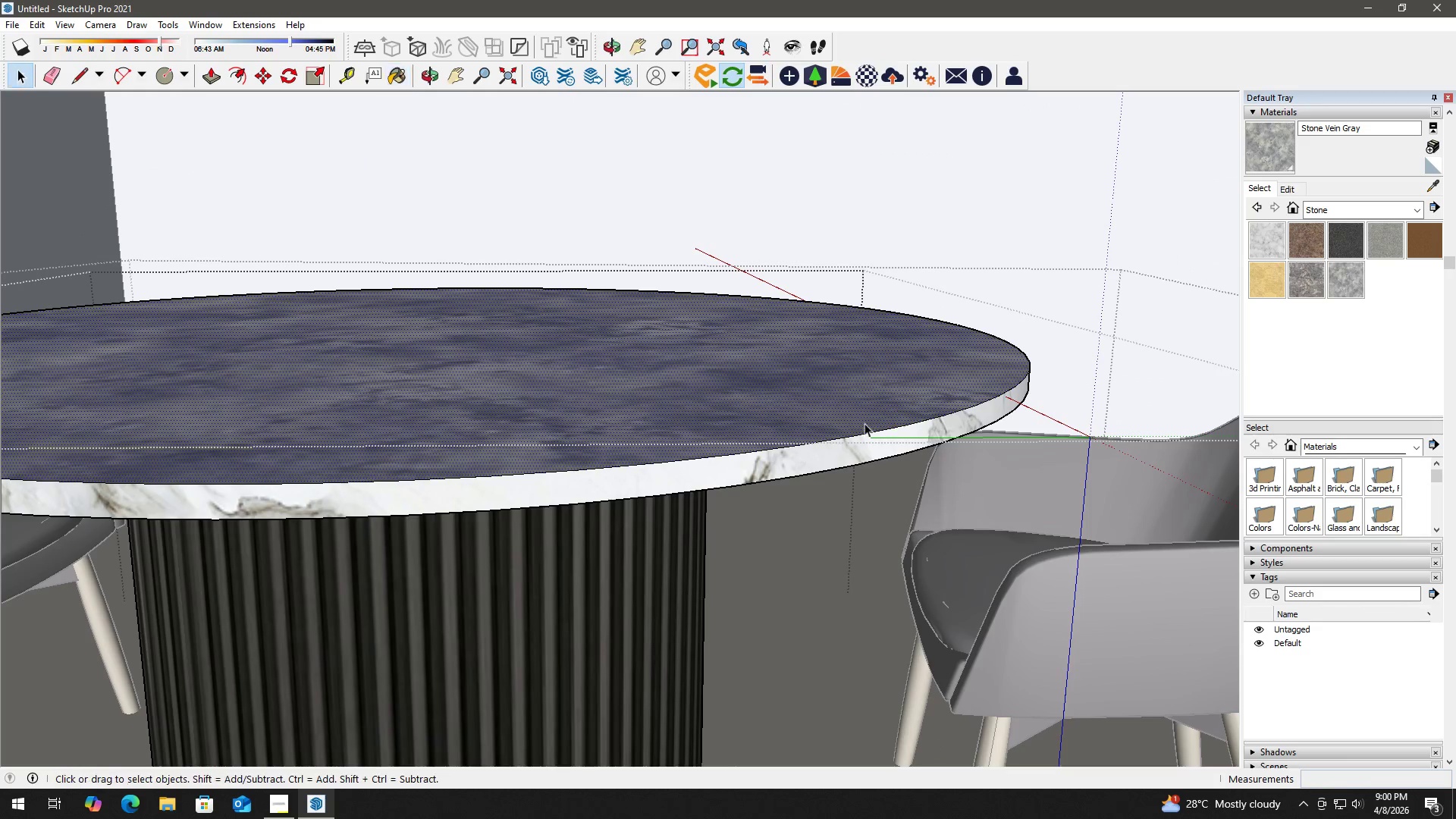 
left_click_drag(start_coordinate=[740, 112], to_coordinate=[798, 319])
 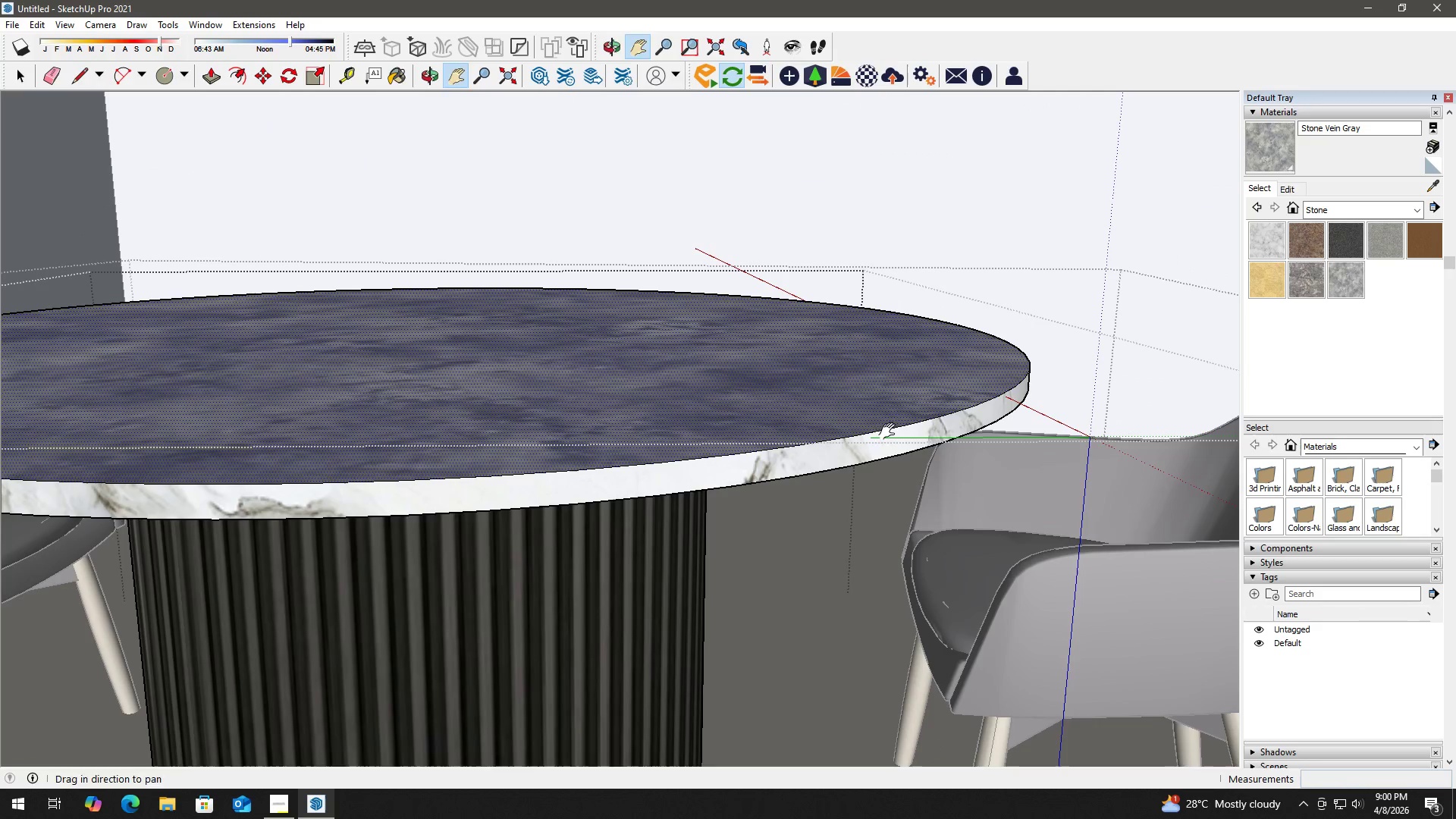 
left_click([896, 428])
 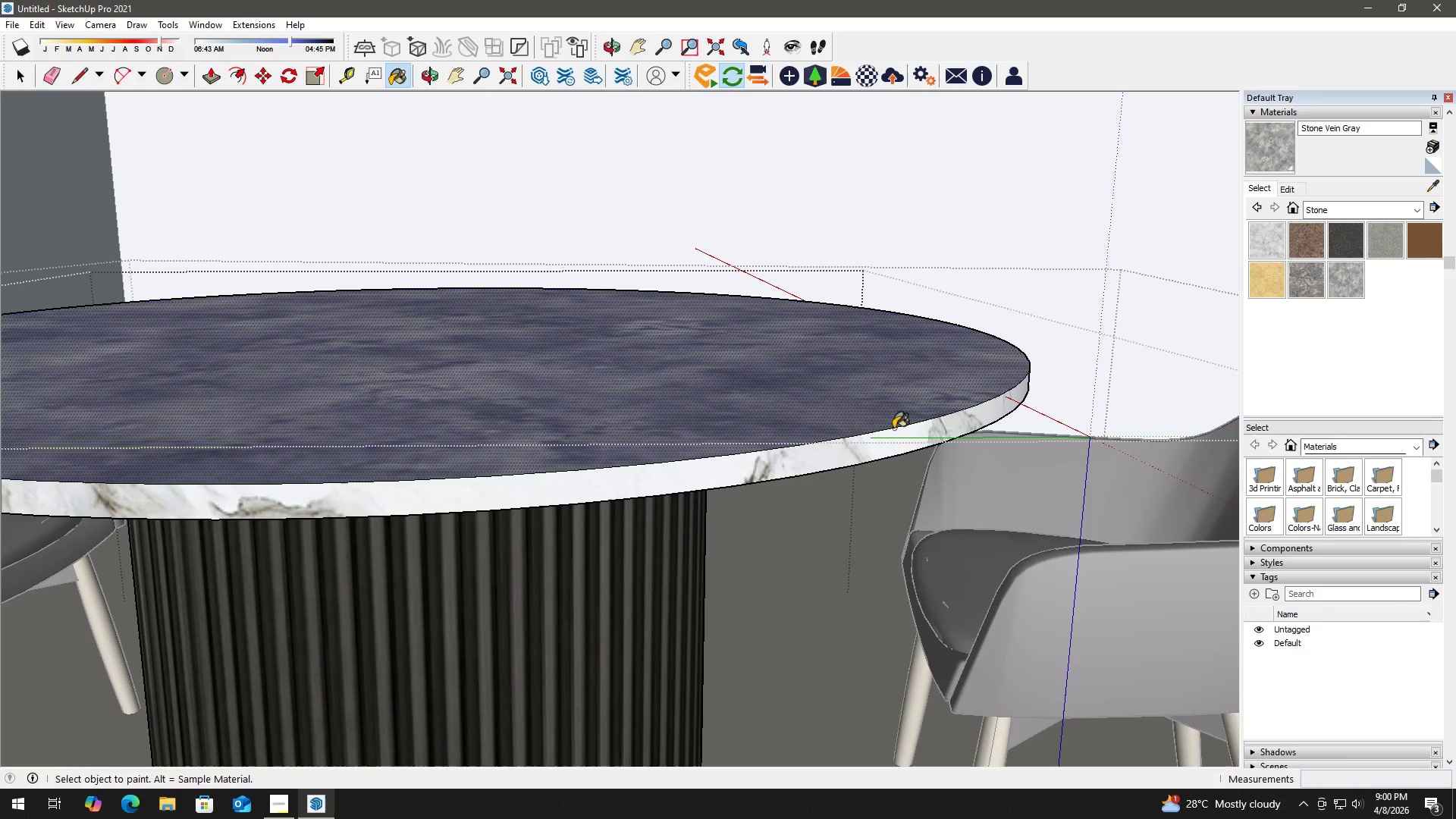 
key(Space)
 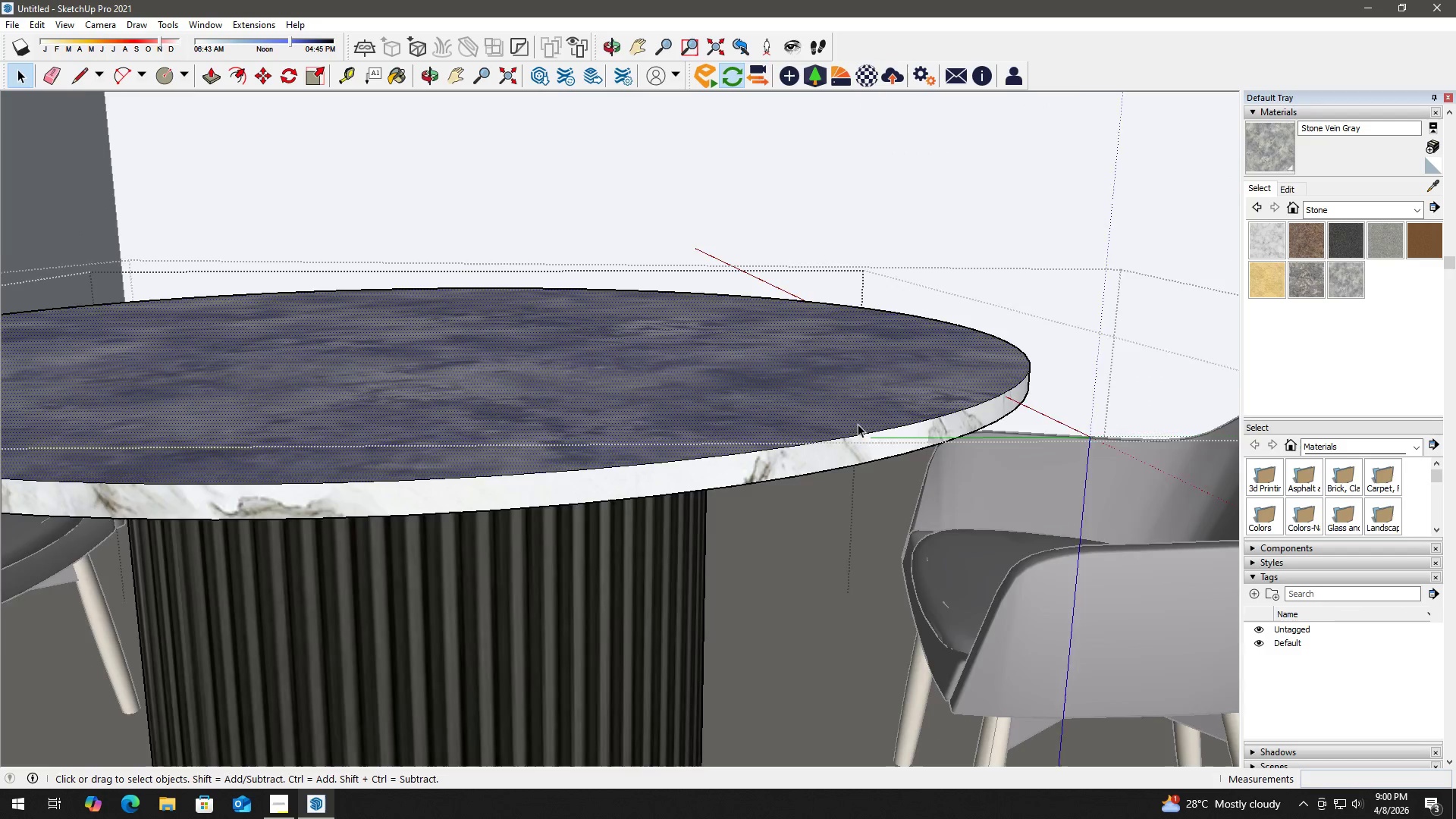 
key(B)
 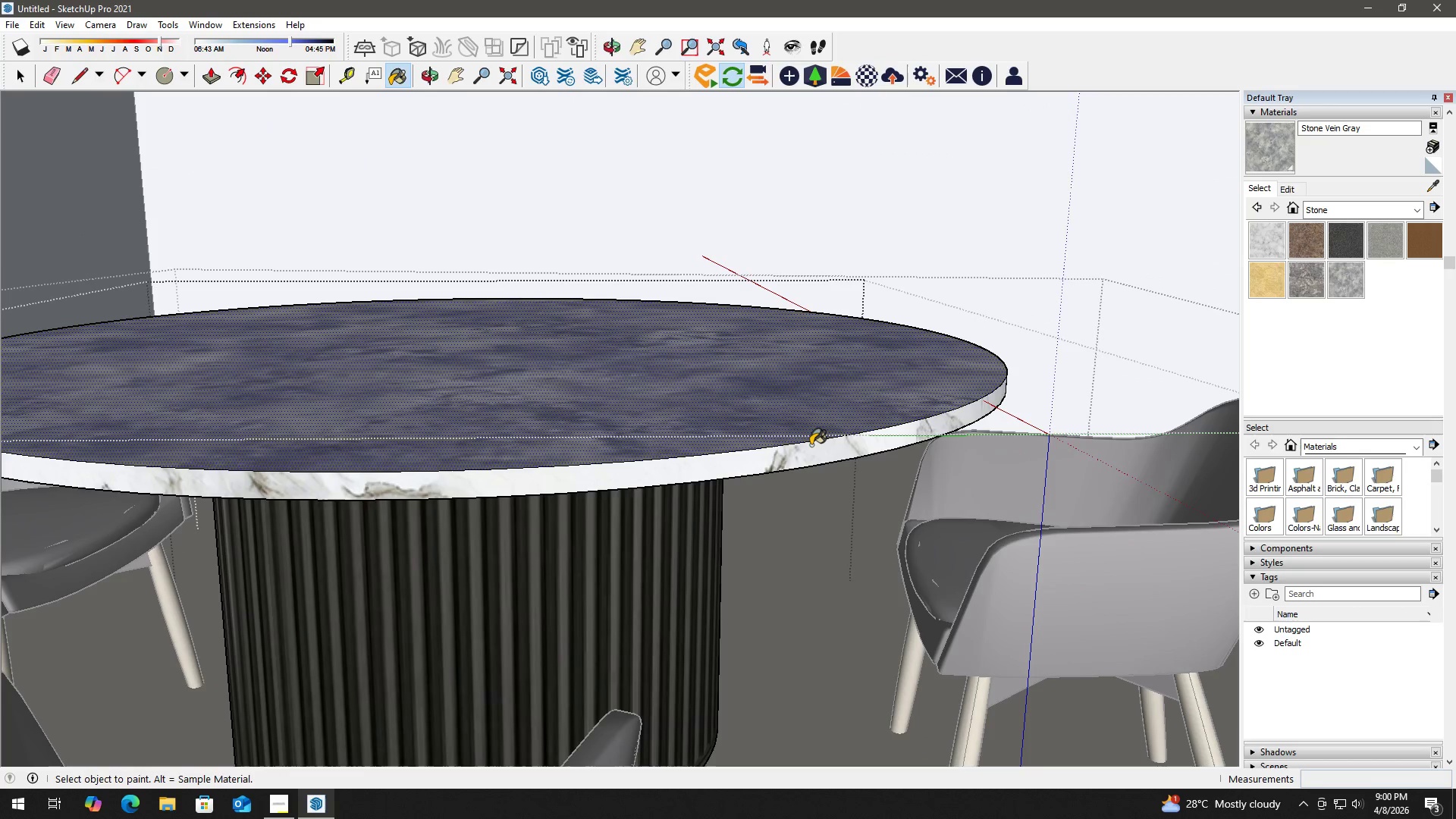 
left_click([811, 445])
 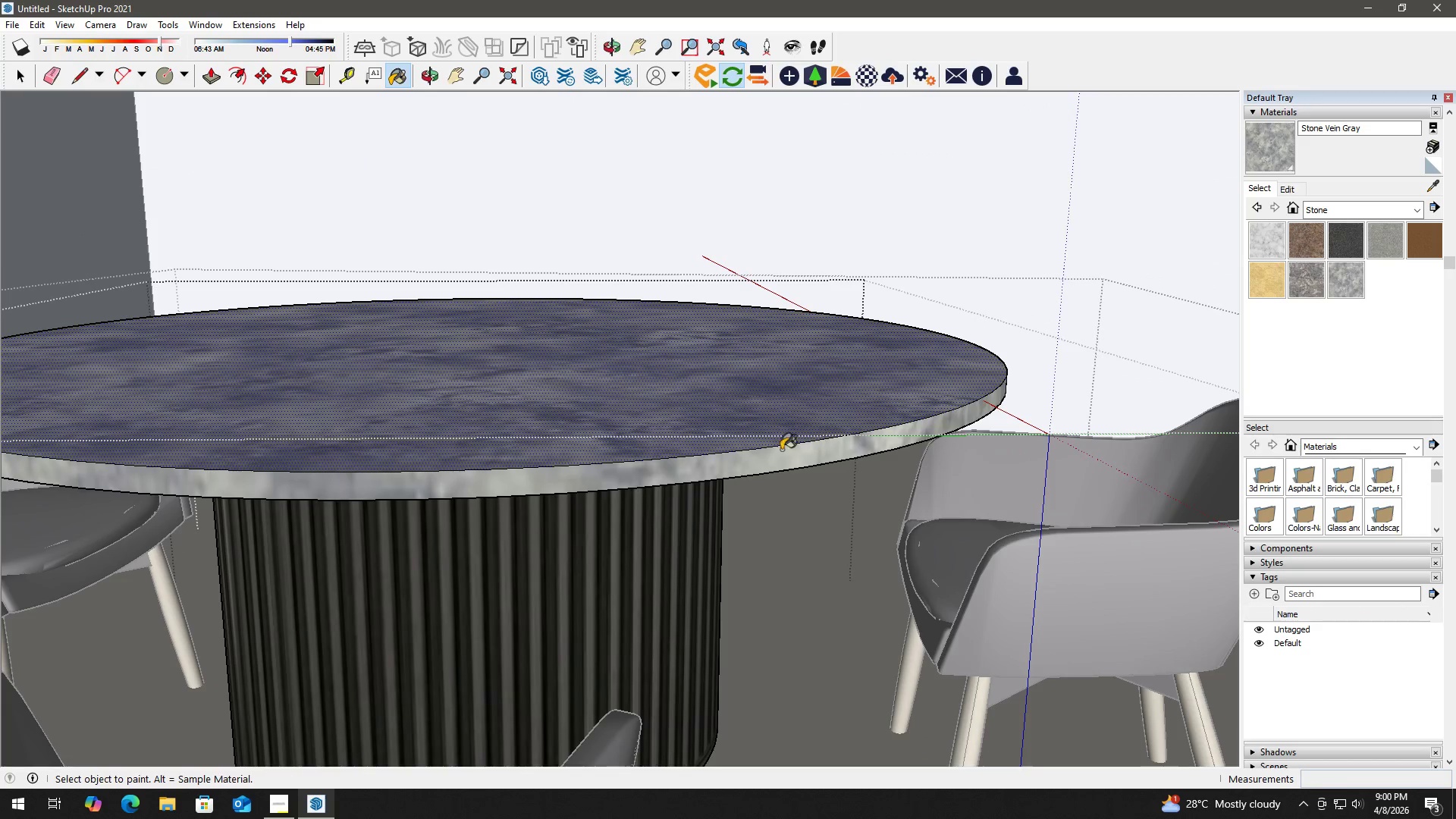 
scroll: coordinate [855, 425], scroll_direction: down, amount: 2.0
 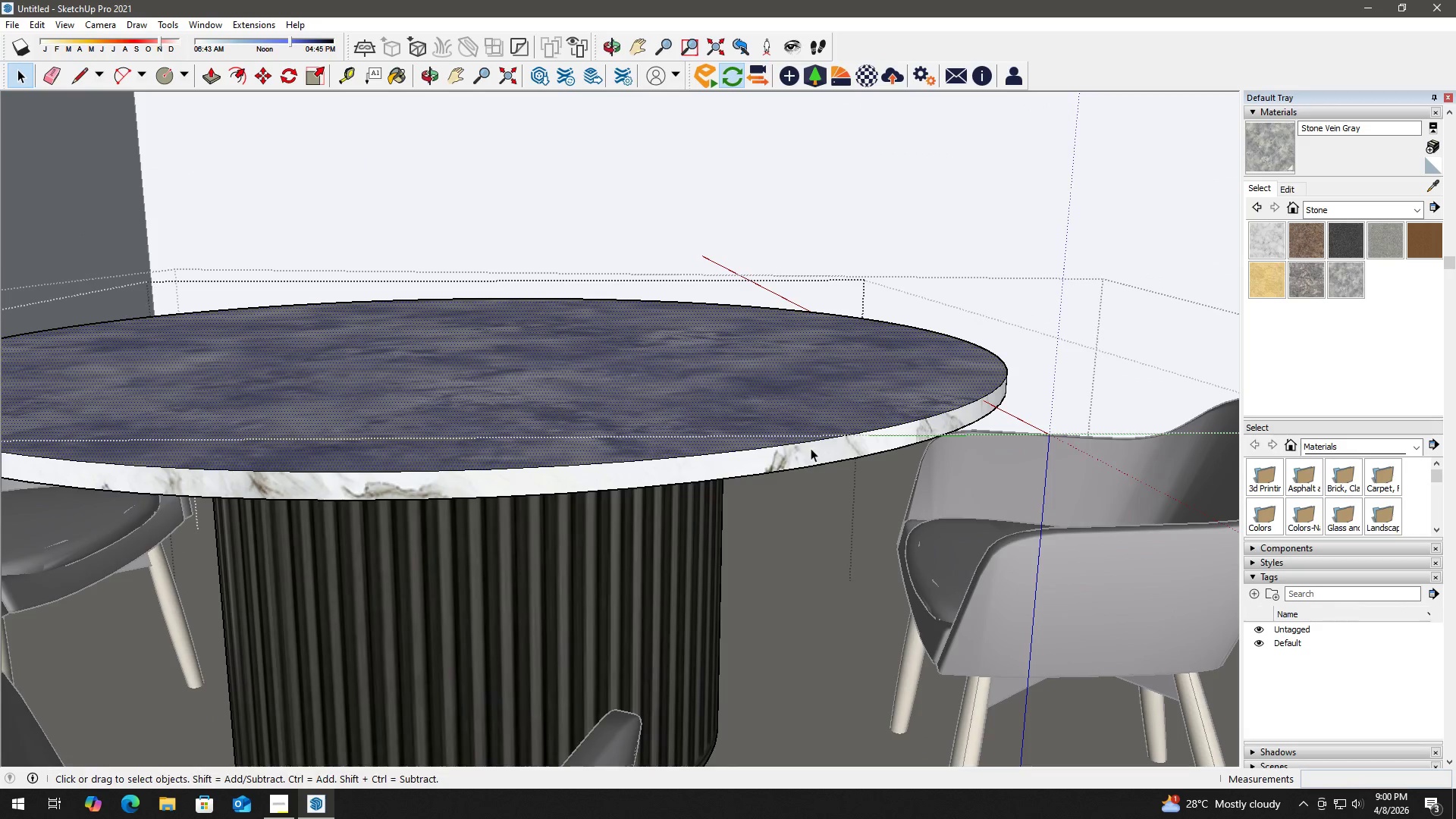 
key(Space)
 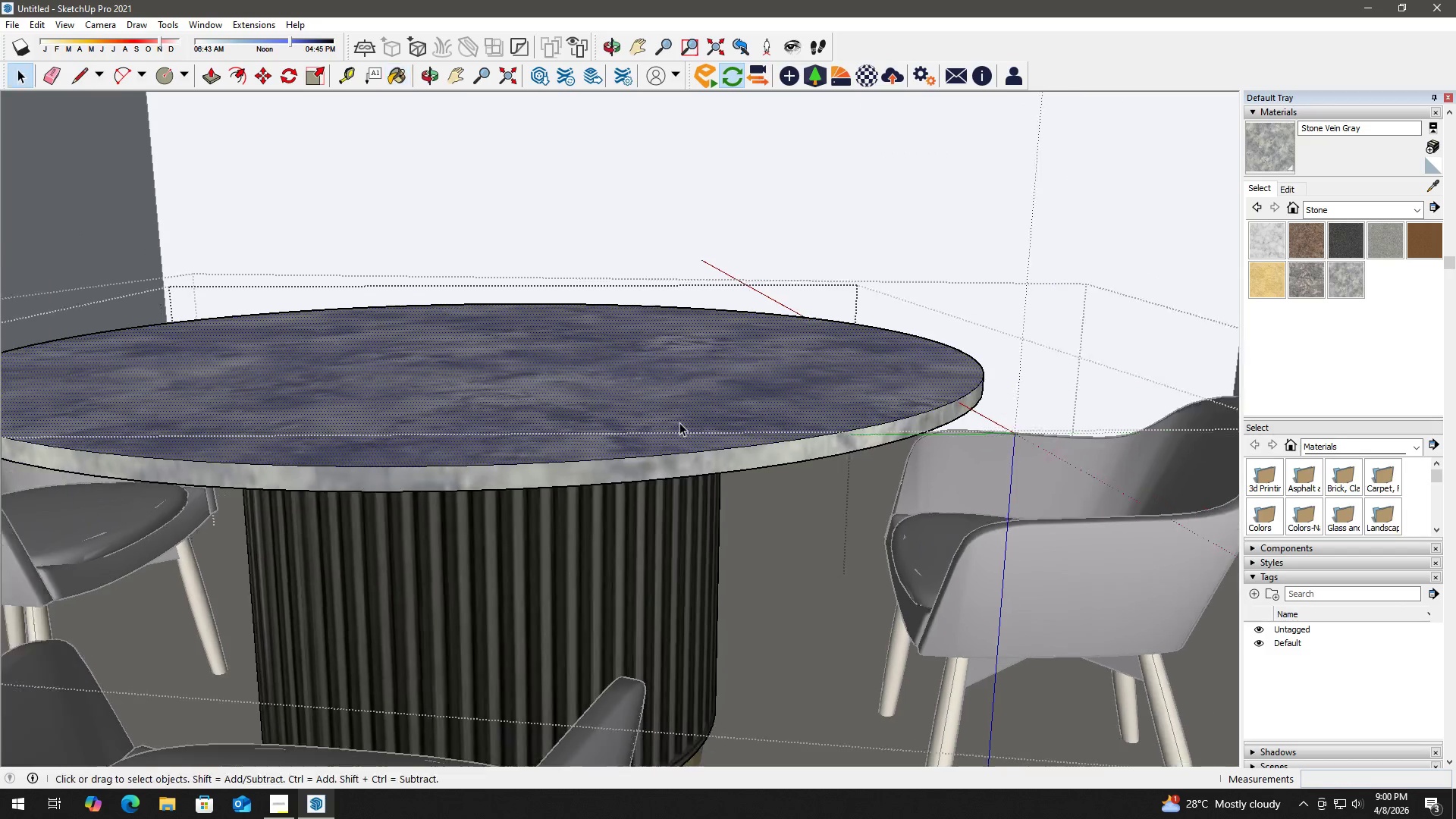 
scroll: coordinate [679, 422], scroll_direction: down, amount: 3.0
 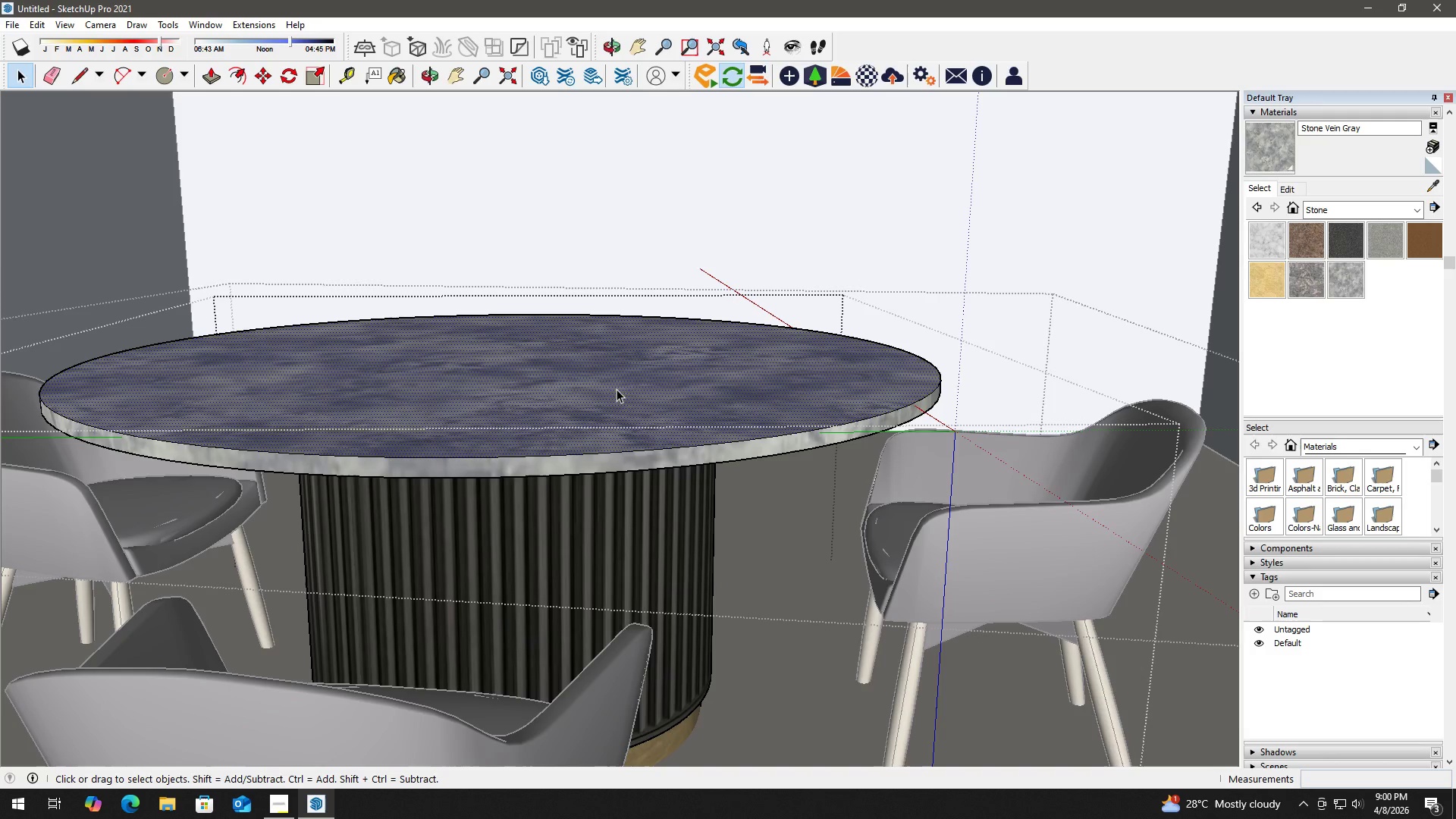 
key(Space)
 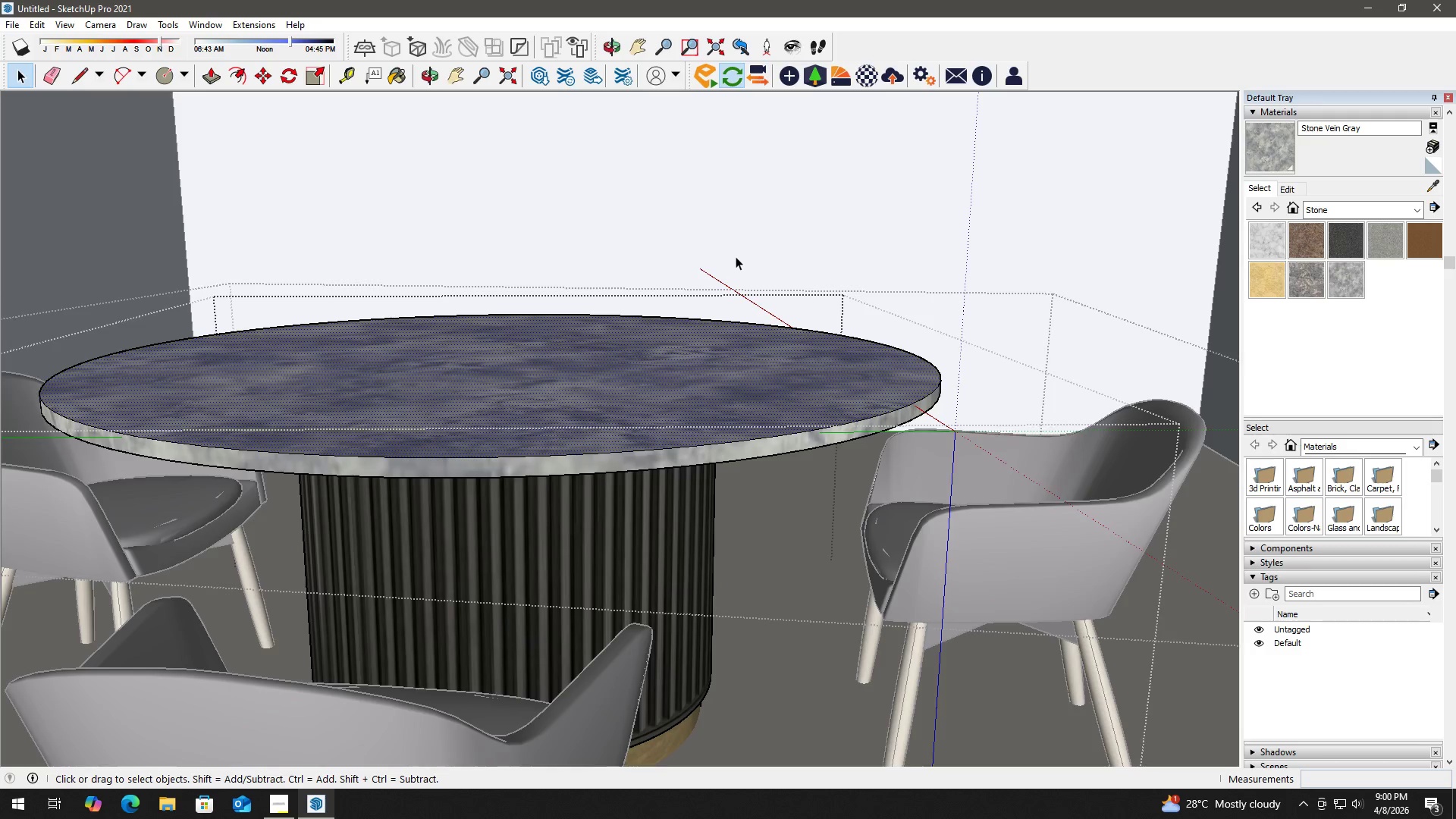 
key(Escape)
 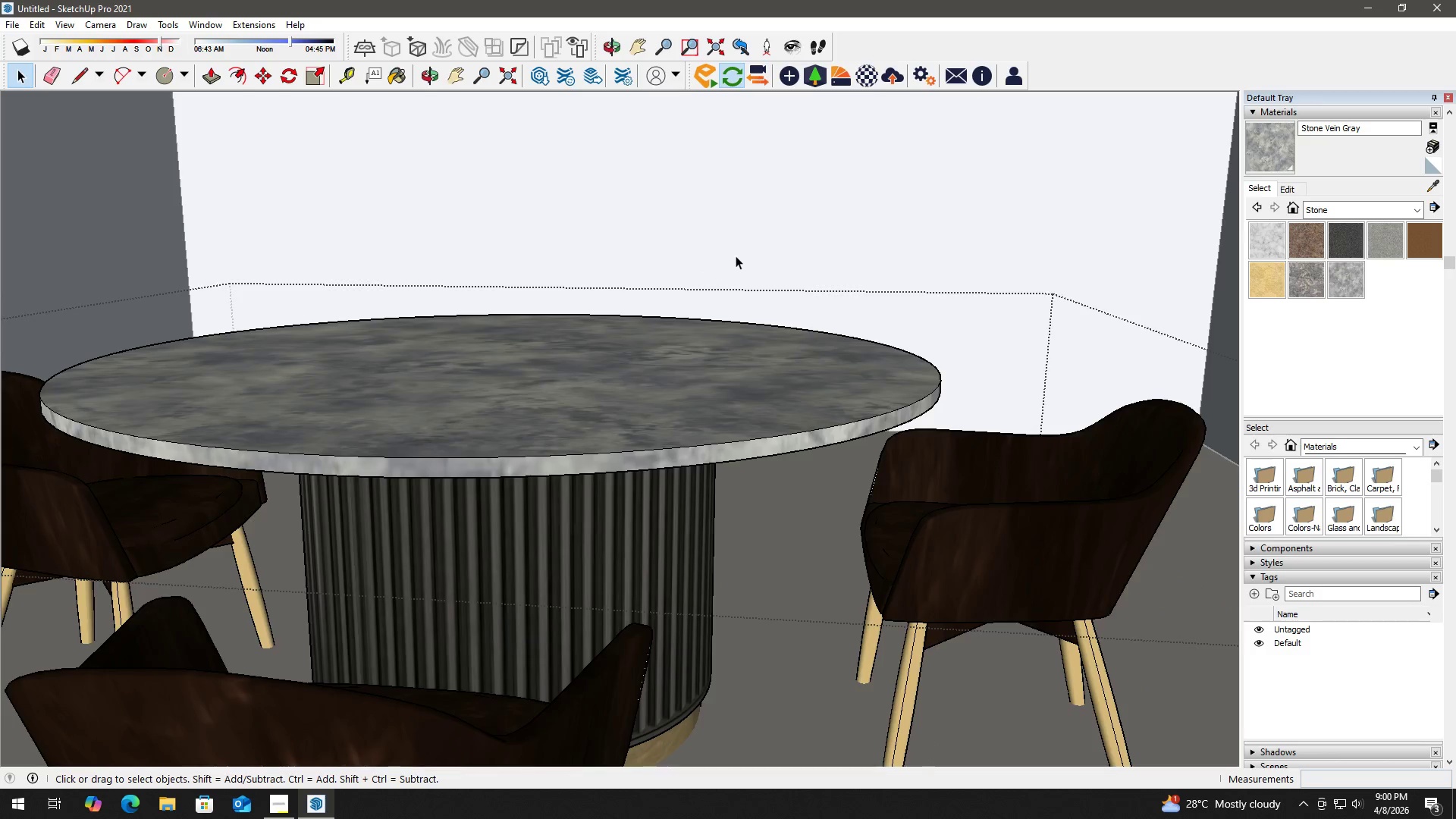 
key(Escape)
 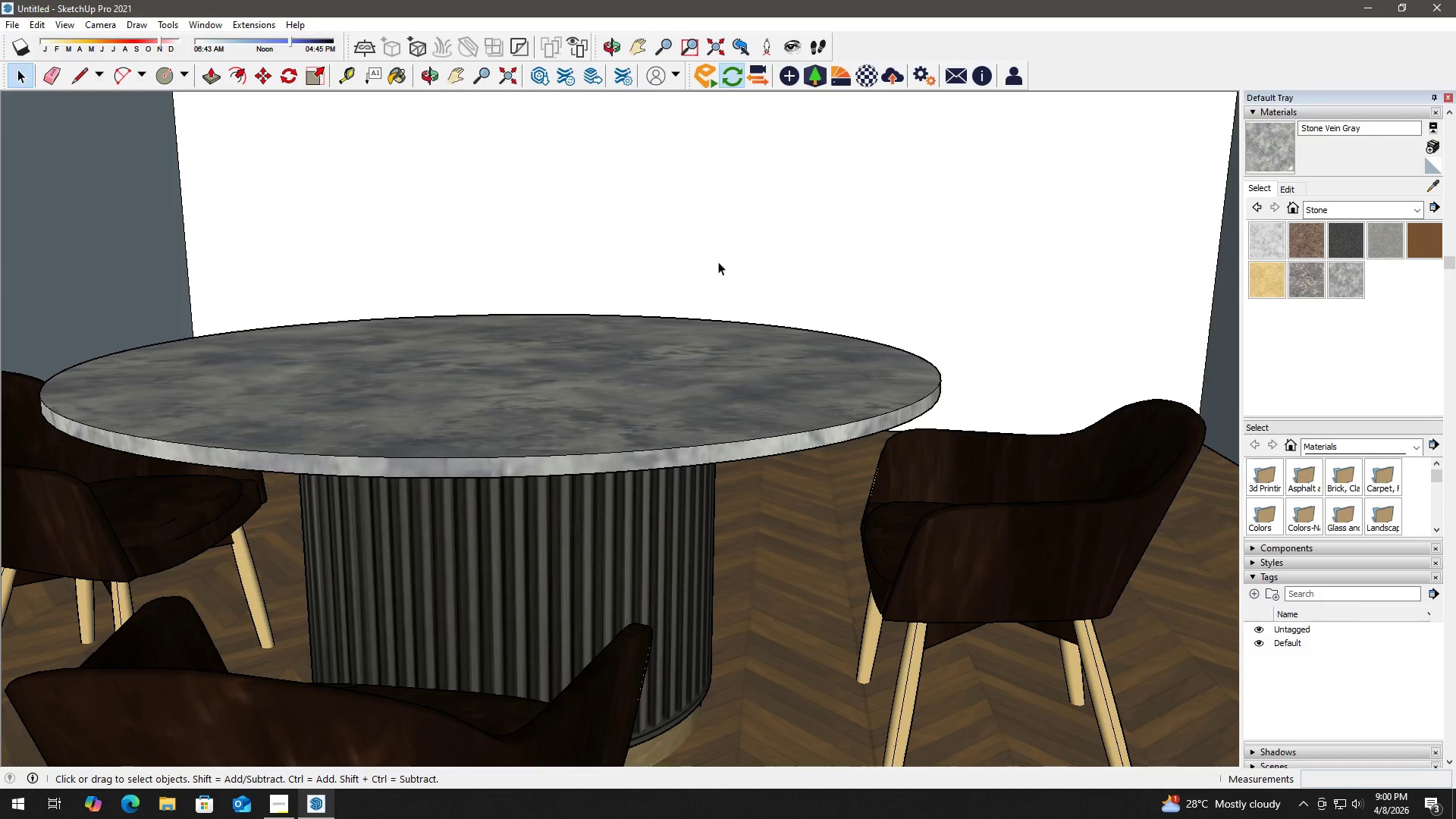 
key(Escape)
 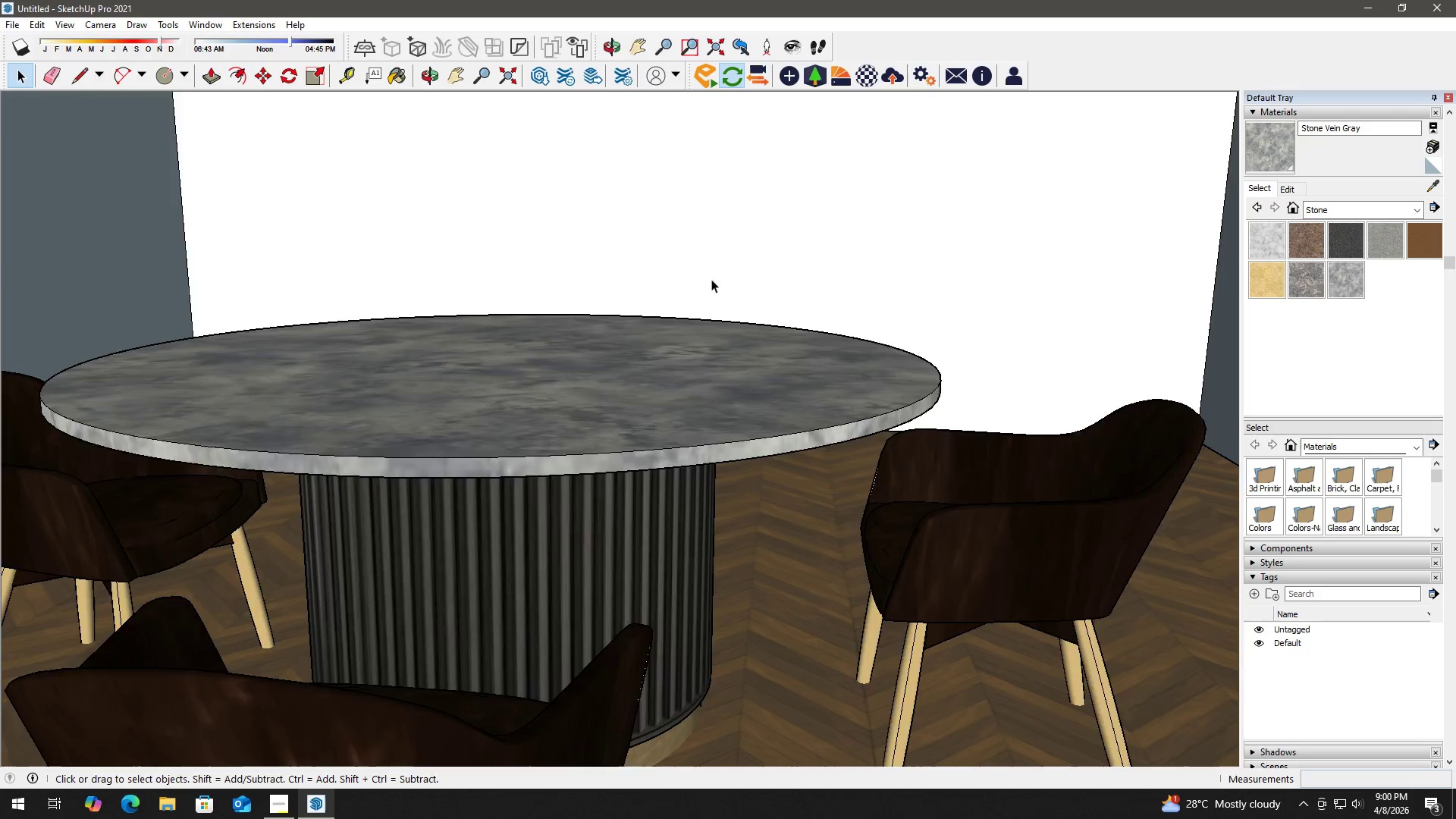 
scroll: coordinate [711, 283], scroll_direction: down, amount: 2.0
 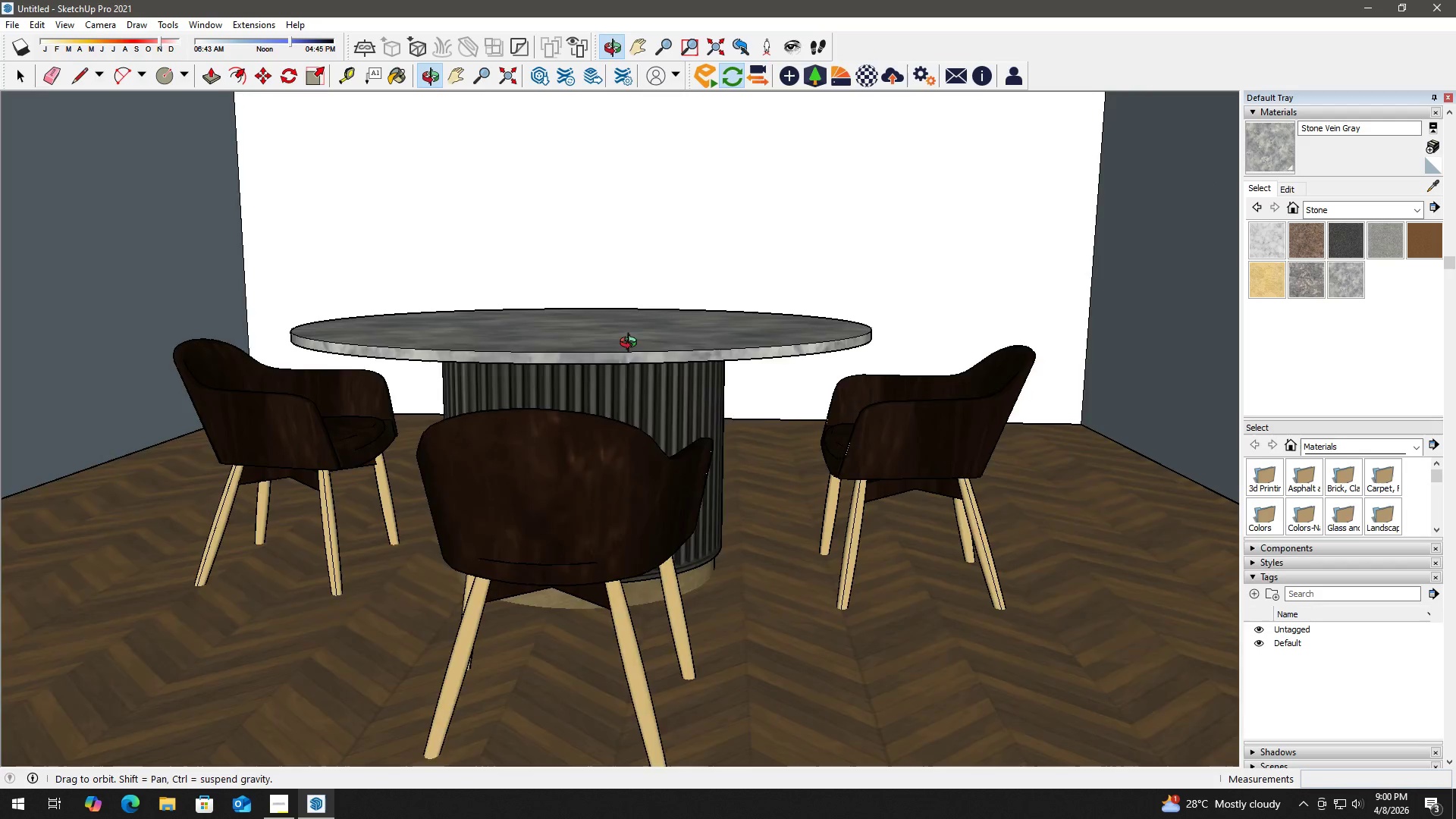 
left_click([673, 369])
 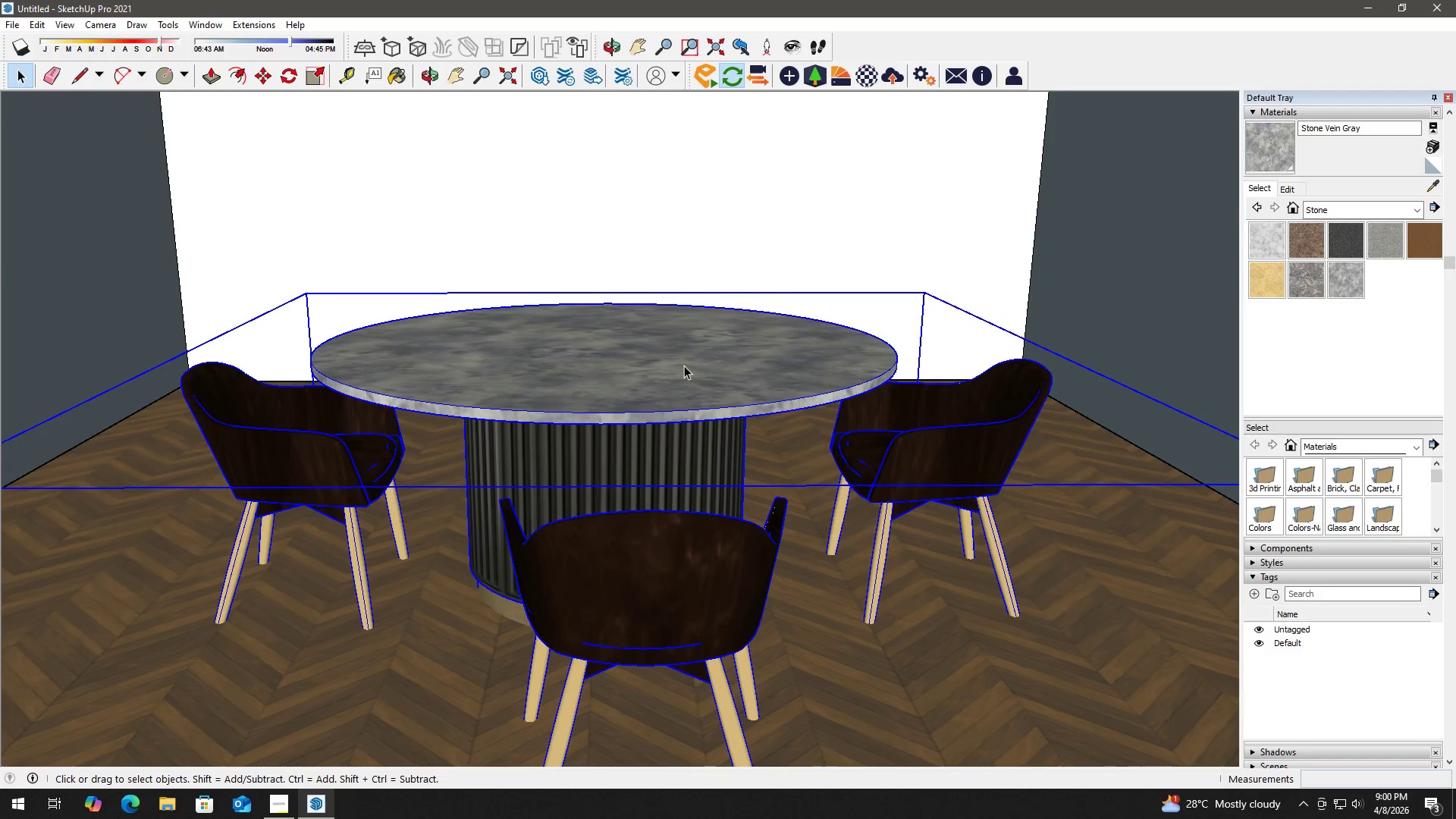 
key(Control+Z)
 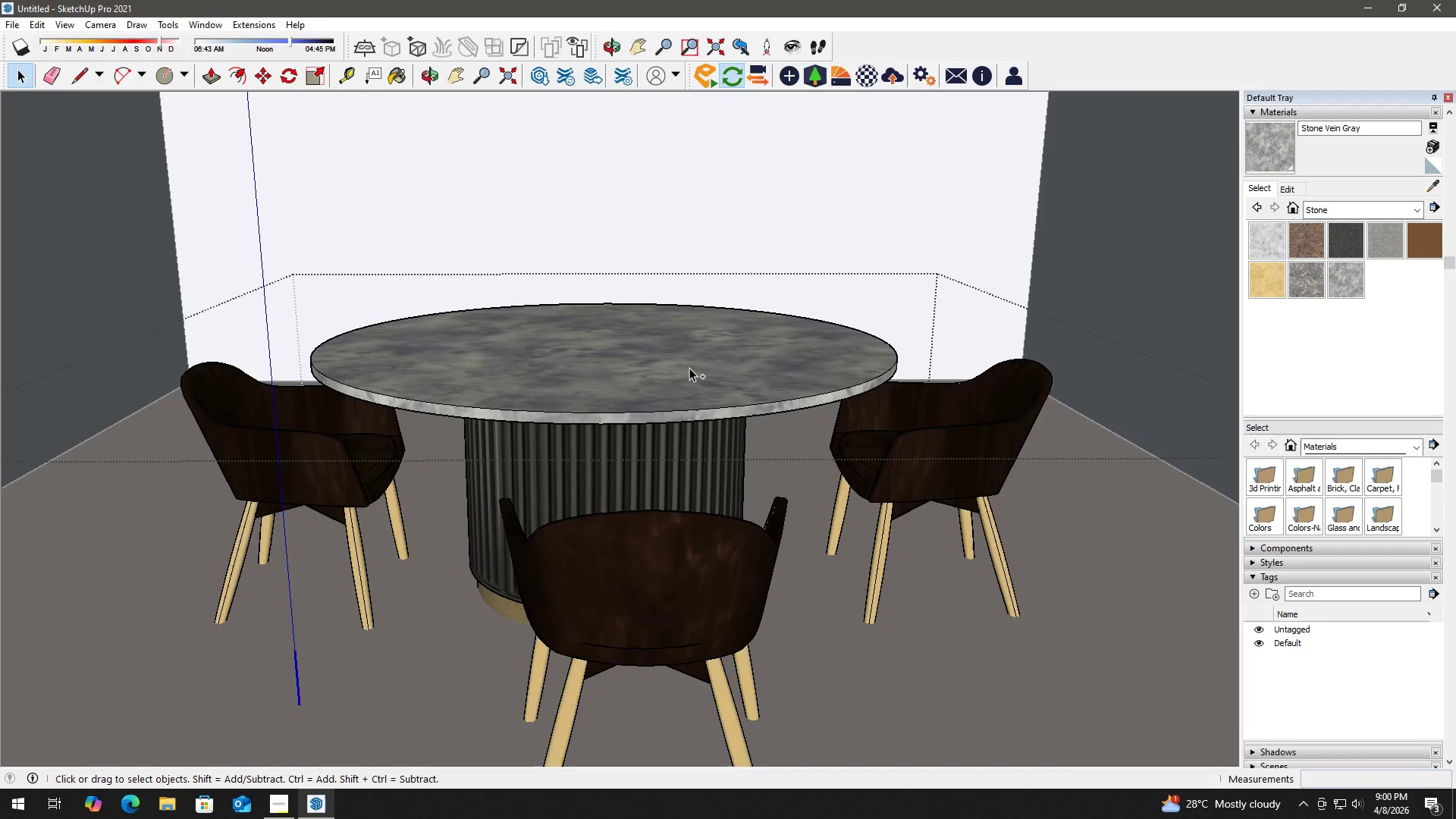 
key(Control+Z)
 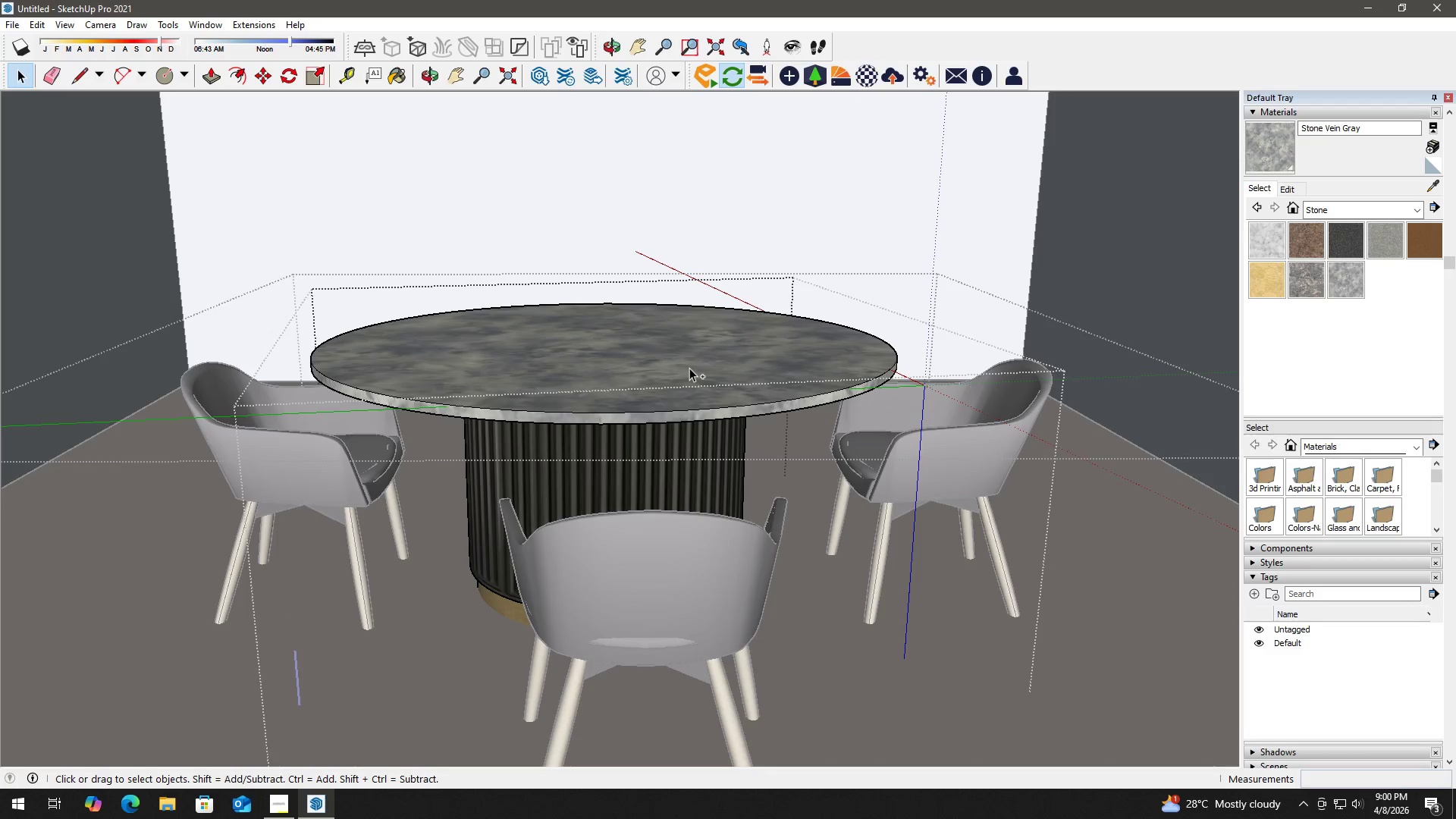 
key(Control+Z)
 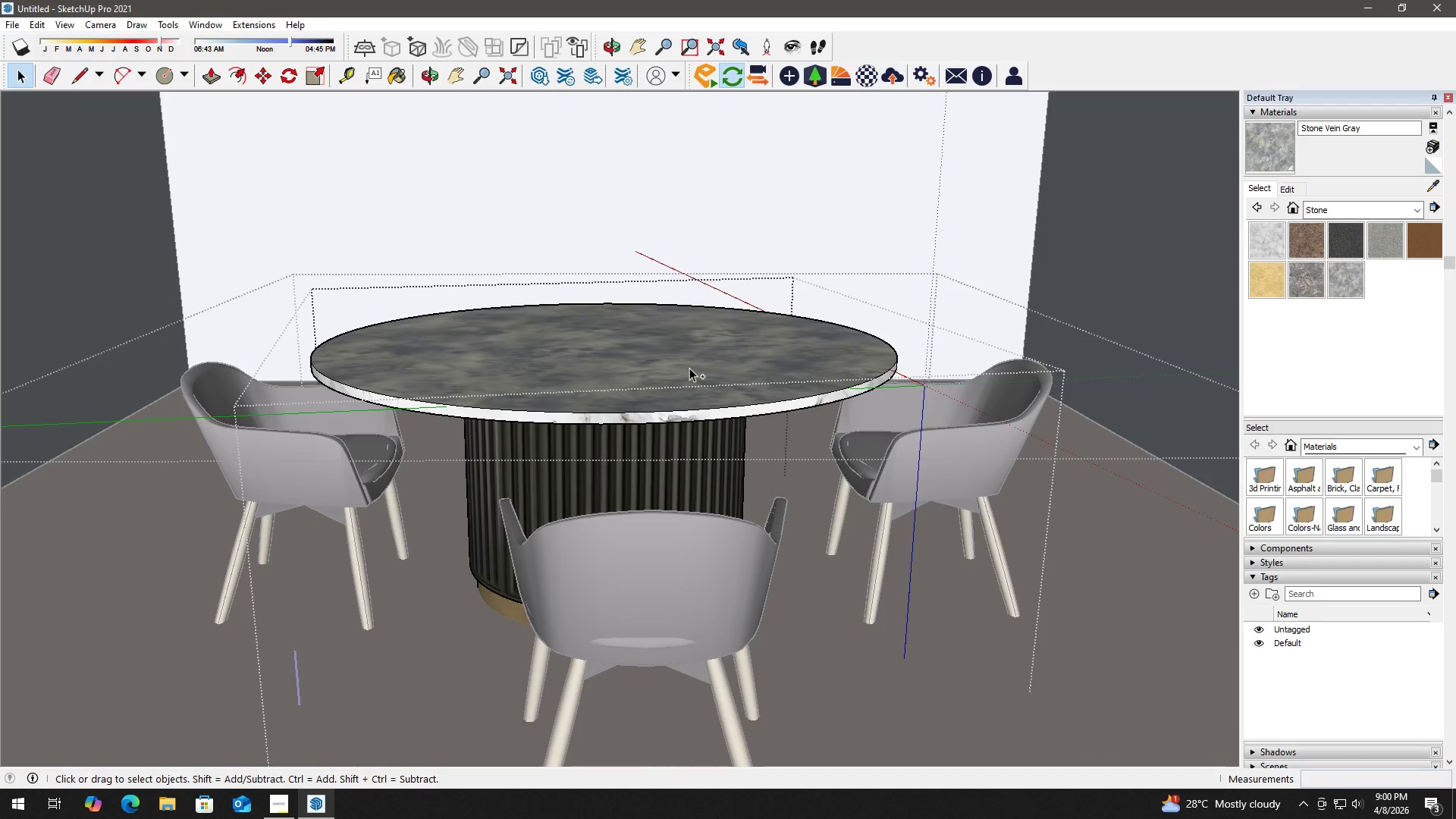 
key(Control+Z)
 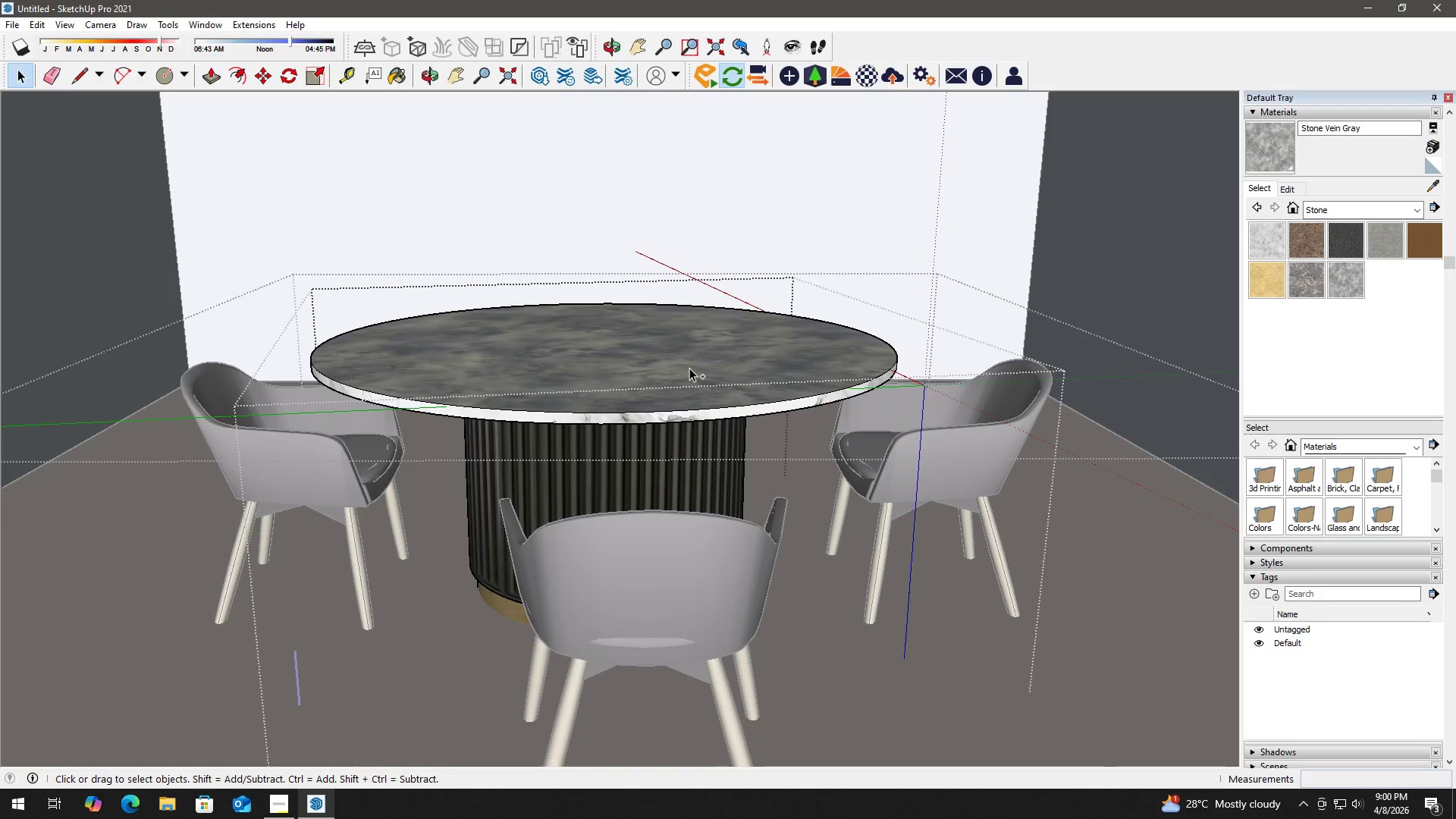 
key(Control+Z)
 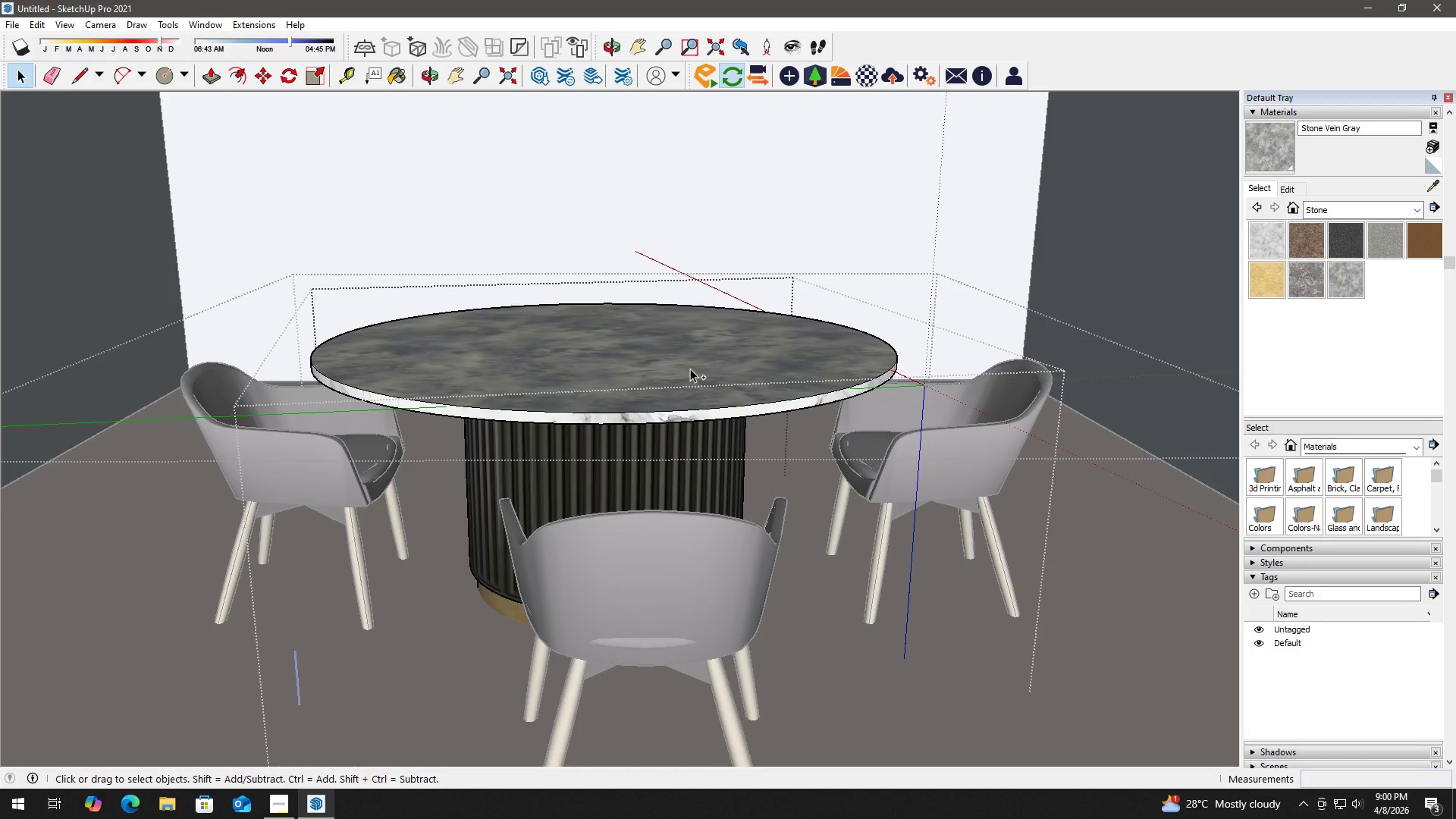 
key(Control+Z)
 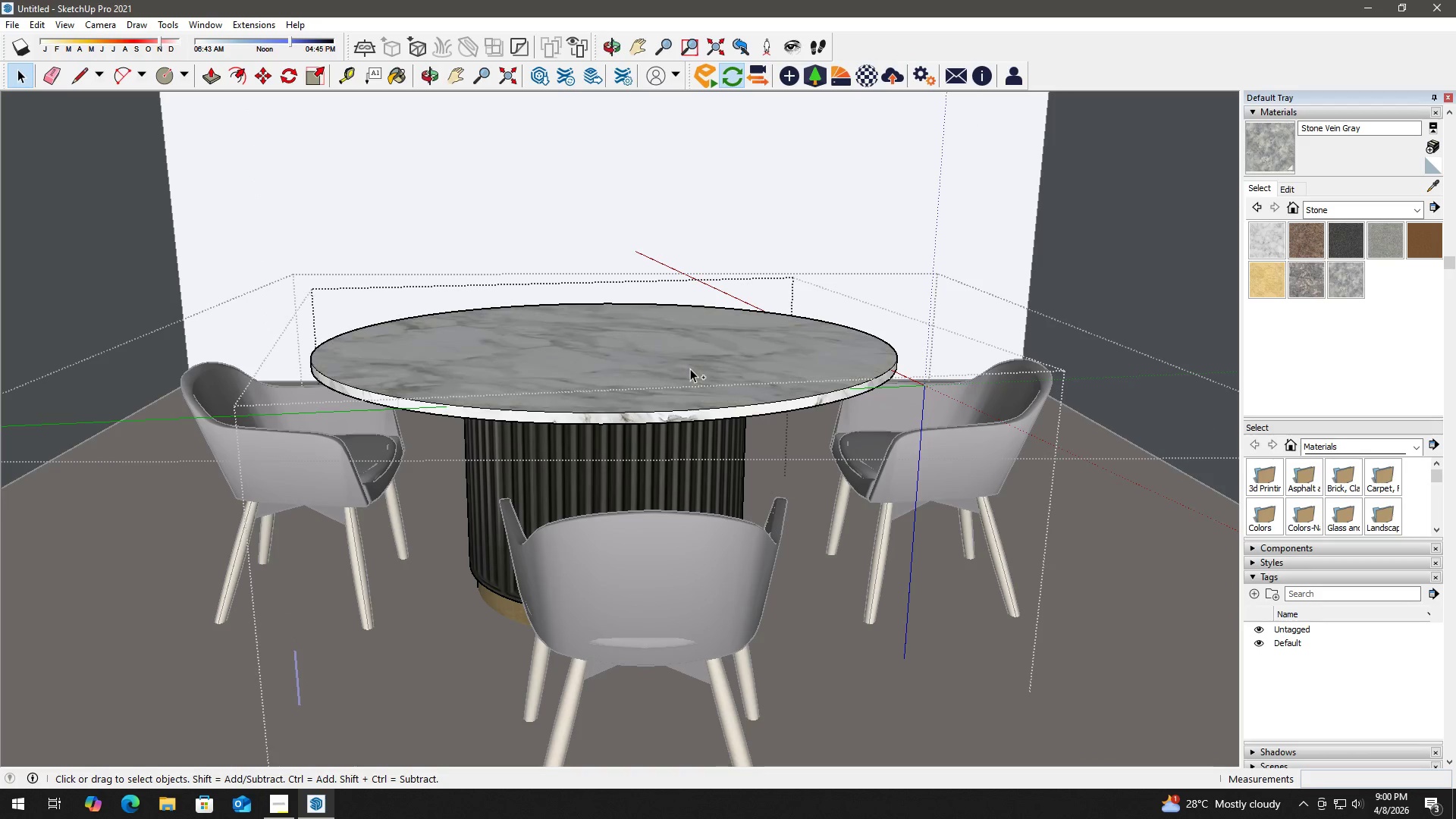 
key(Control+Z)
 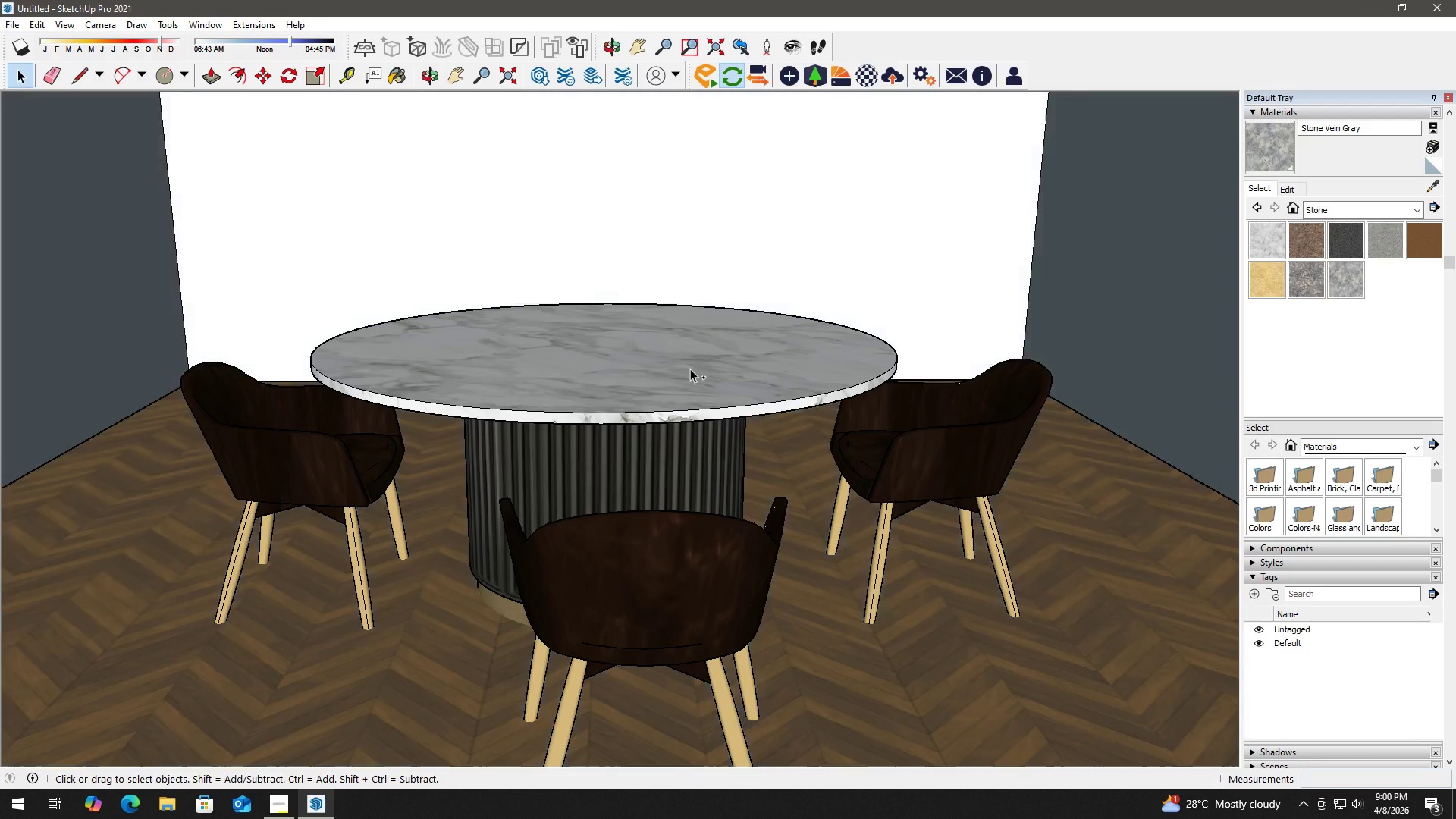 
key(Control+Z)
 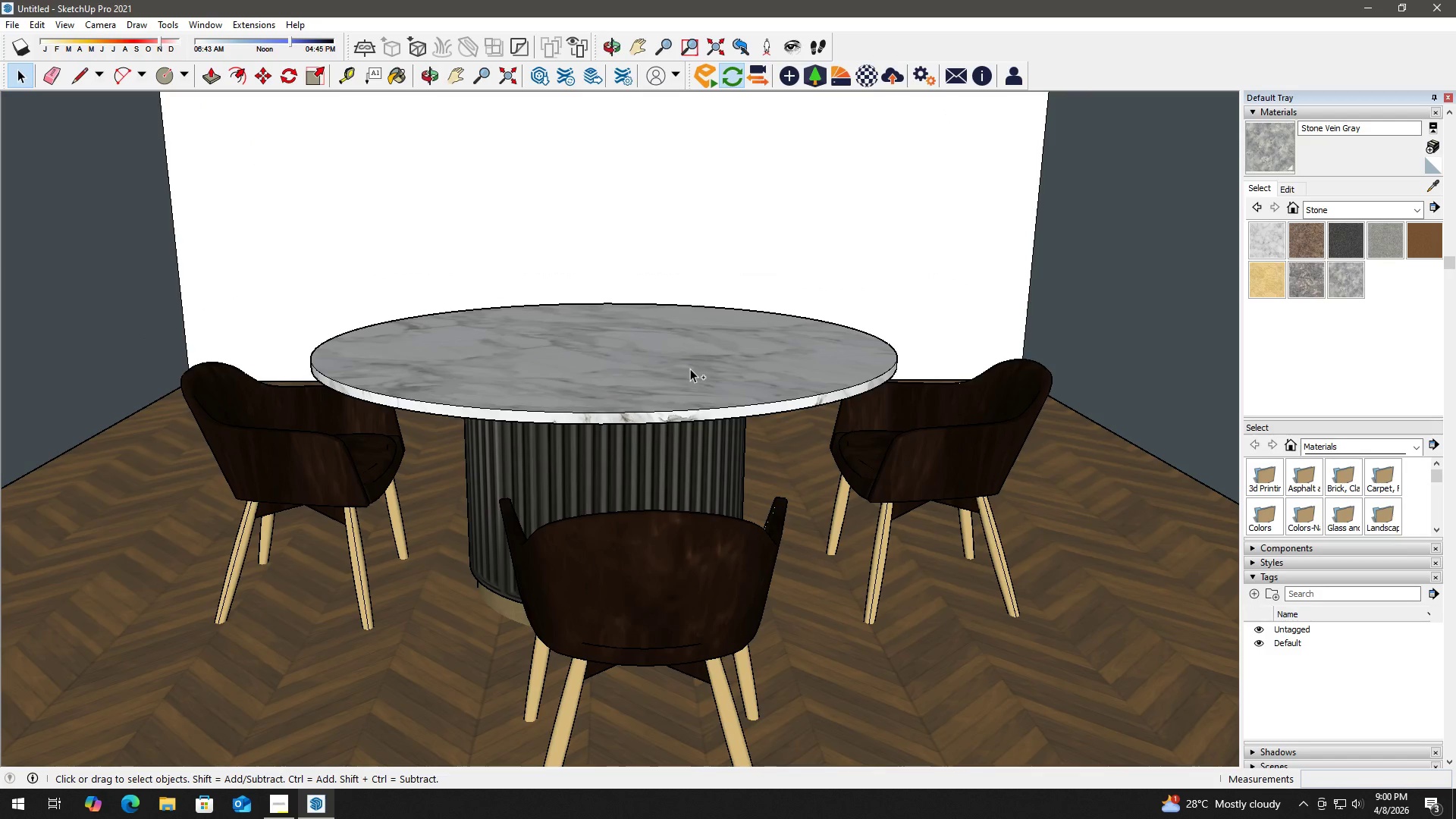 
key(Control+Z)
 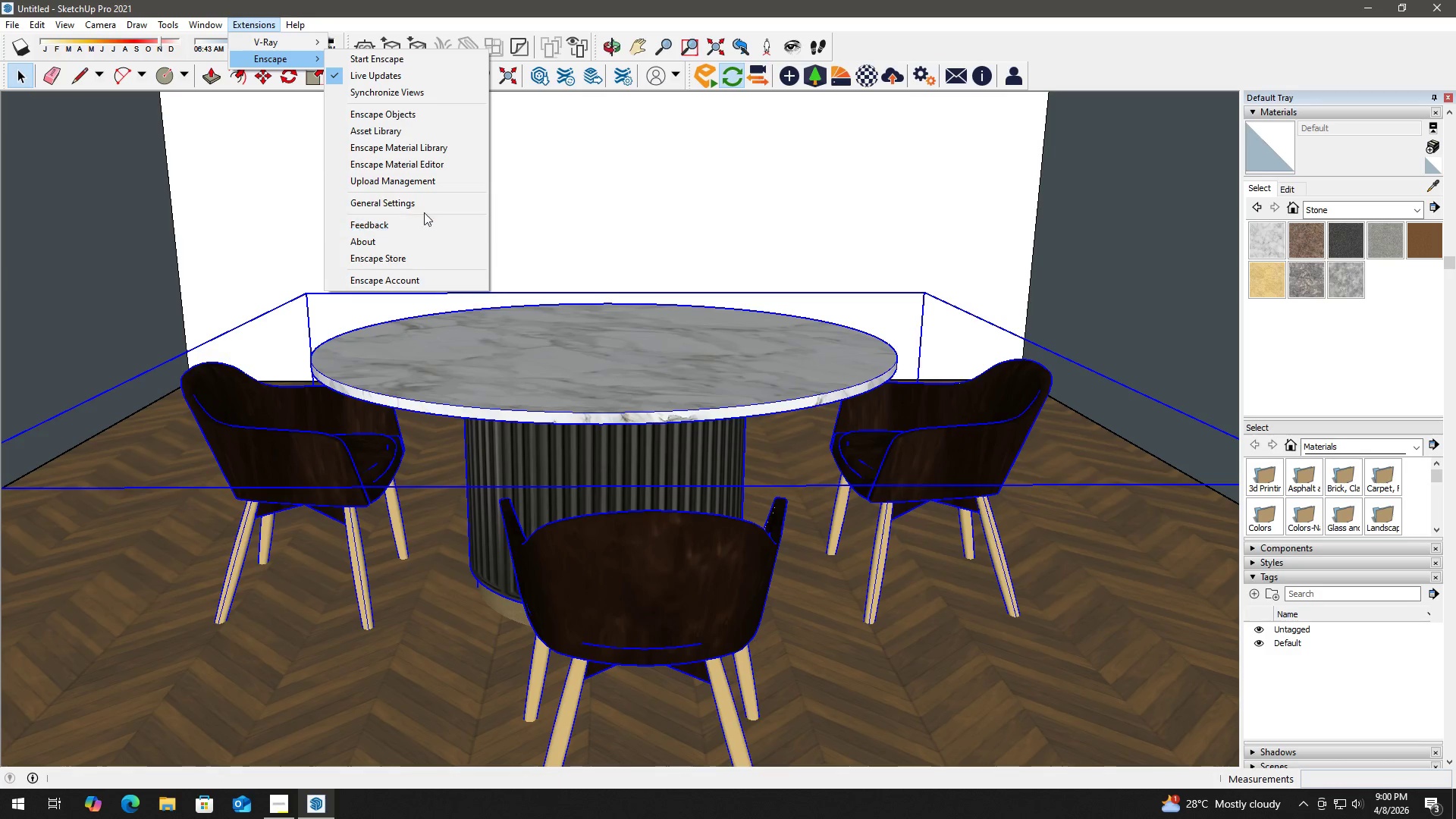 
wait(7.03)
 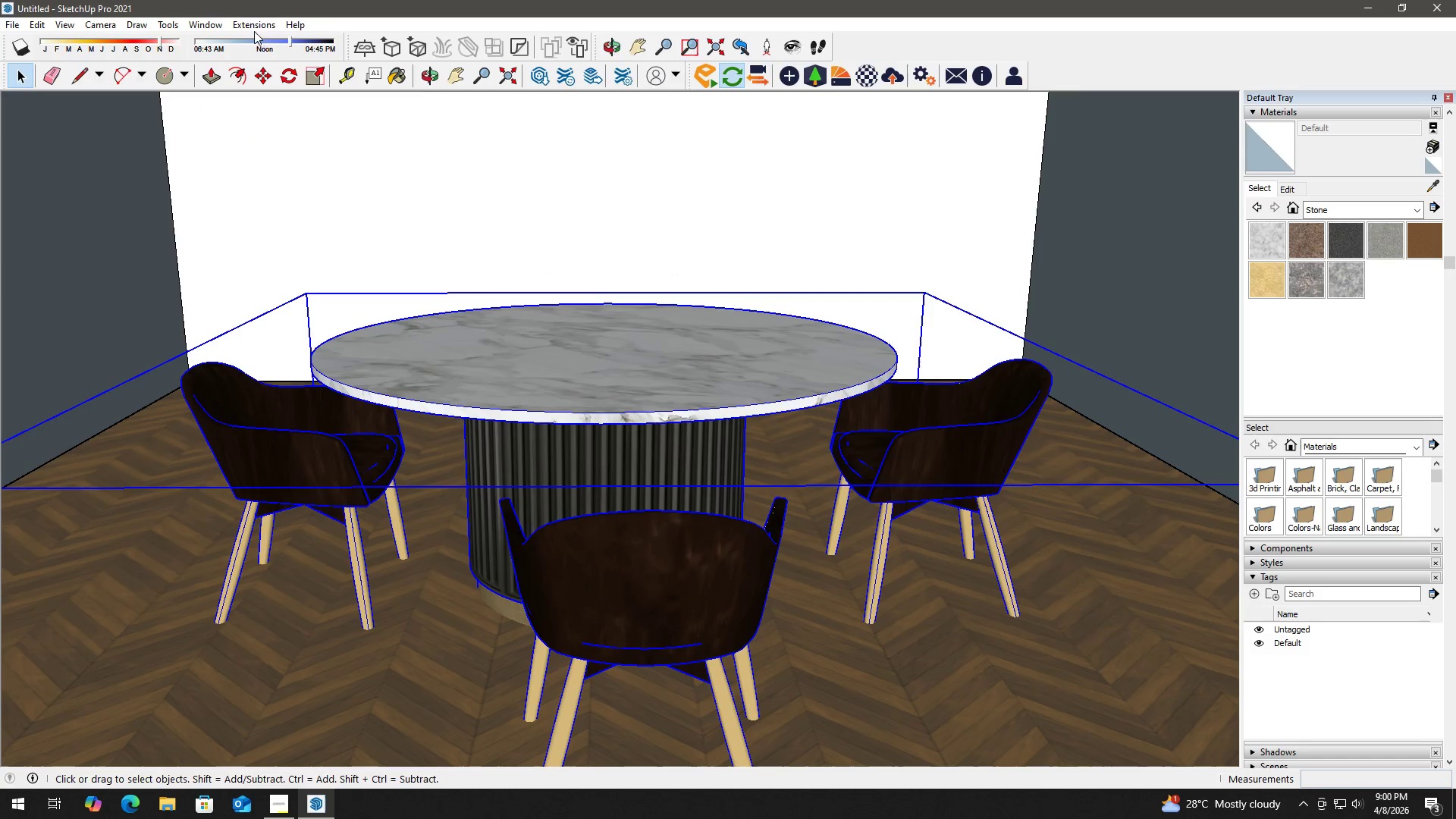 
left_click([432, 148])
 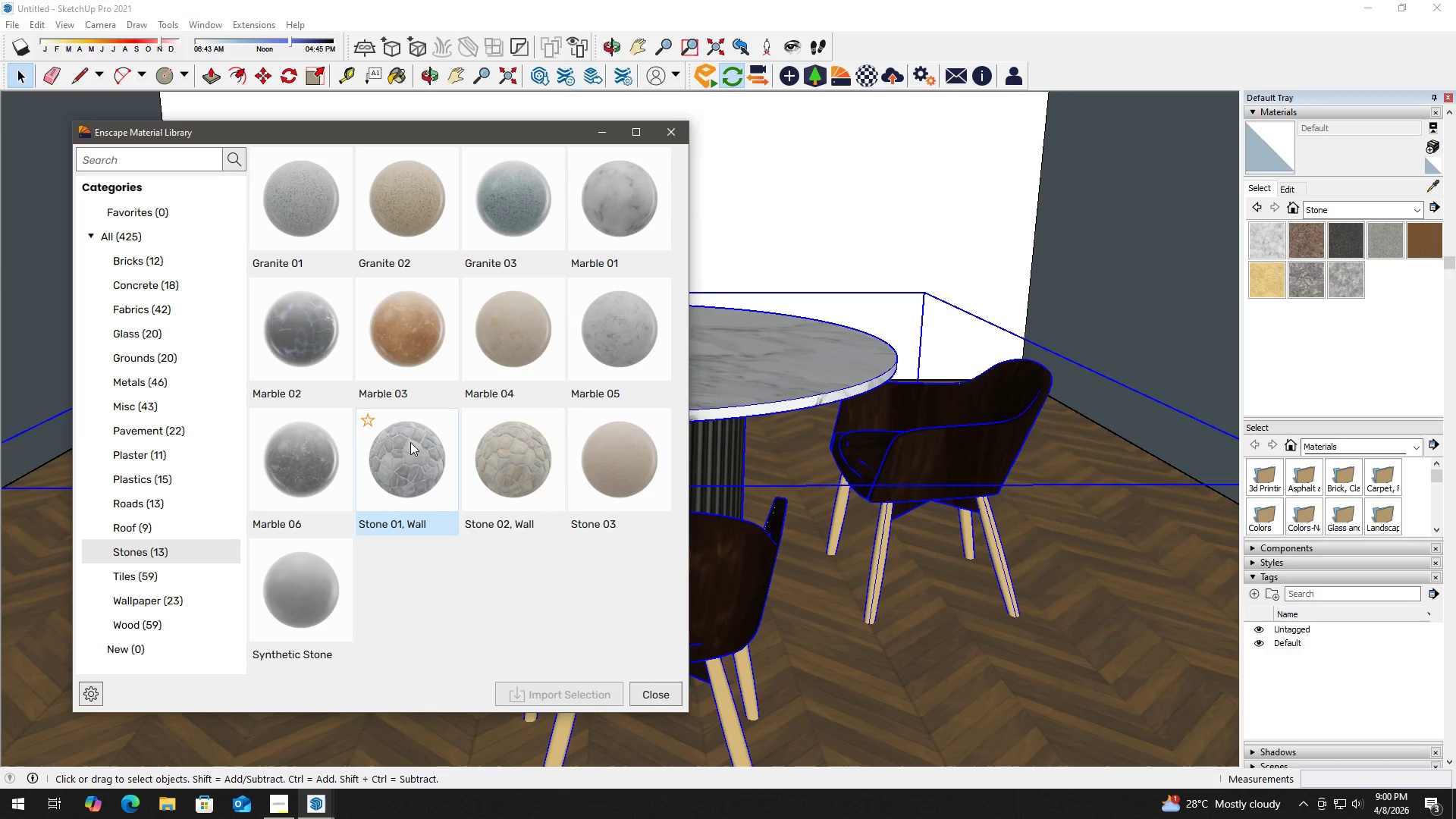 
wait(13.78)
 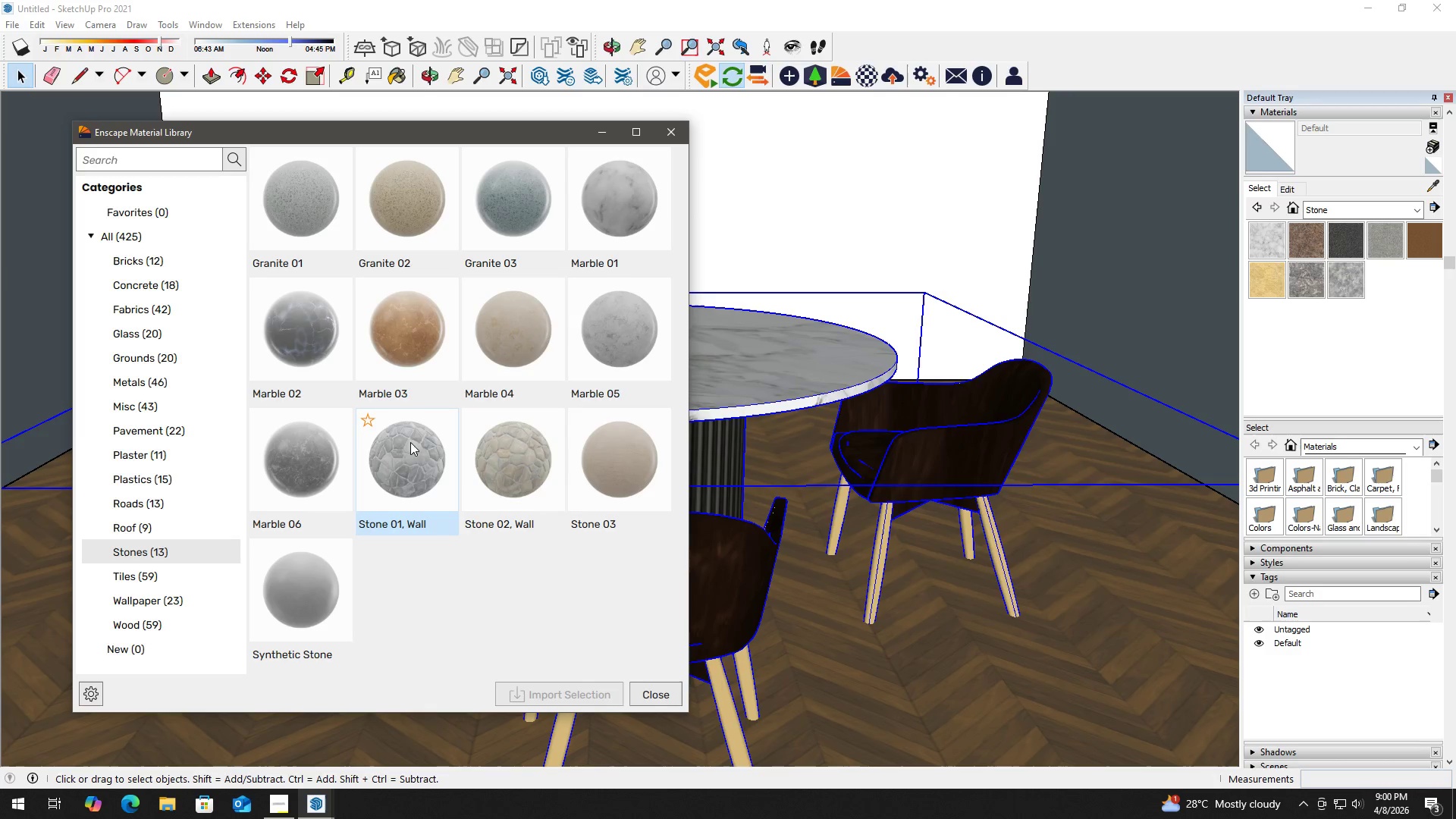 
left_click([155, 601])
 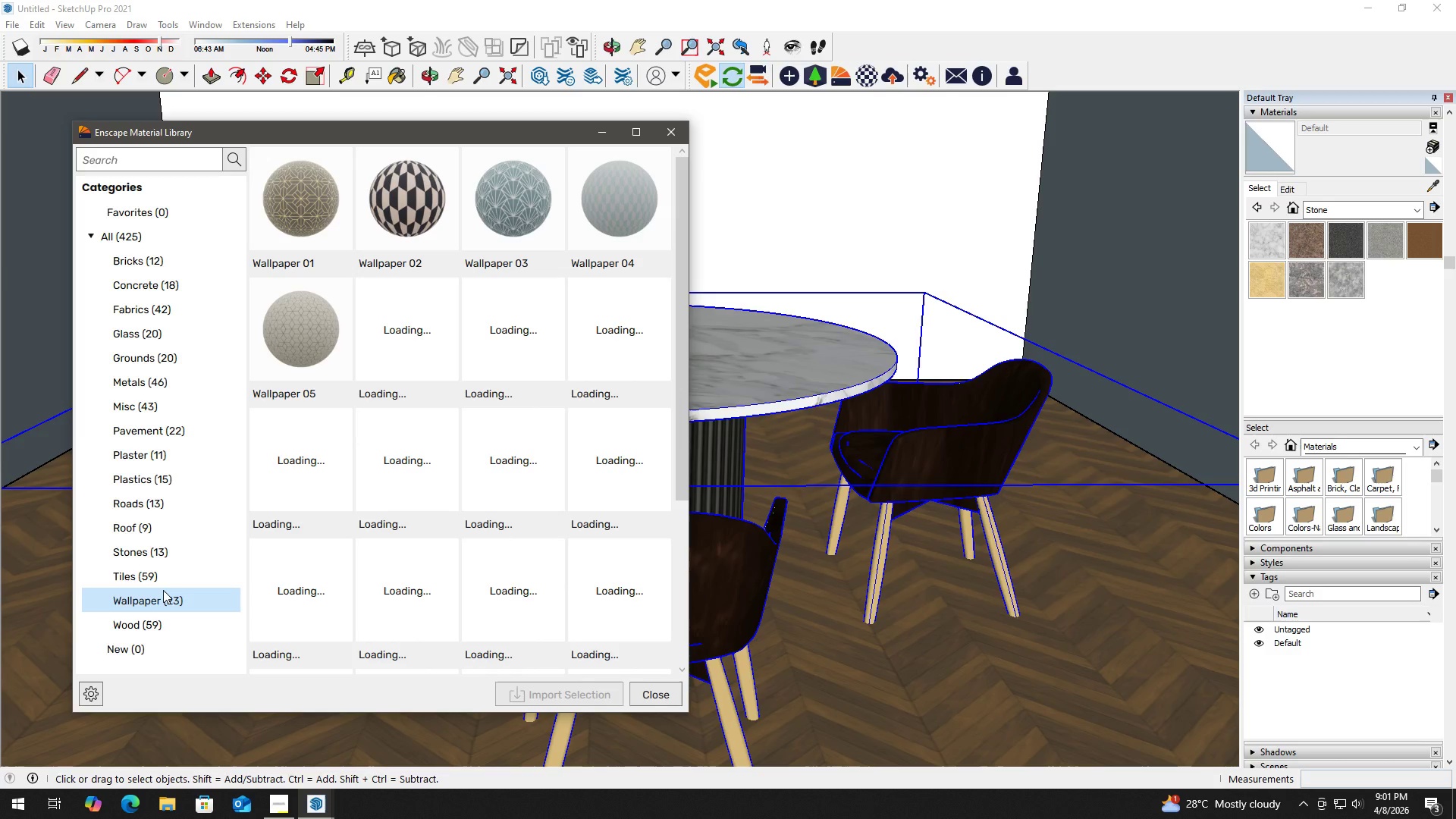 
wait(6.11)
 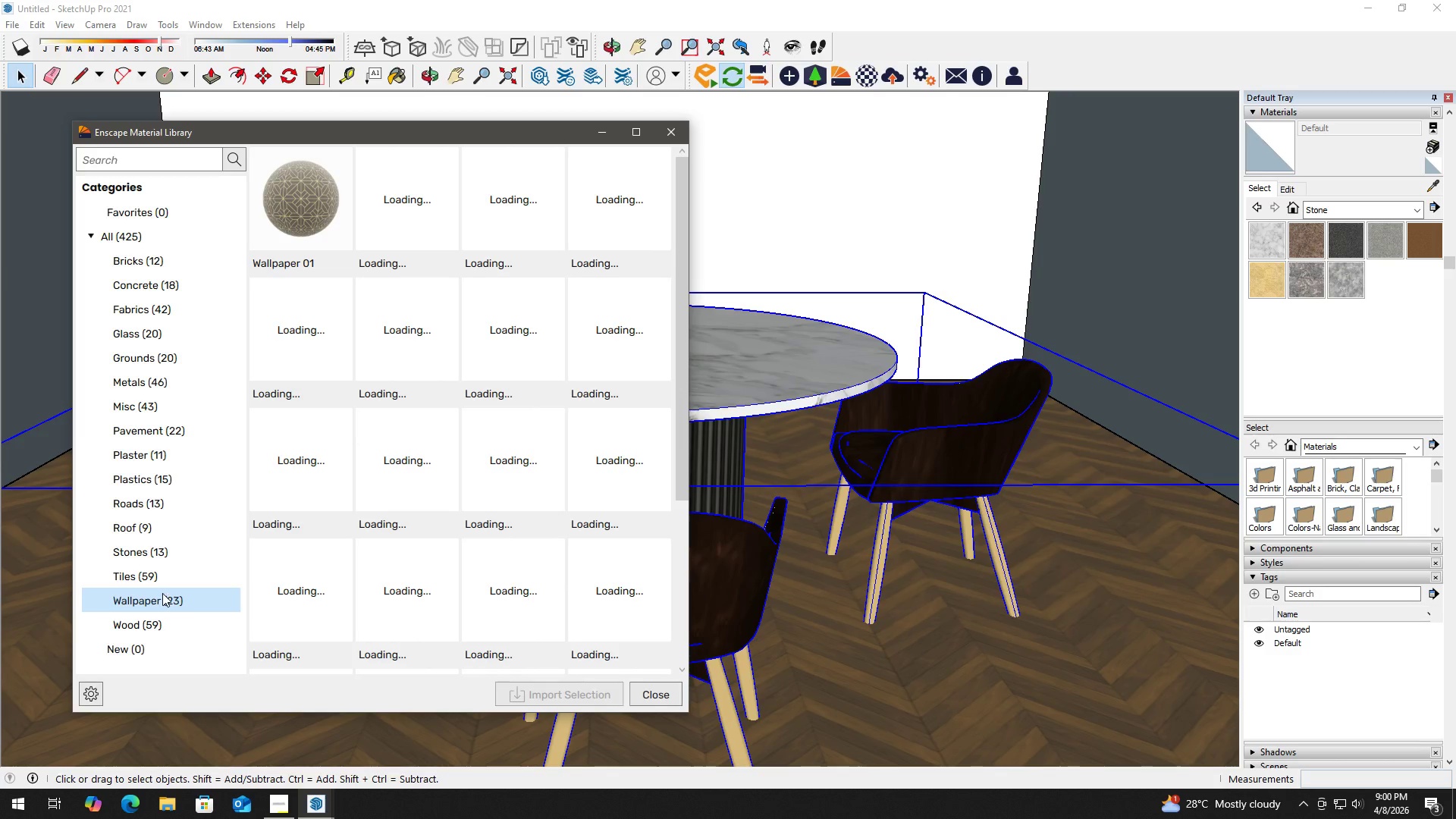 
left_click([163, 571])
 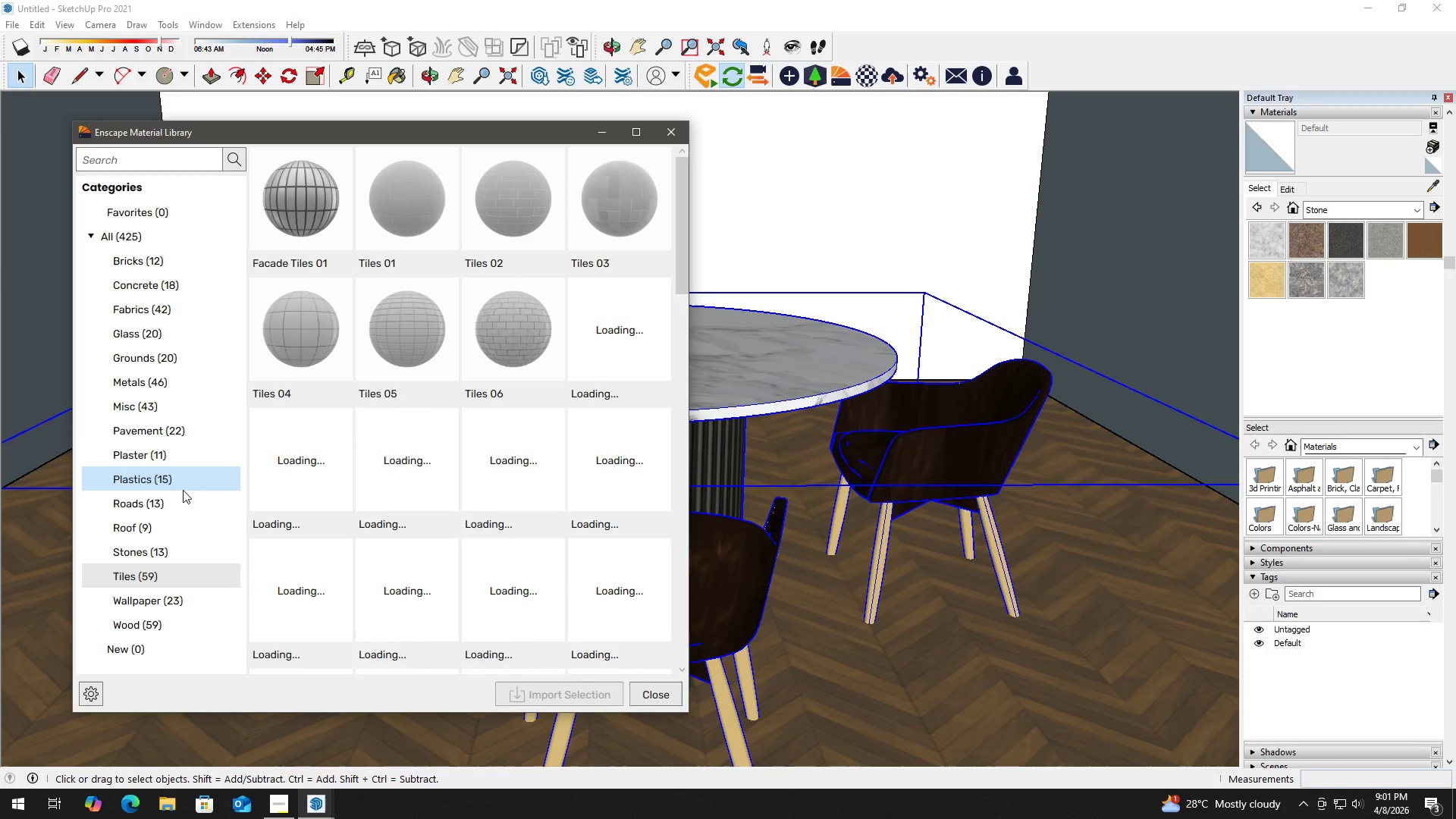 
wait(5.97)
 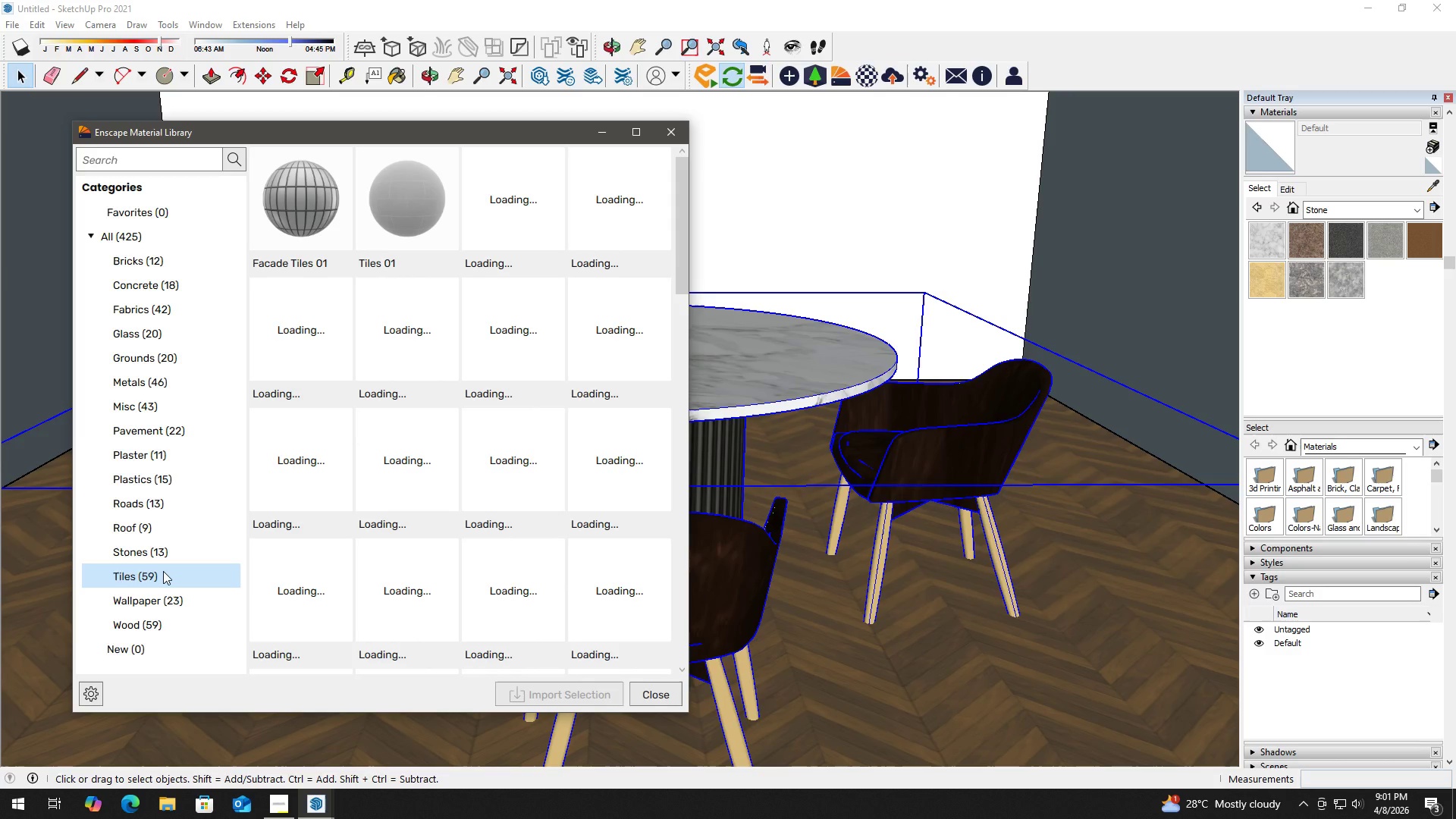 
right_click([183, 479])
 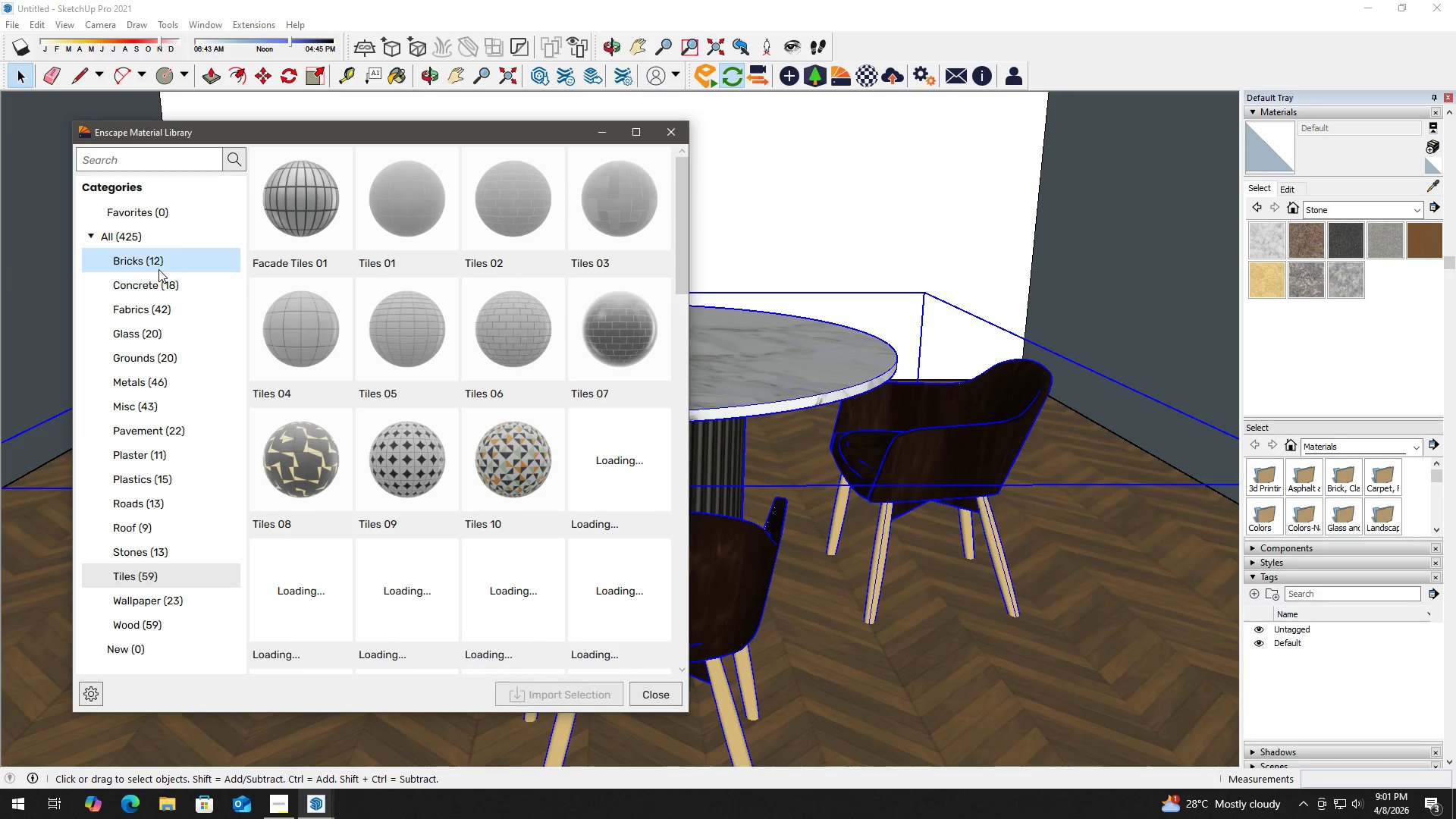 
left_click([161, 260])
 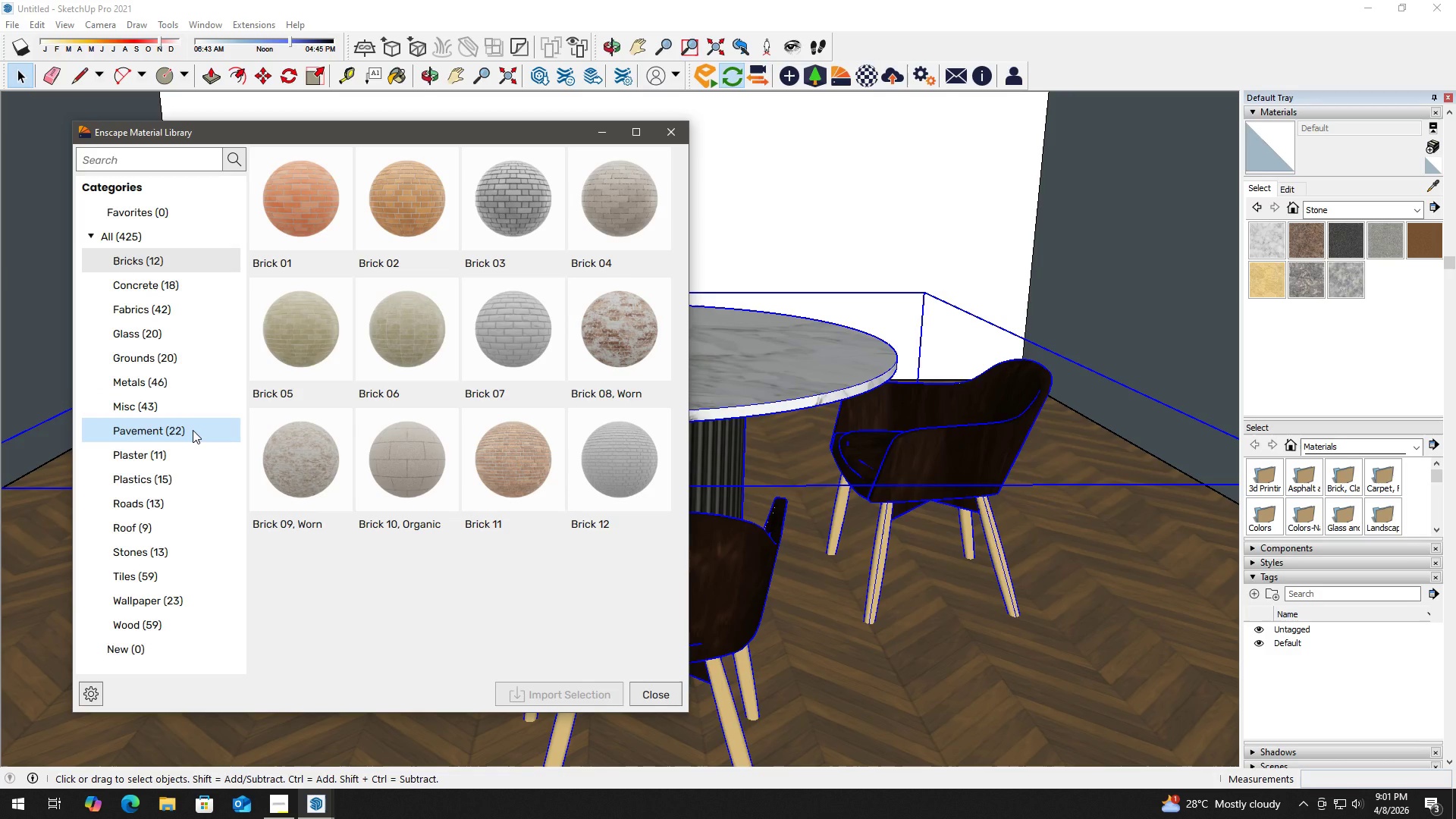 
wait(6.75)
 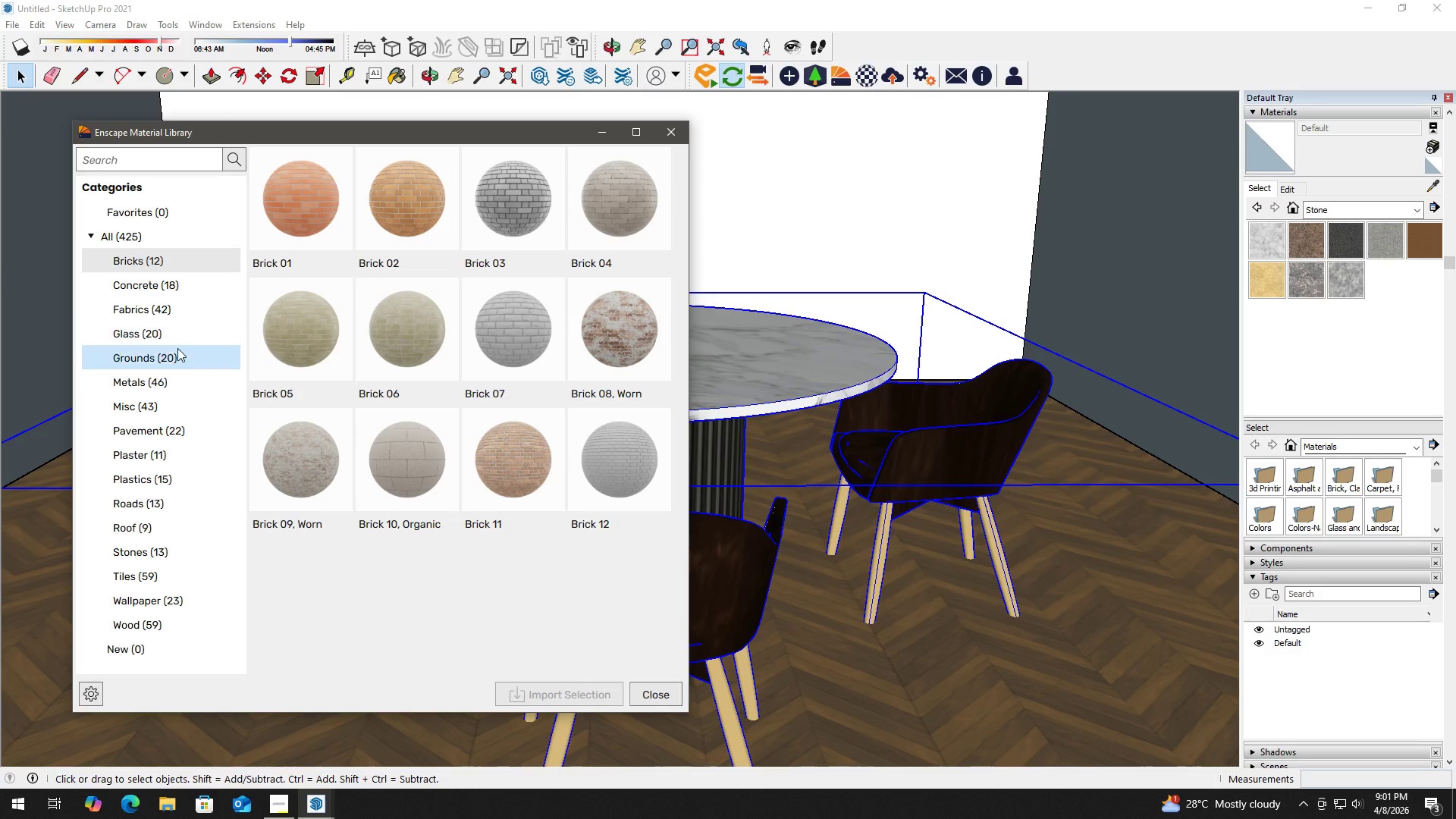 
left_click([165, 353])
 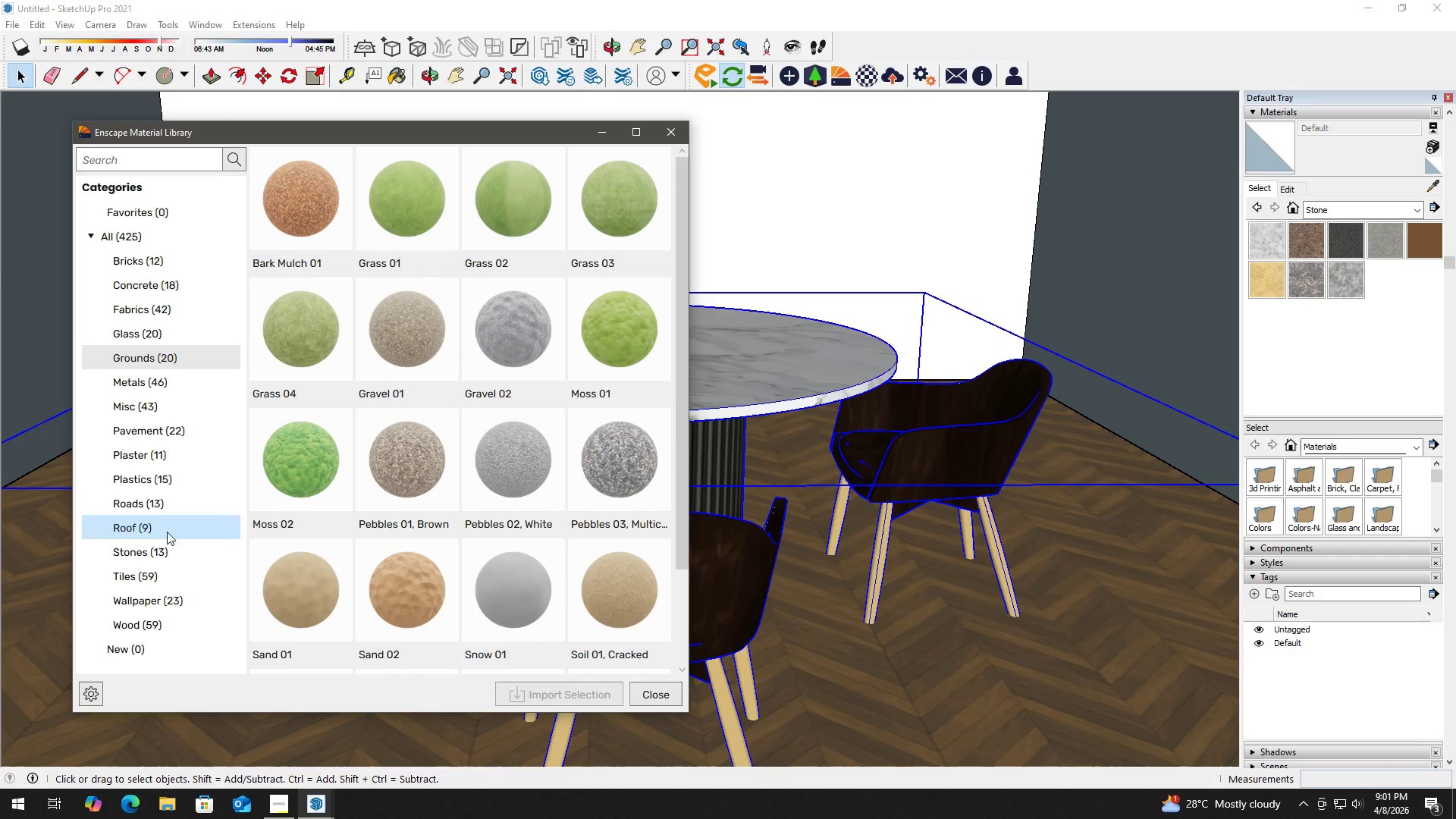 
scroll: coordinate [157, 572], scroll_direction: down, amount: 1.0
 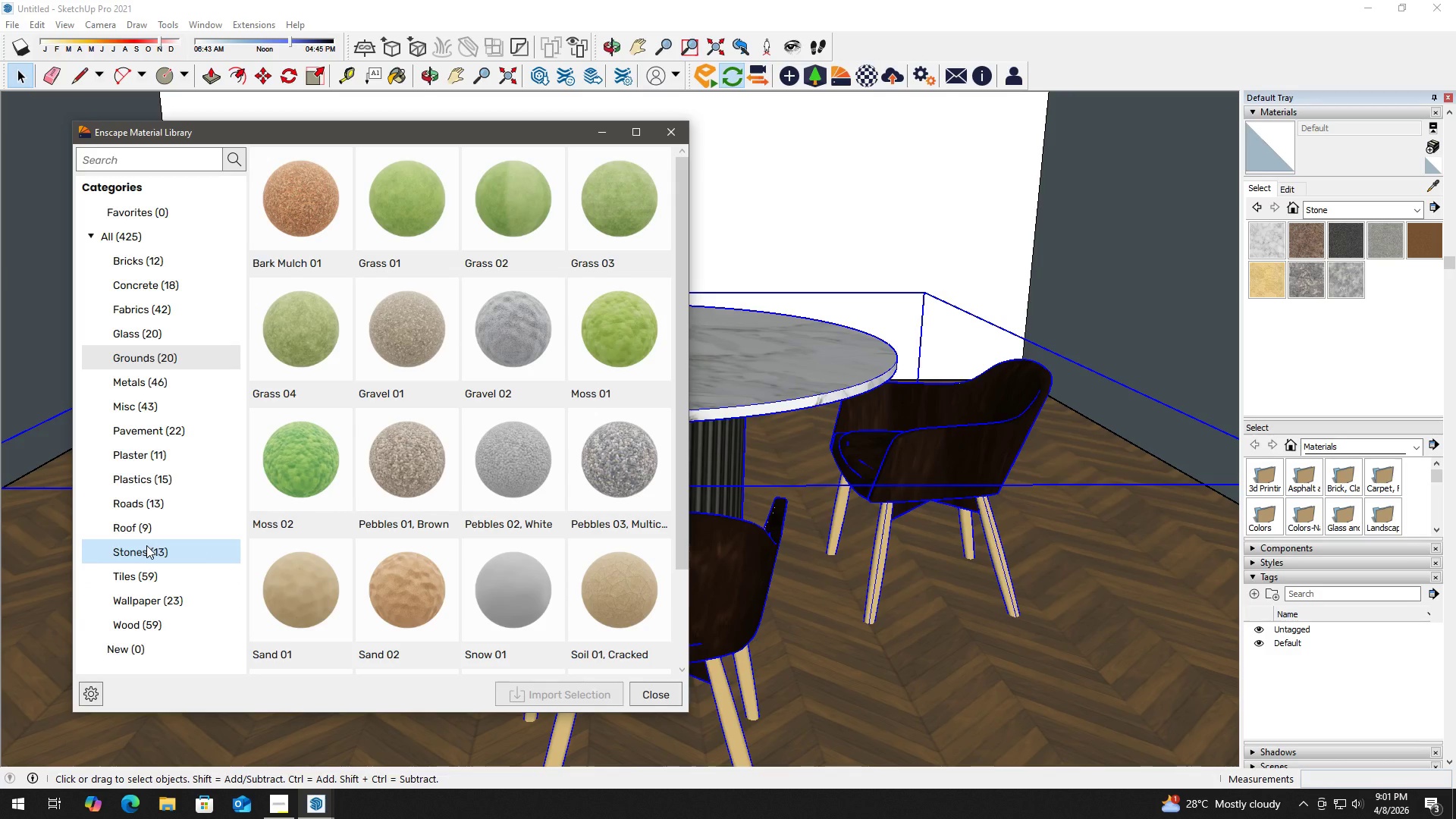 
wait(5.11)
 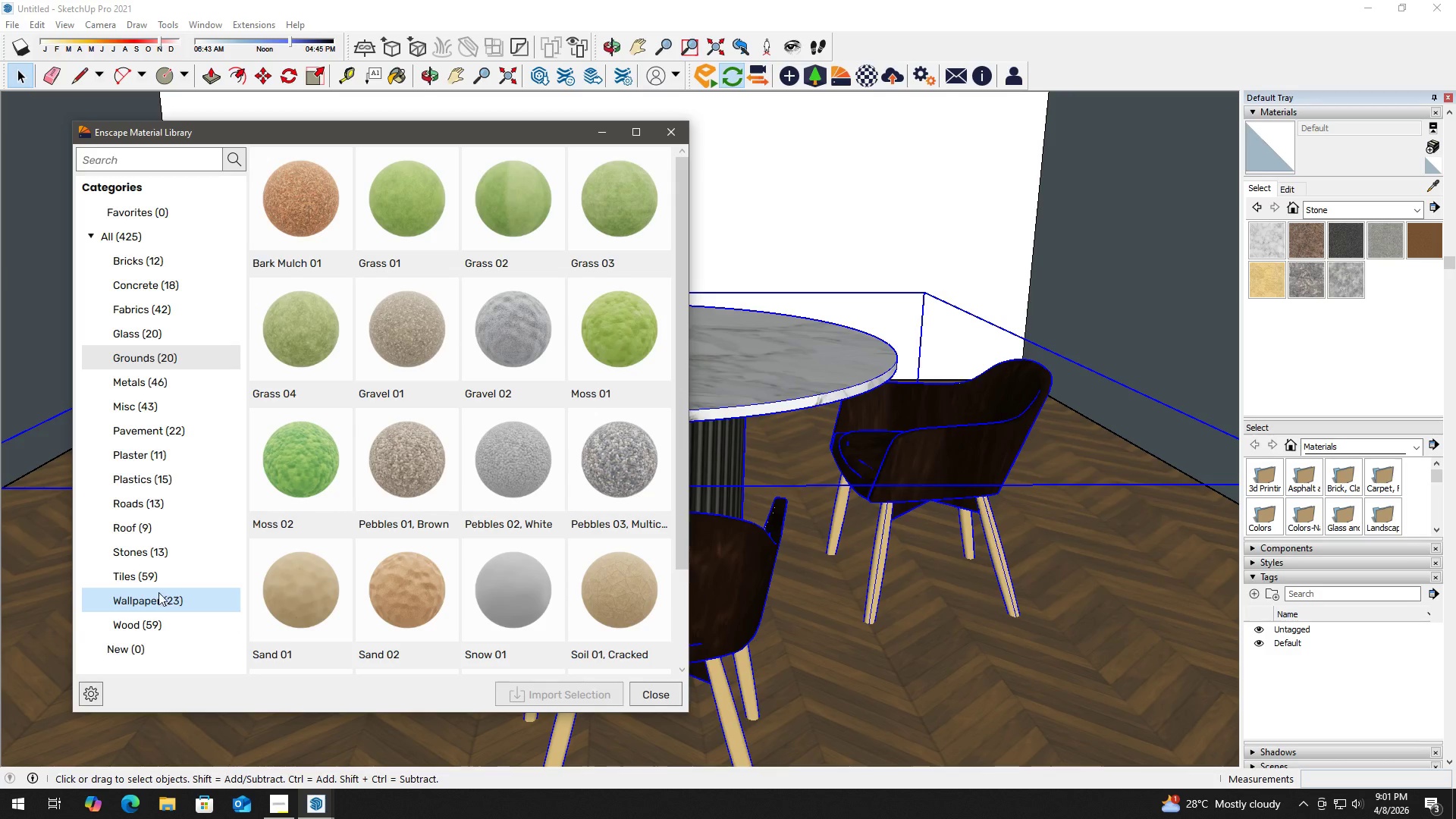 
left_click([158, 306])
 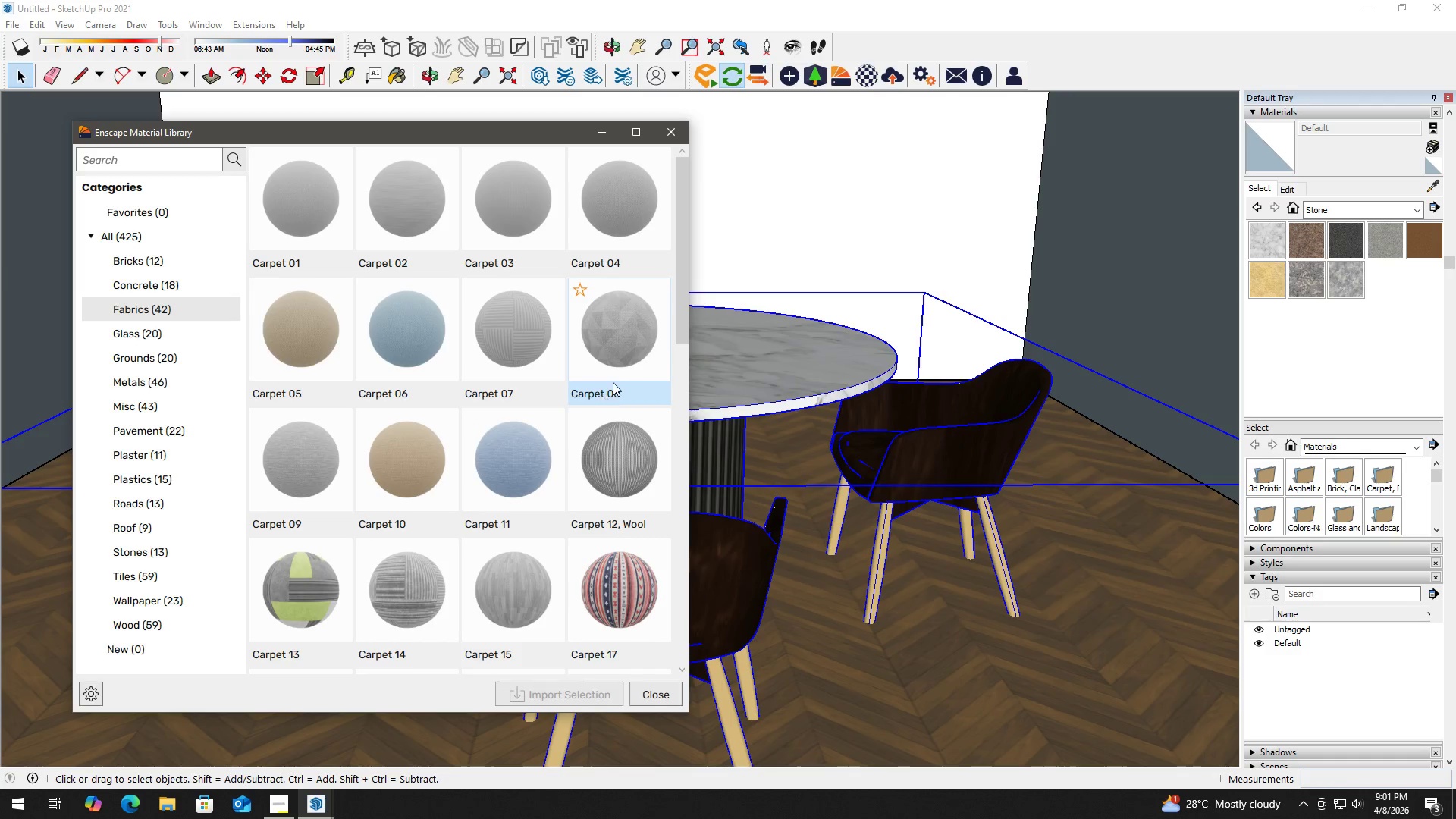 
wait(5.47)
 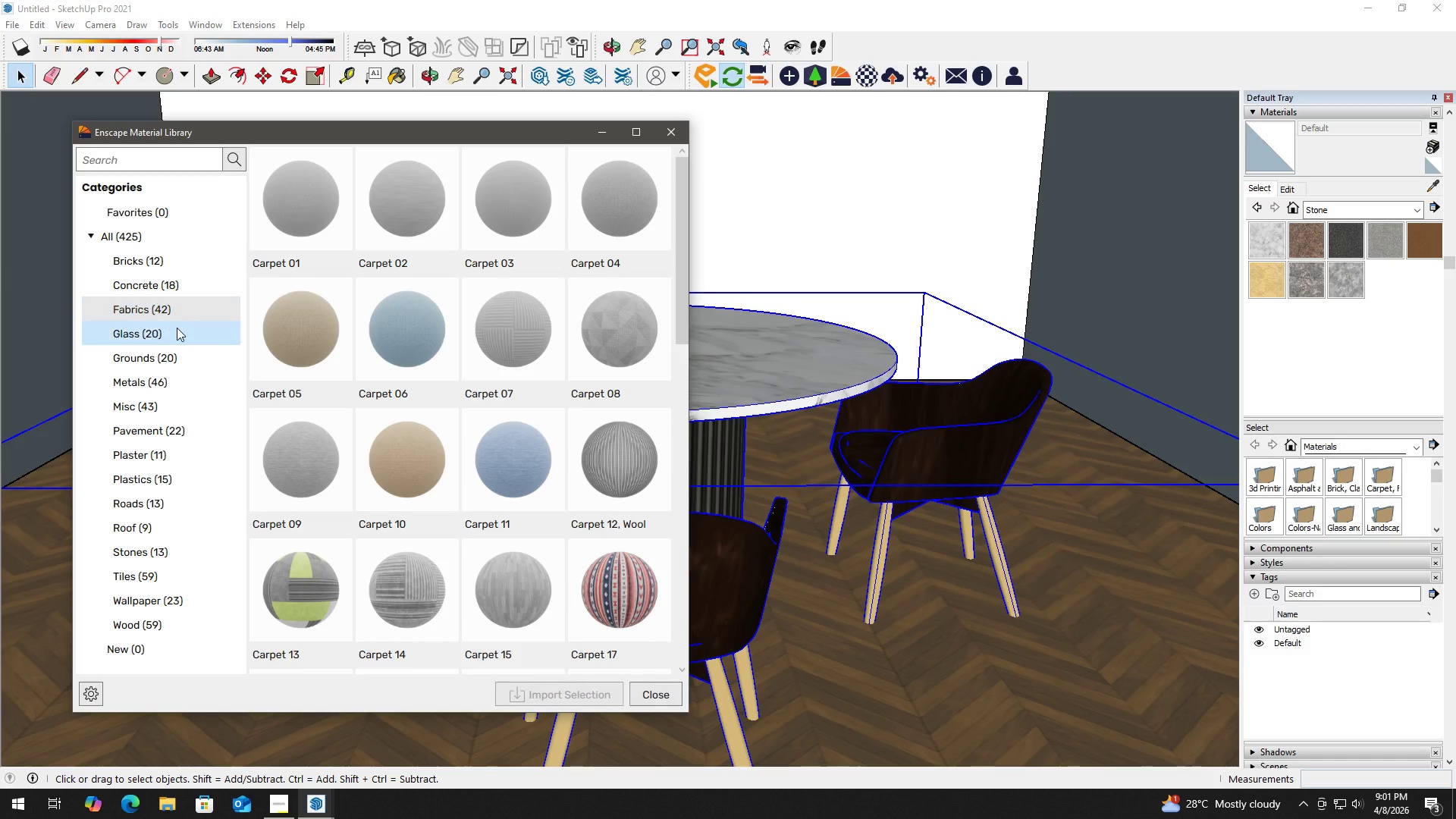 
left_click_drag(start_coordinate=[682, 300], to_coordinate=[685, 389])
 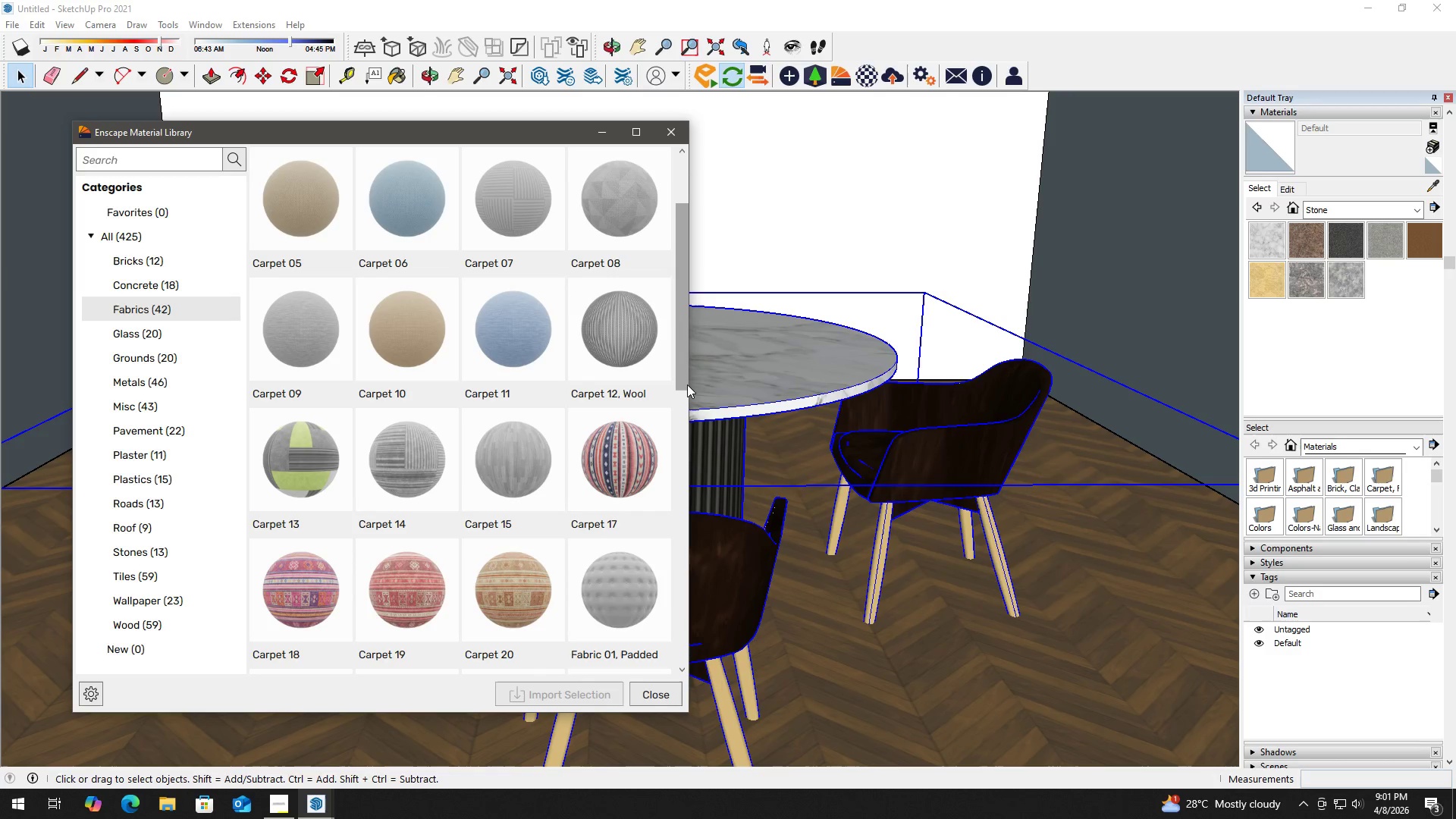 
left_click_drag(start_coordinate=[686, 370], to_coordinate=[682, 406])
 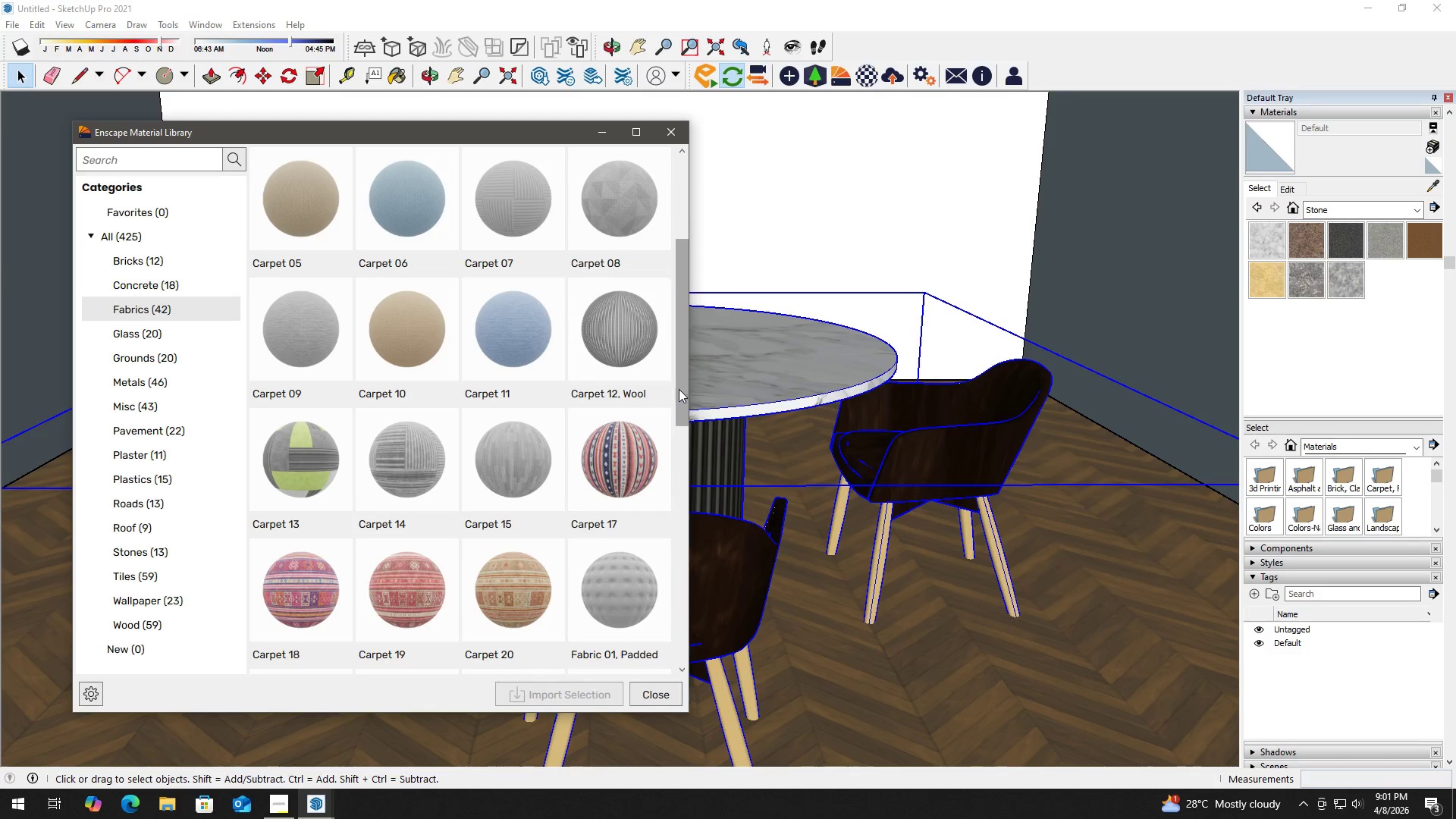 
left_click_drag(start_coordinate=[679, 388], to_coordinate=[681, 440])
 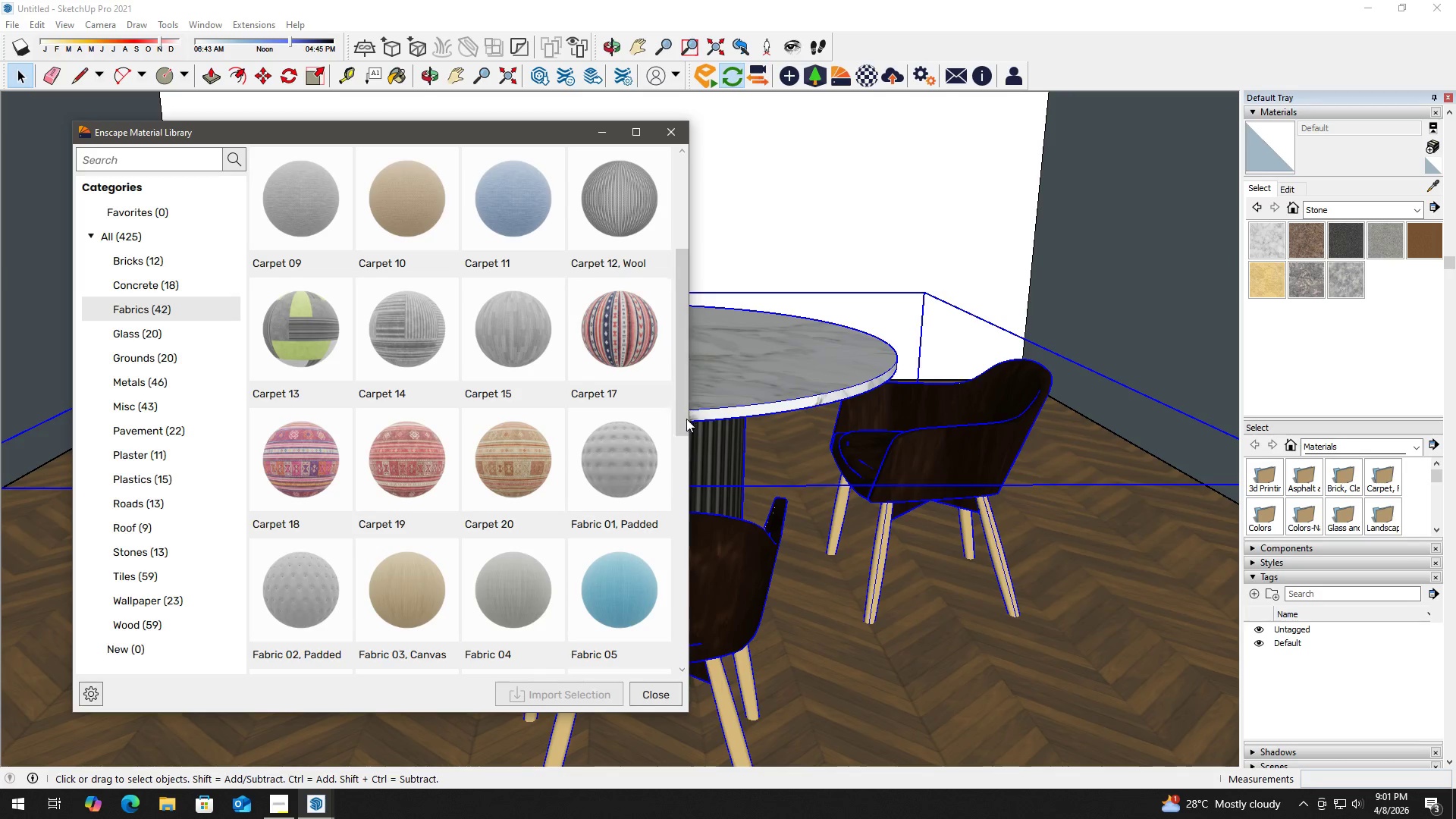 
left_click_drag(start_coordinate=[681, 411], to_coordinate=[679, 463])
 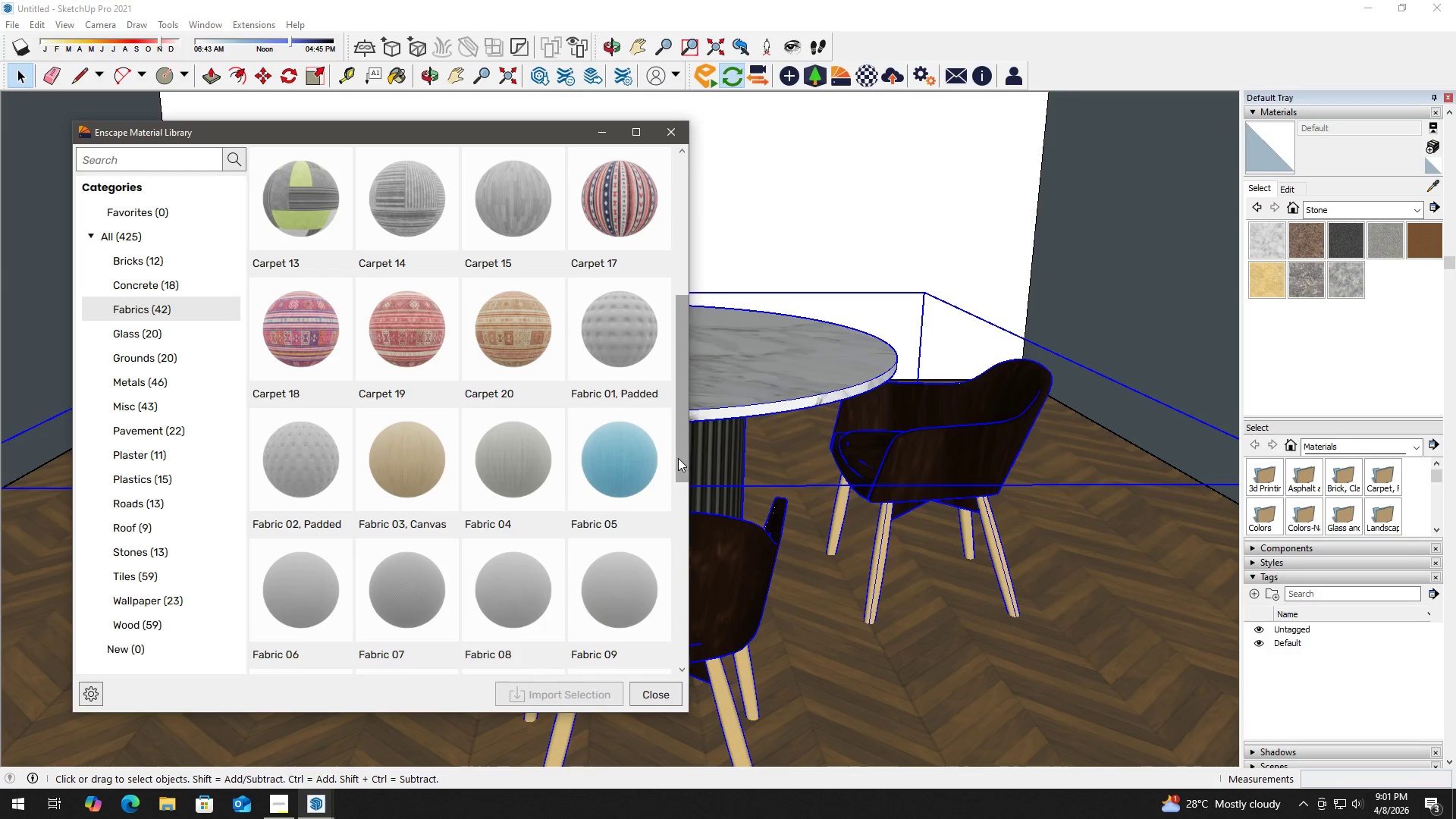 
left_click_drag(start_coordinate=[679, 451], to_coordinate=[682, 496])
 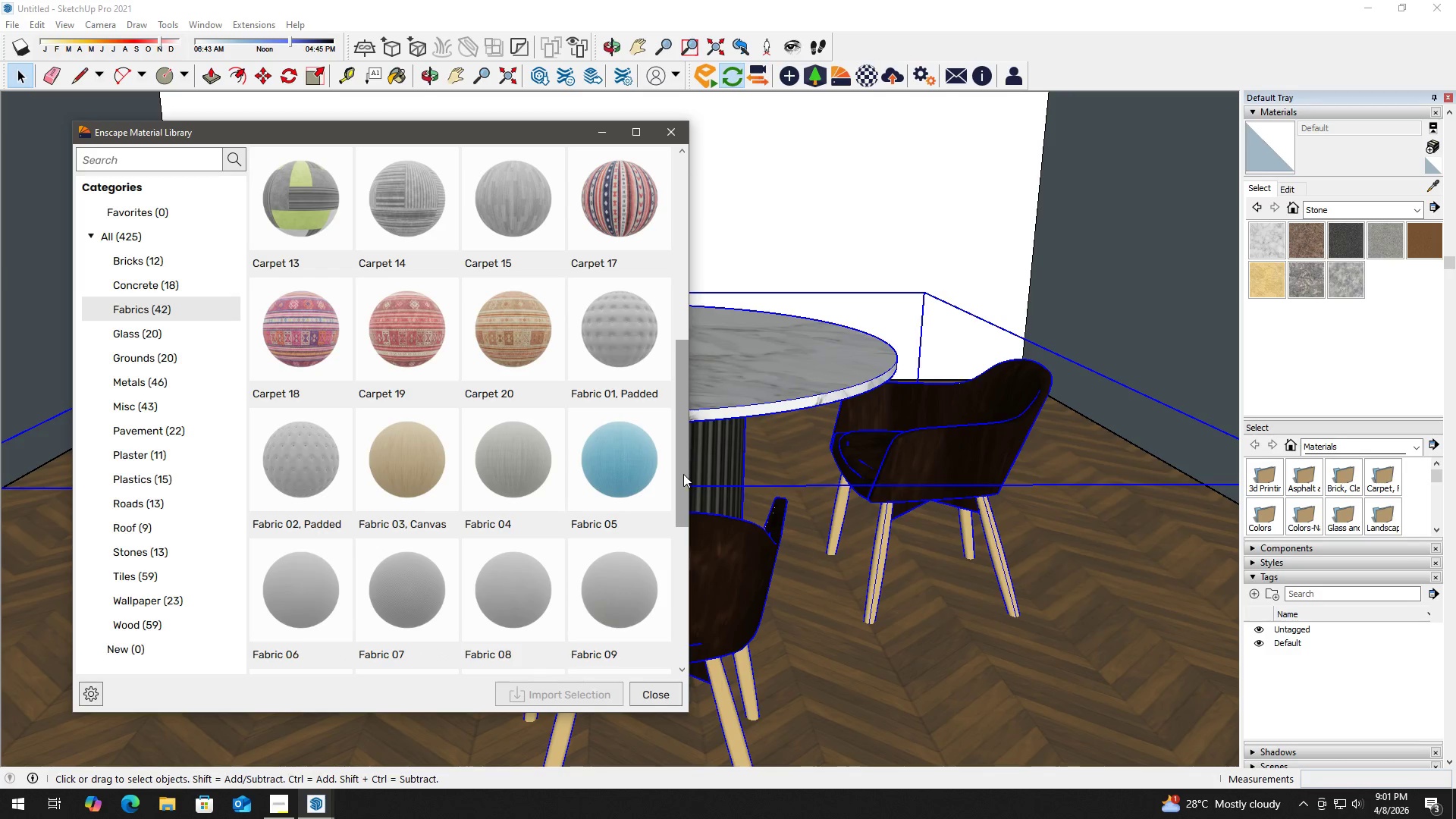 
left_click_drag(start_coordinate=[684, 472], to_coordinate=[677, 540])
 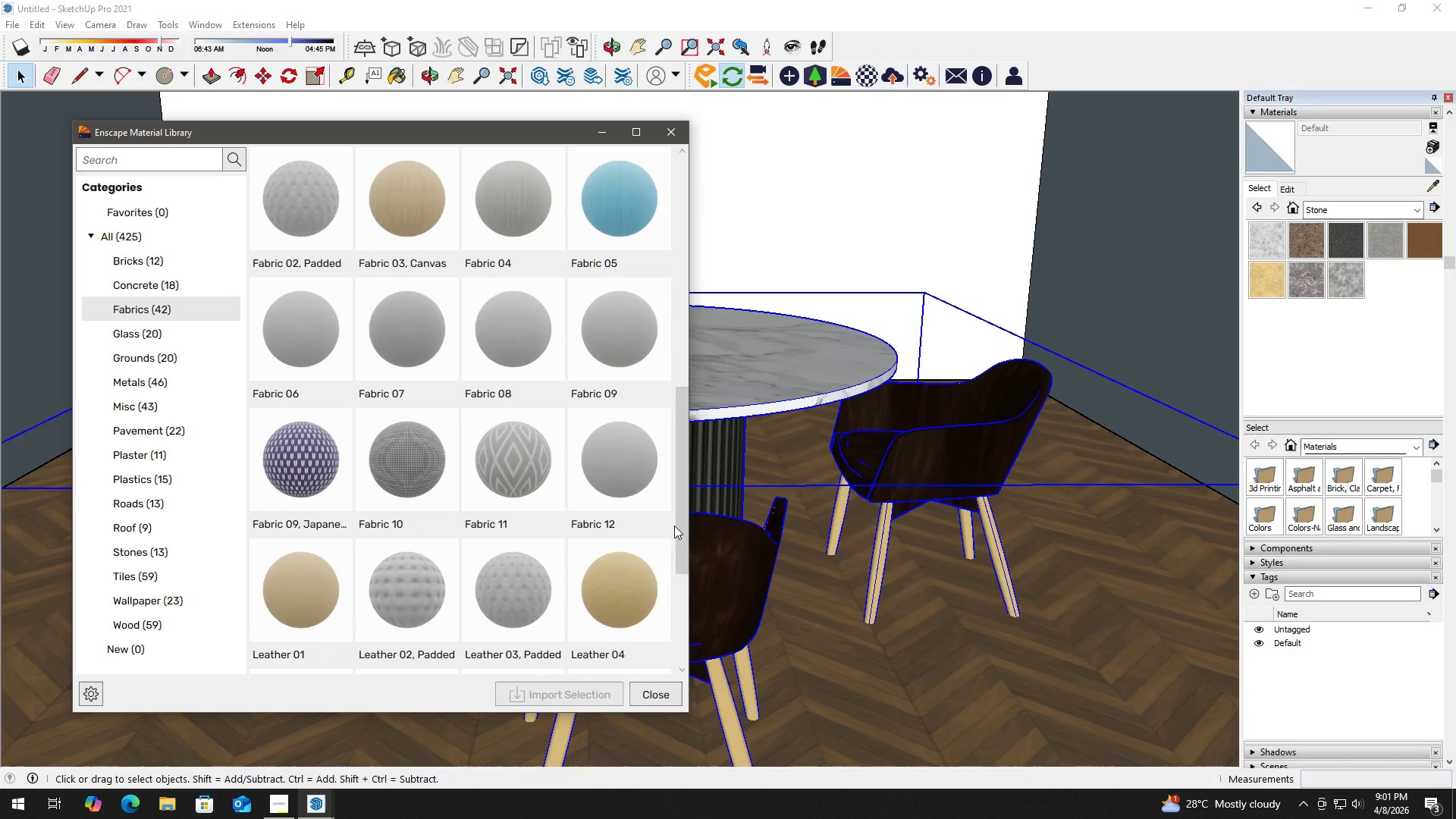 
left_click_drag(start_coordinate=[674, 524], to_coordinate=[674, 566])
 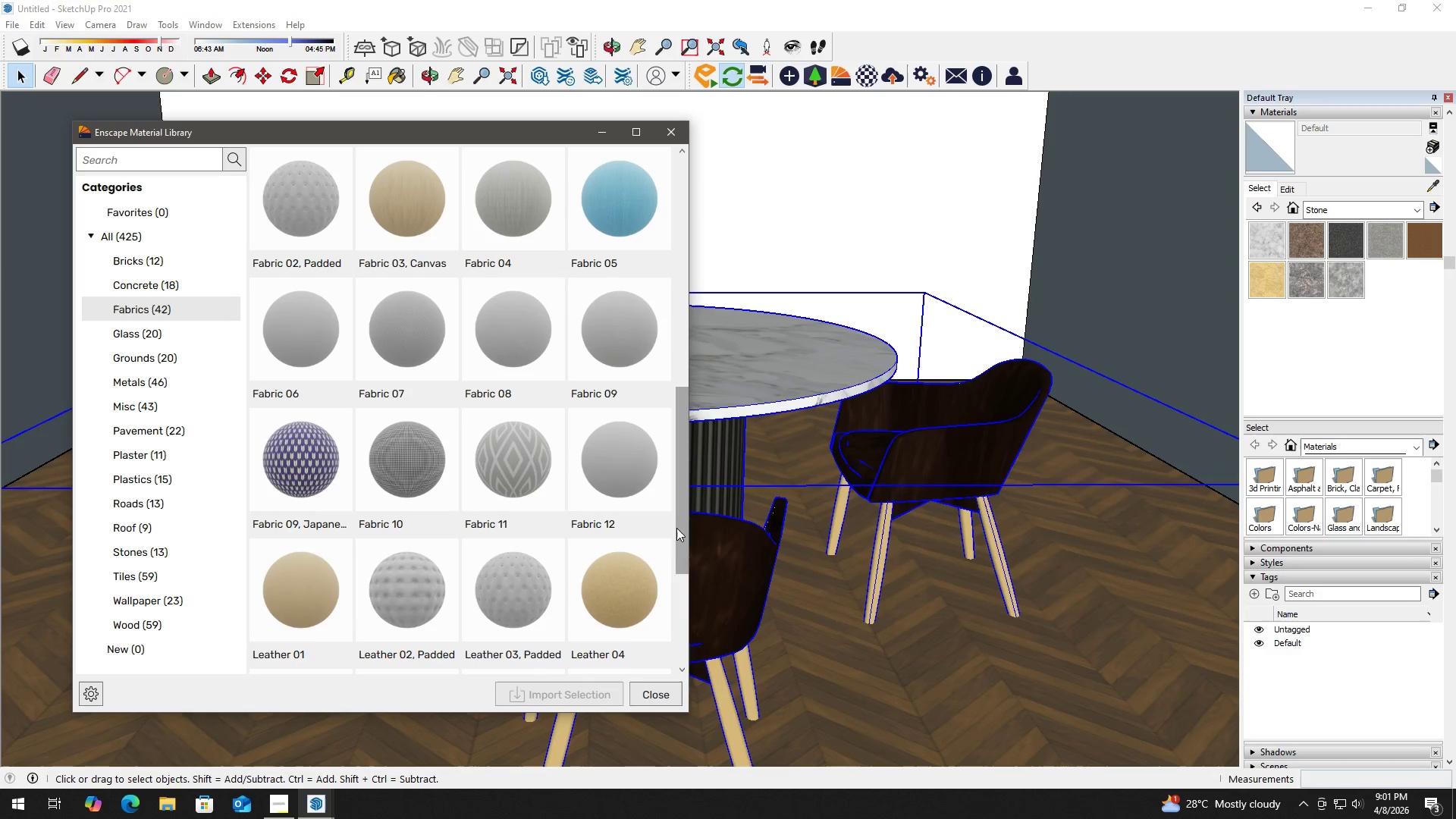 
left_click_drag(start_coordinate=[682, 528], to_coordinate=[682, 566])
 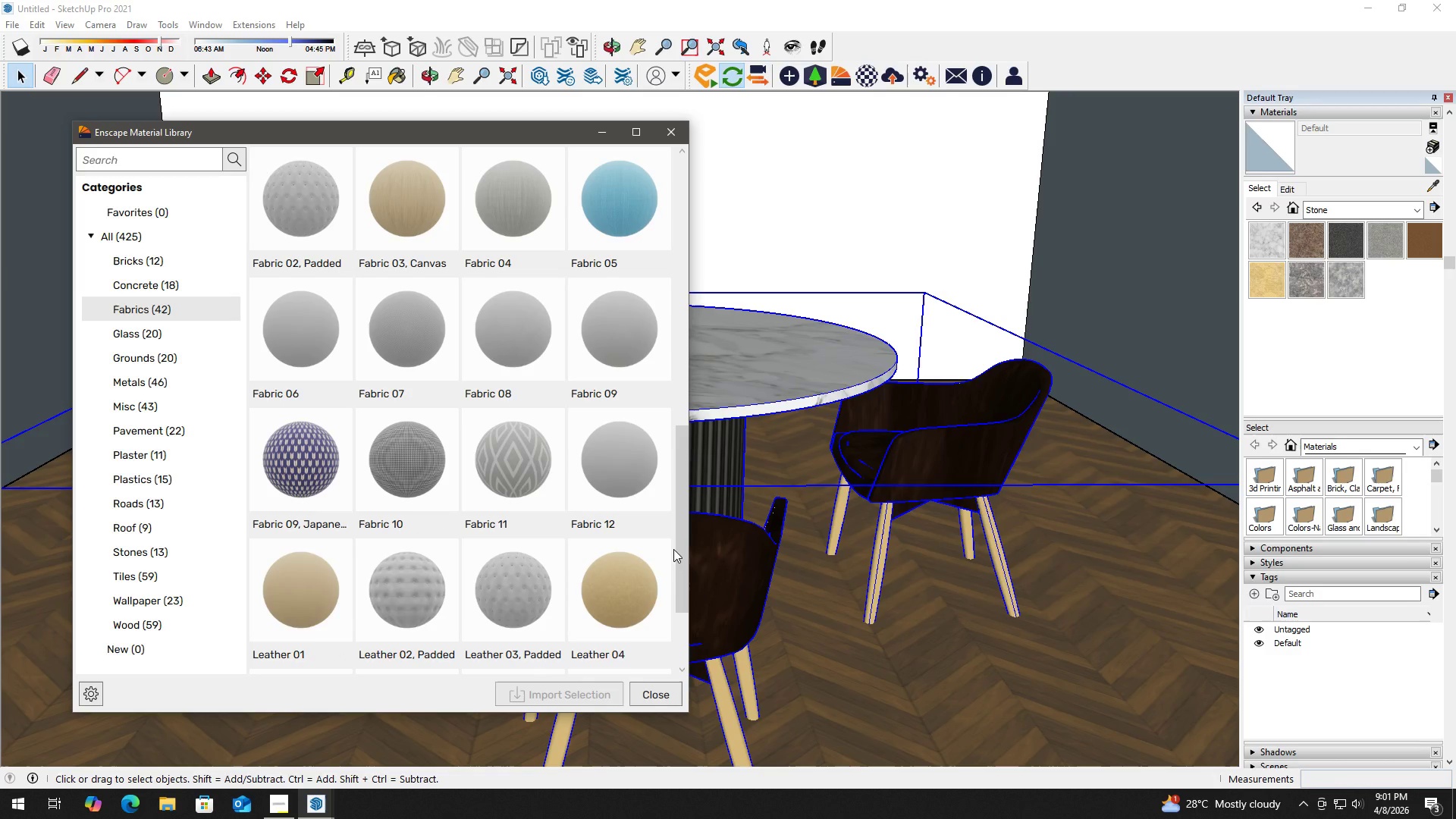 
wait(8.5)
 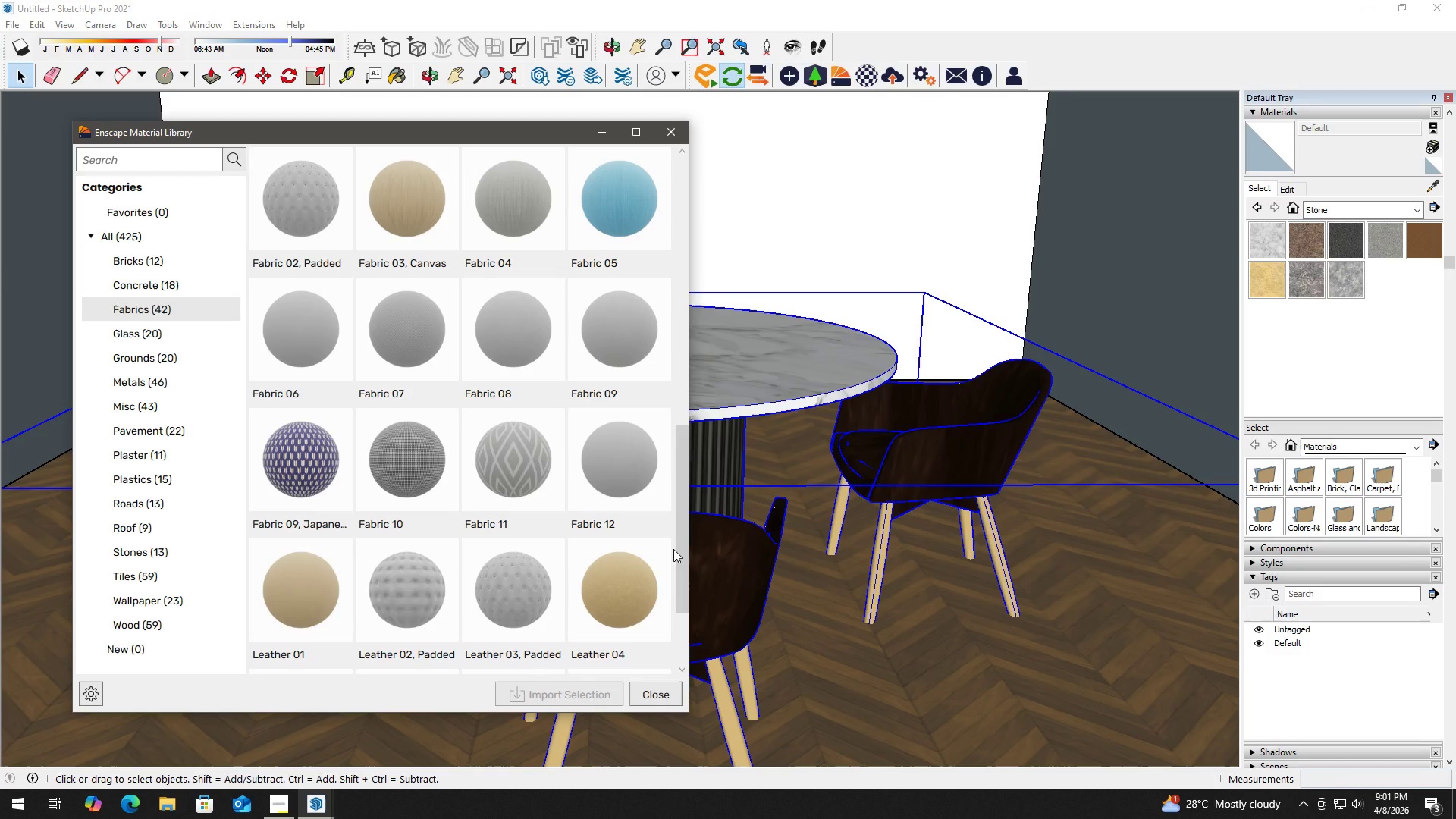 
left_click([166, 448])
 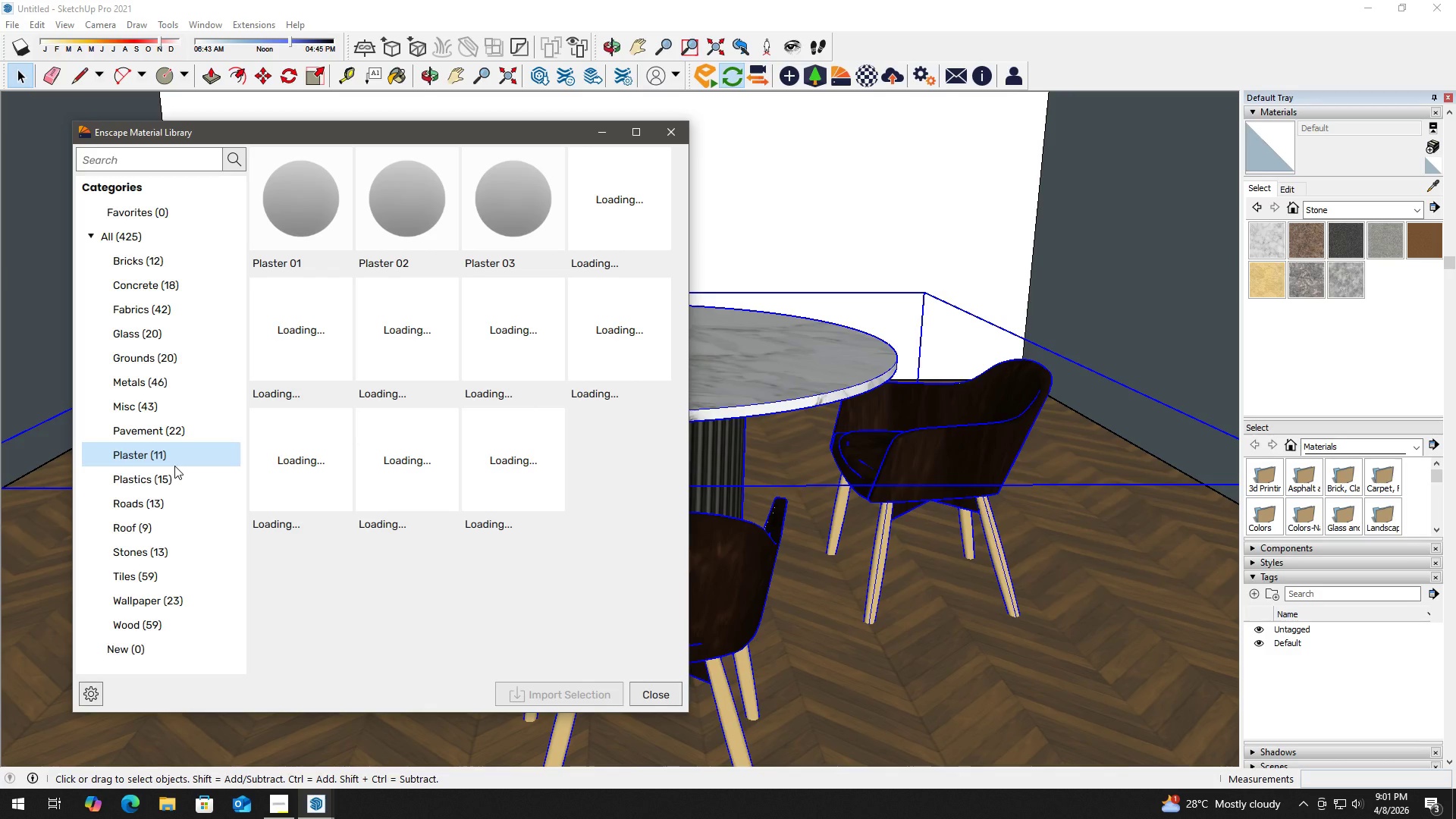 
left_click([180, 476])
 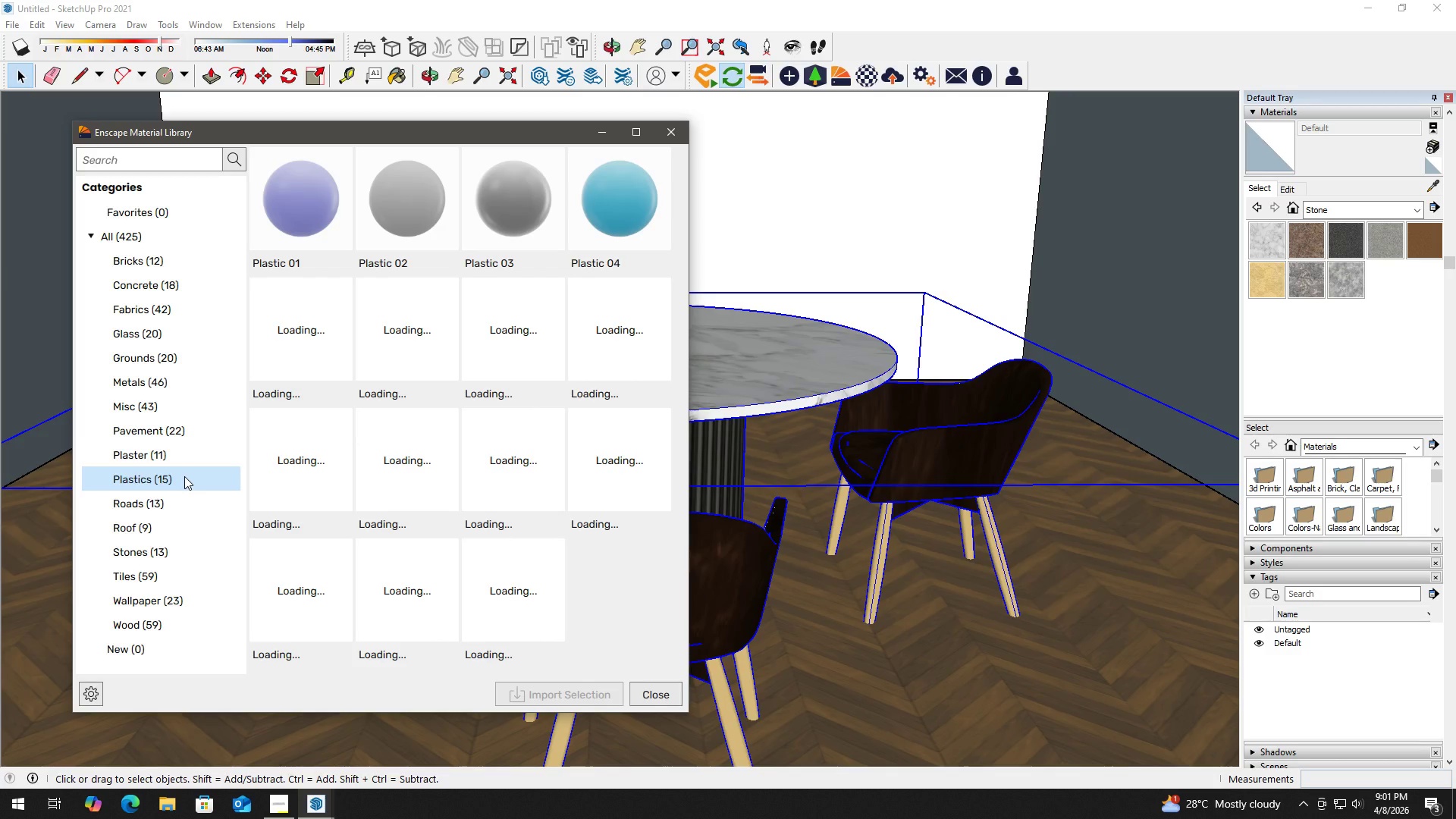 
wait(8.42)
 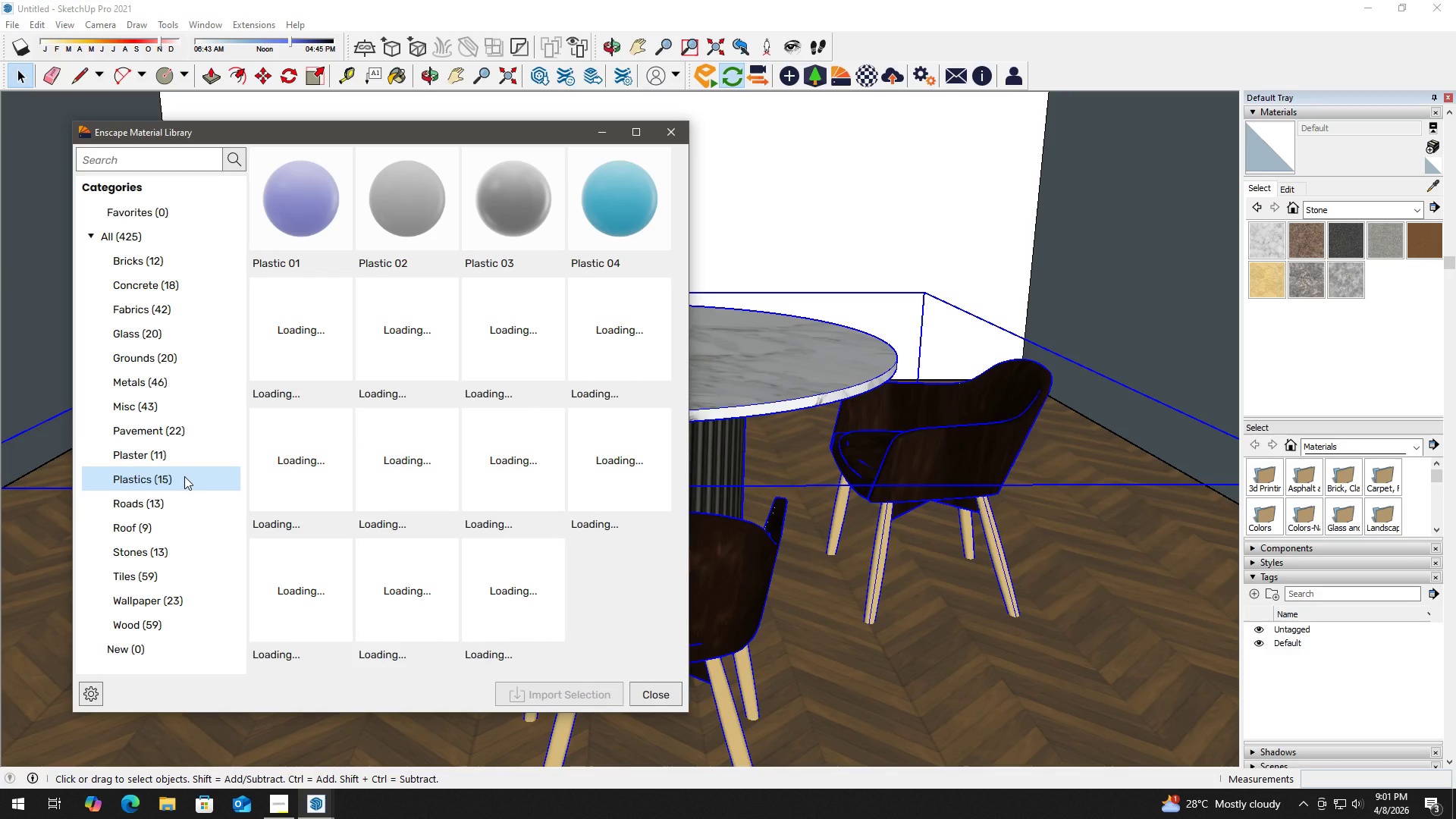 
left_click([168, 411])
 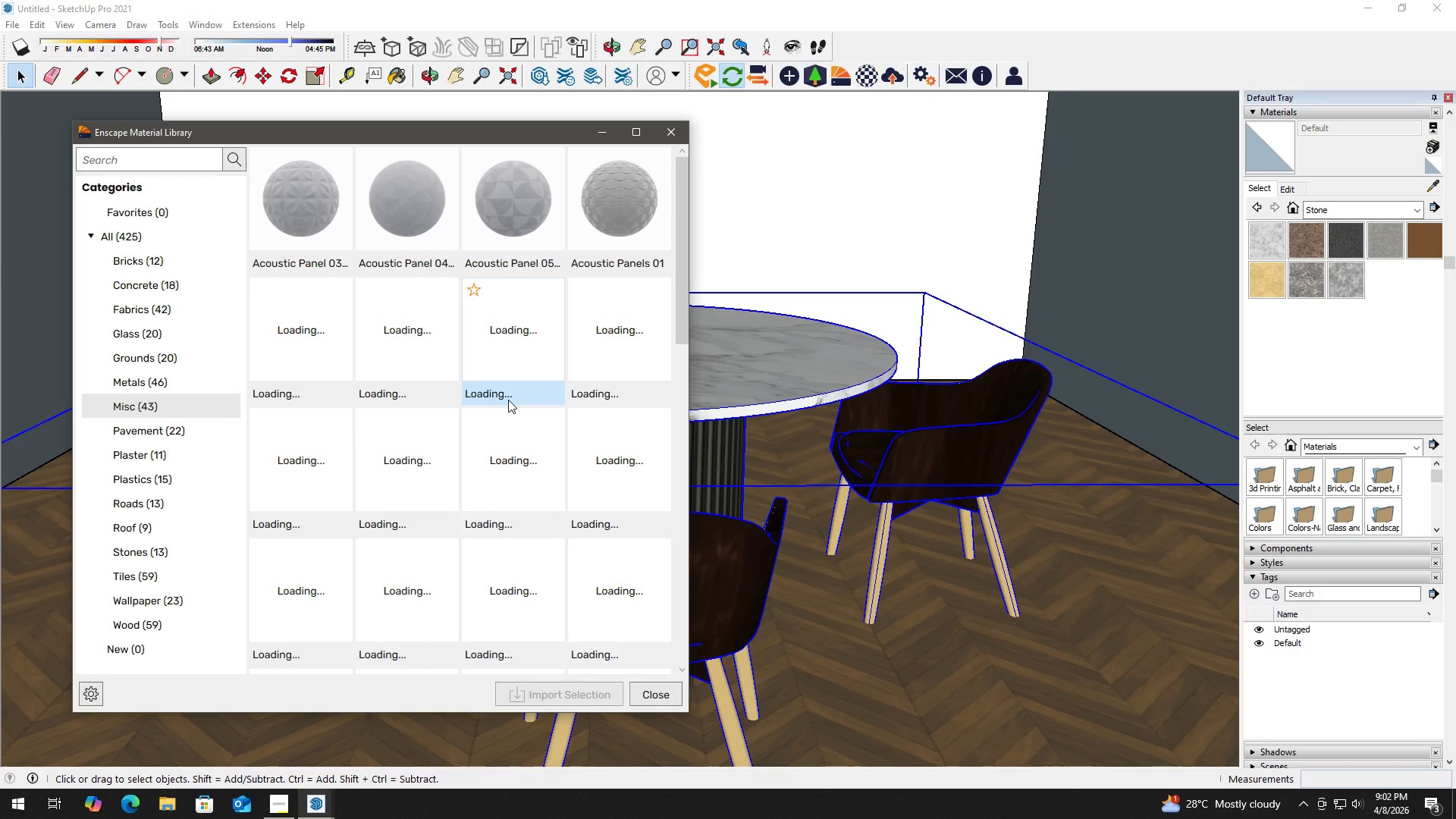 
wait(9.17)
 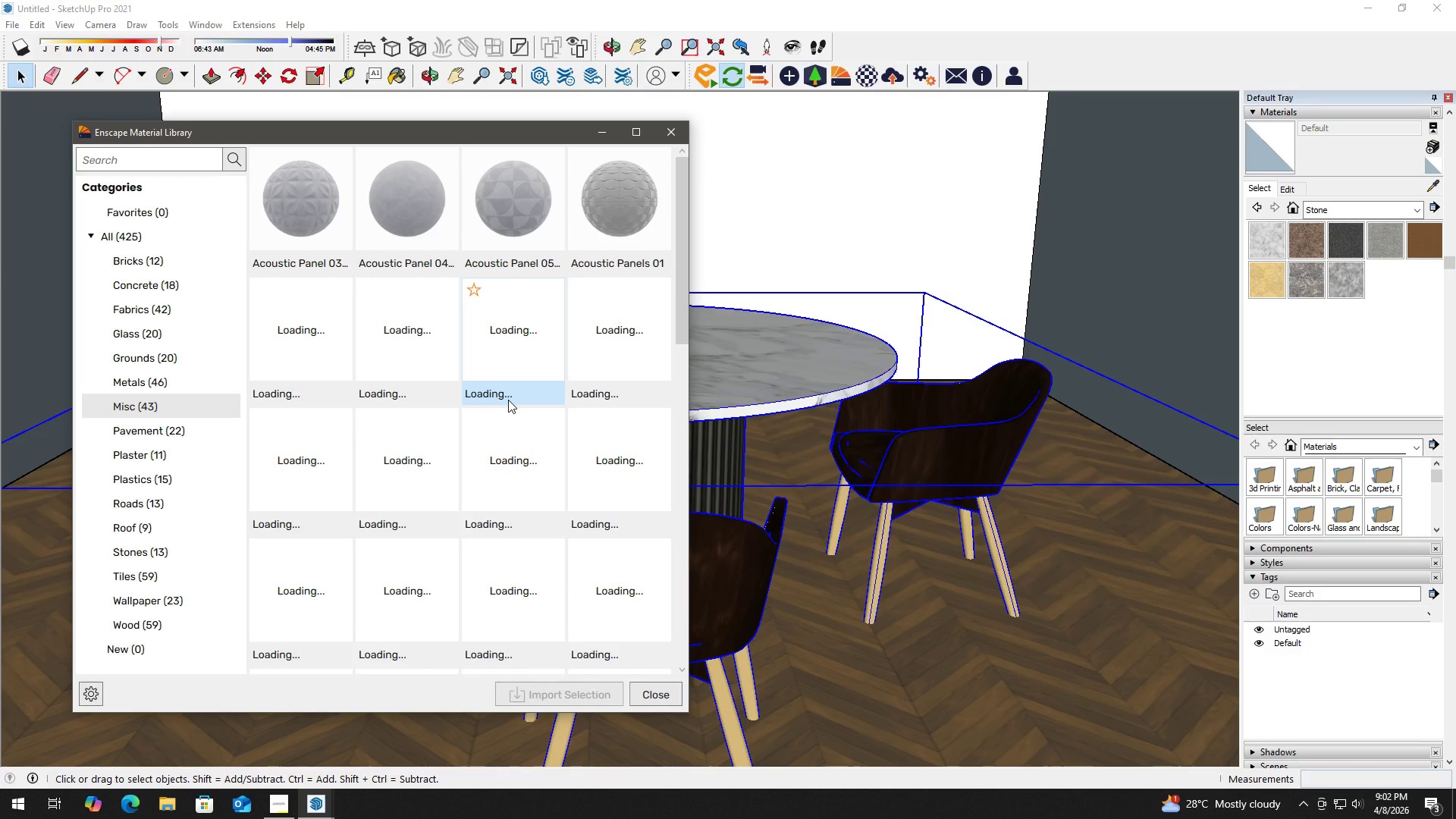 
scroll: coordinate [497, 419], scroll_direction: down, amount: 3.0
 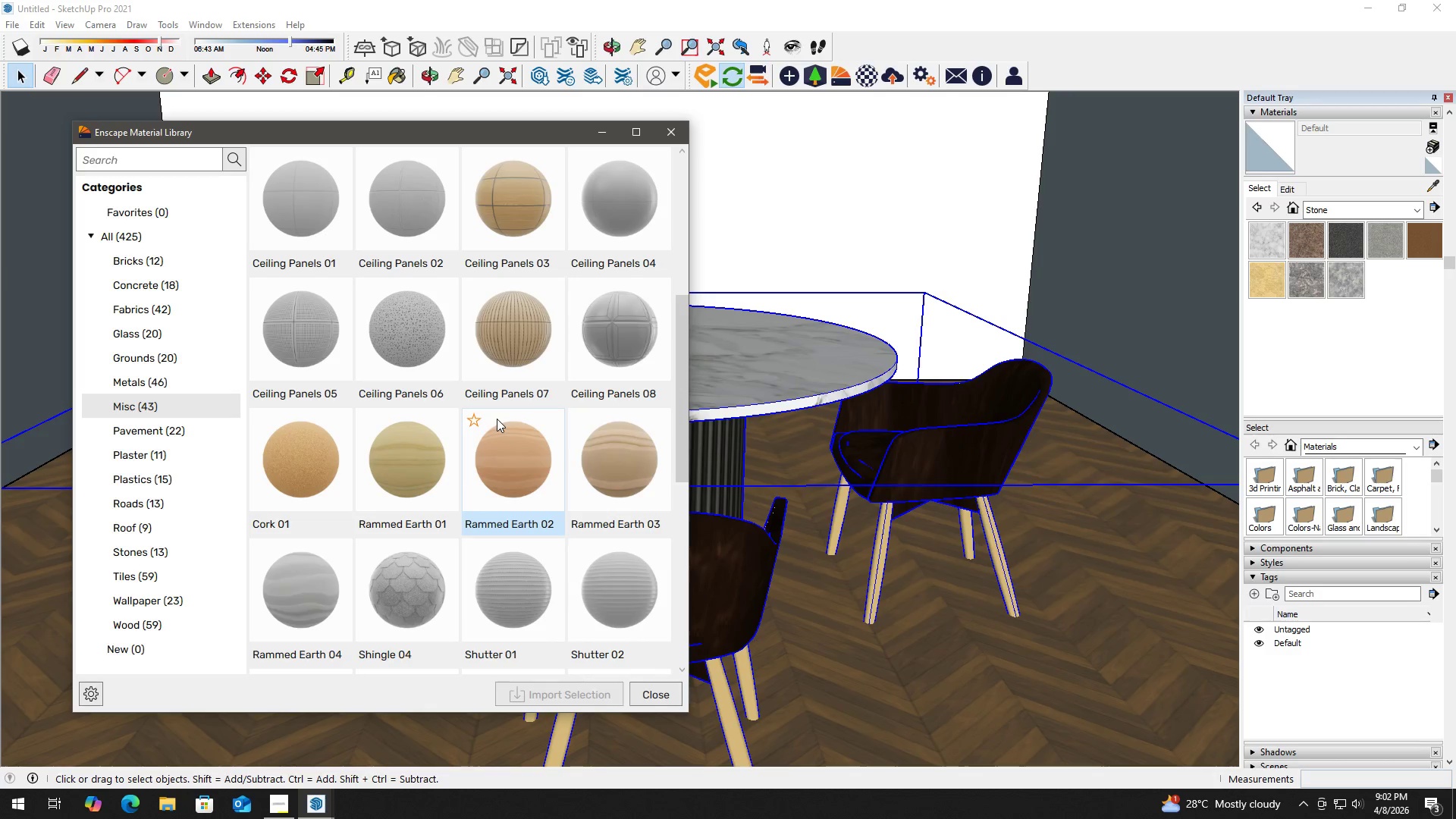 
wait(14.28)
 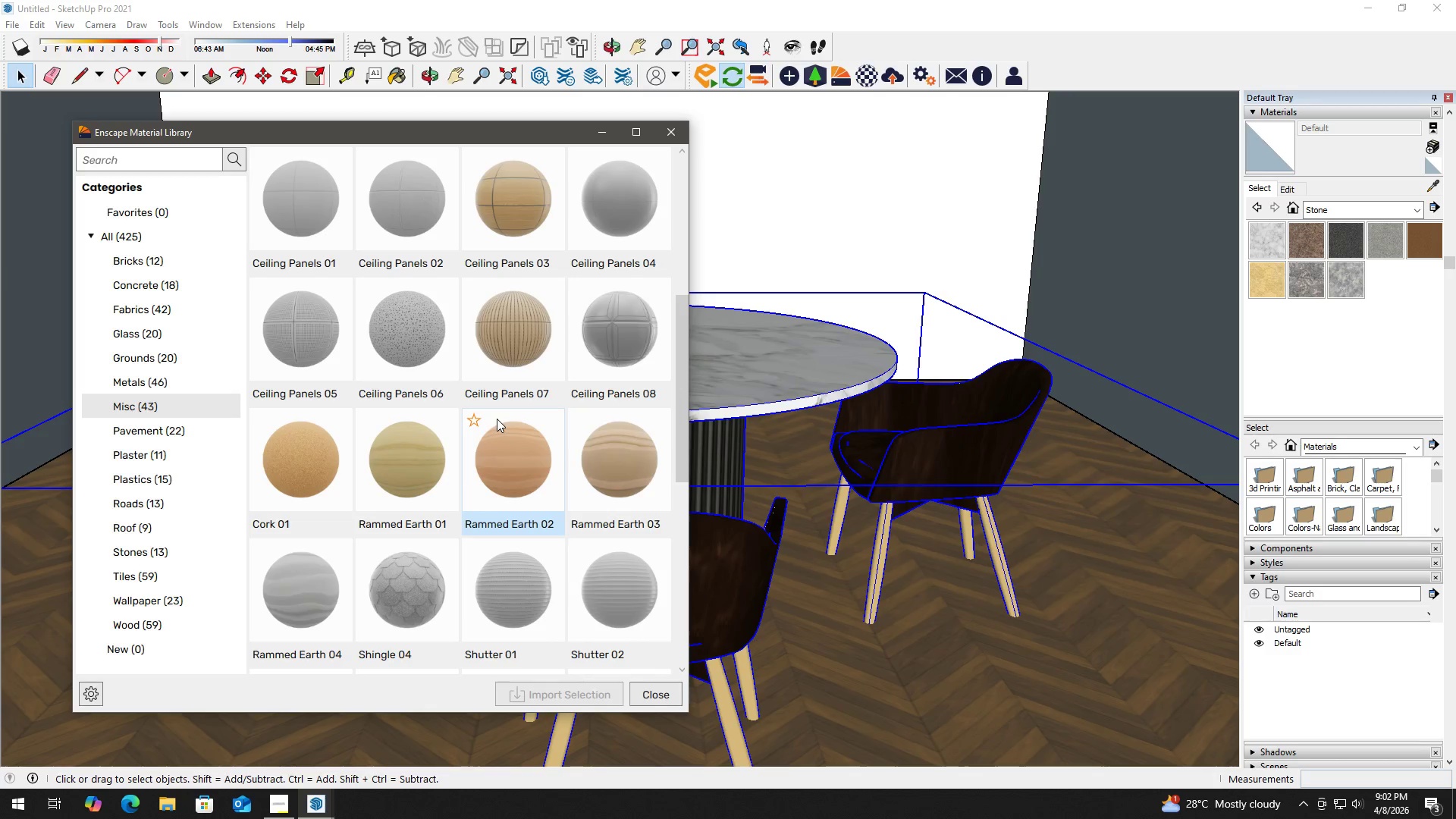 
scroll: coordinate [430, 437], scroll_direction: down, amount: 6.0
 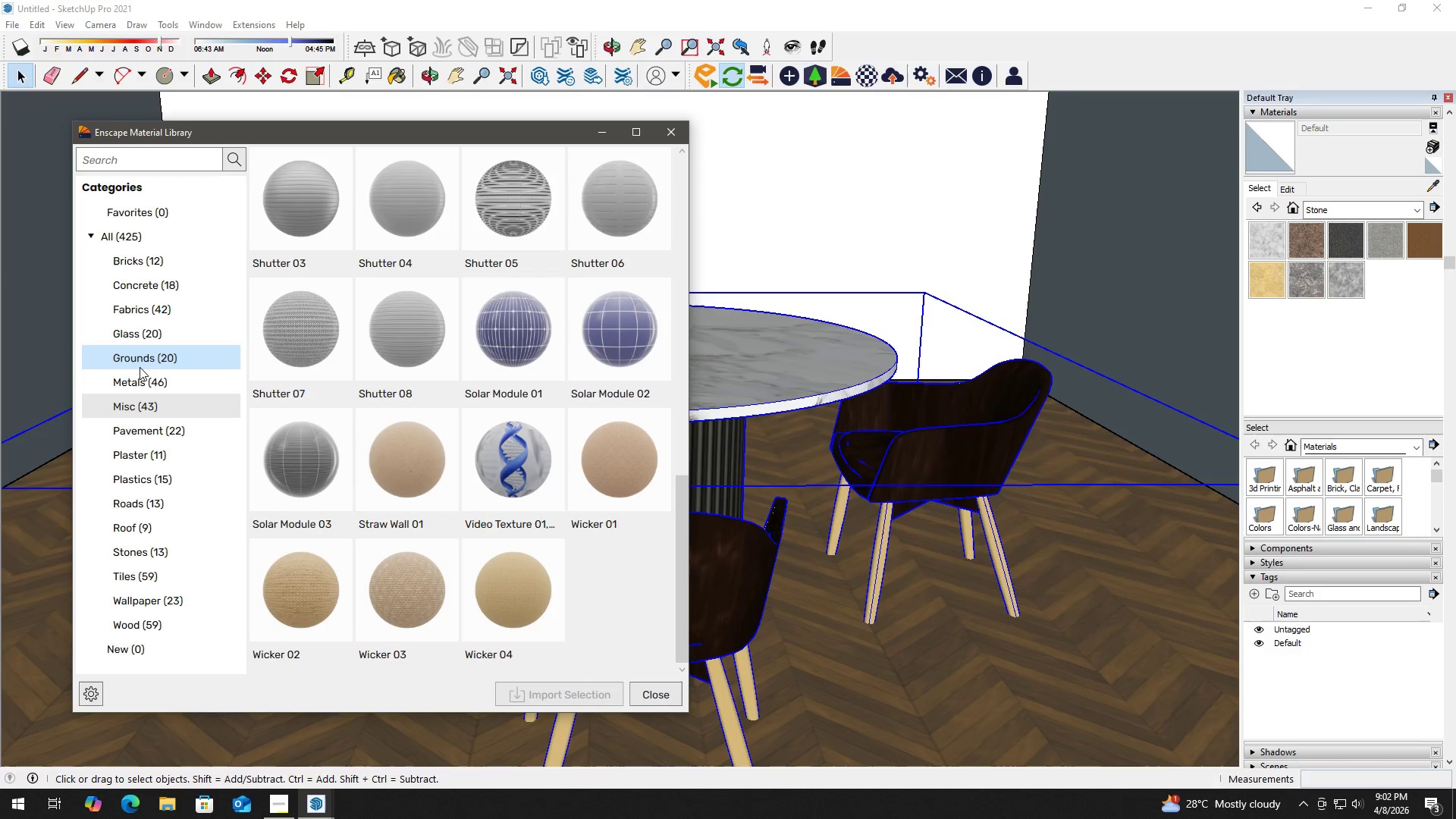 
wait(15.74)
 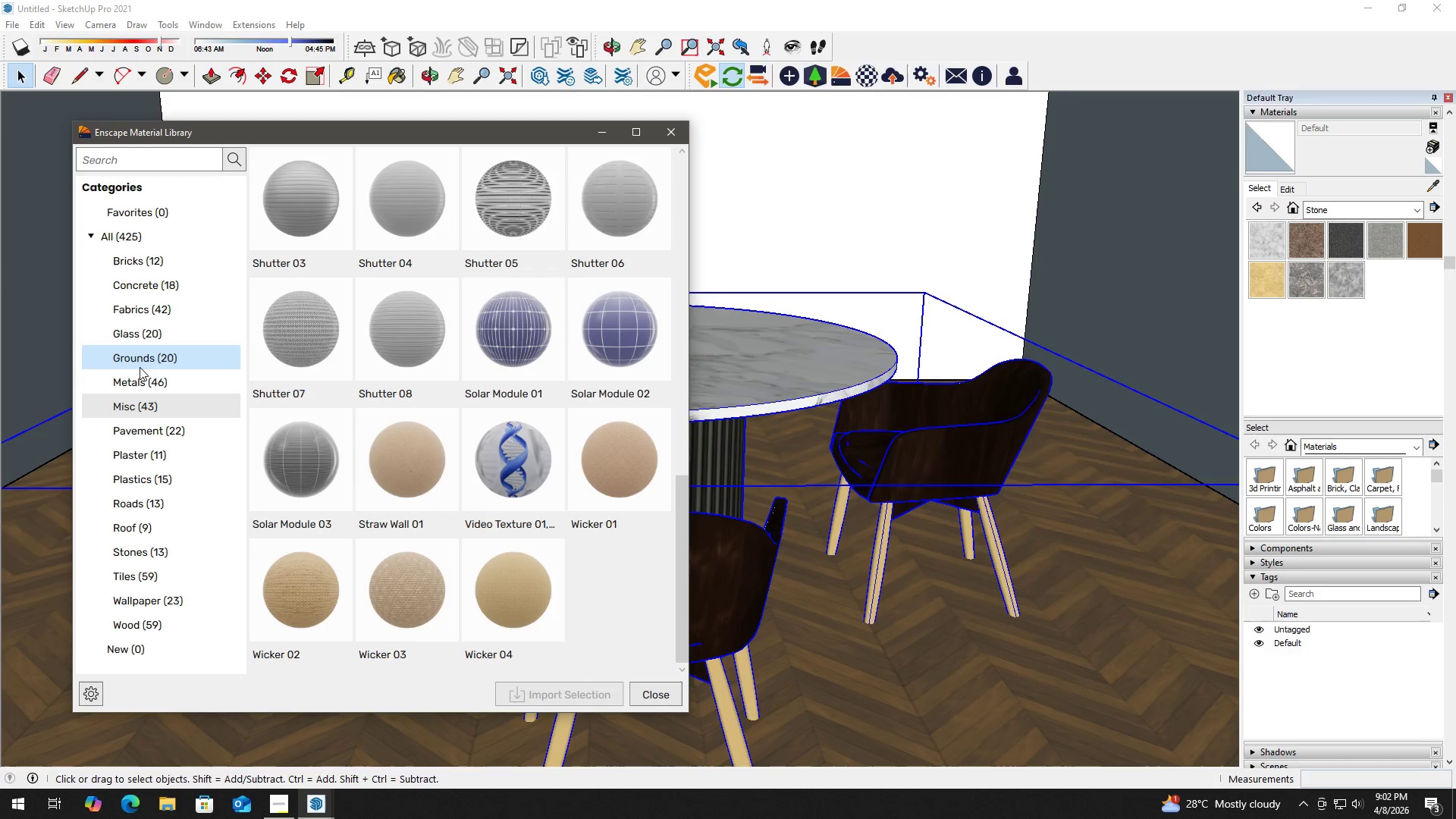 
left_click([165, 548])
 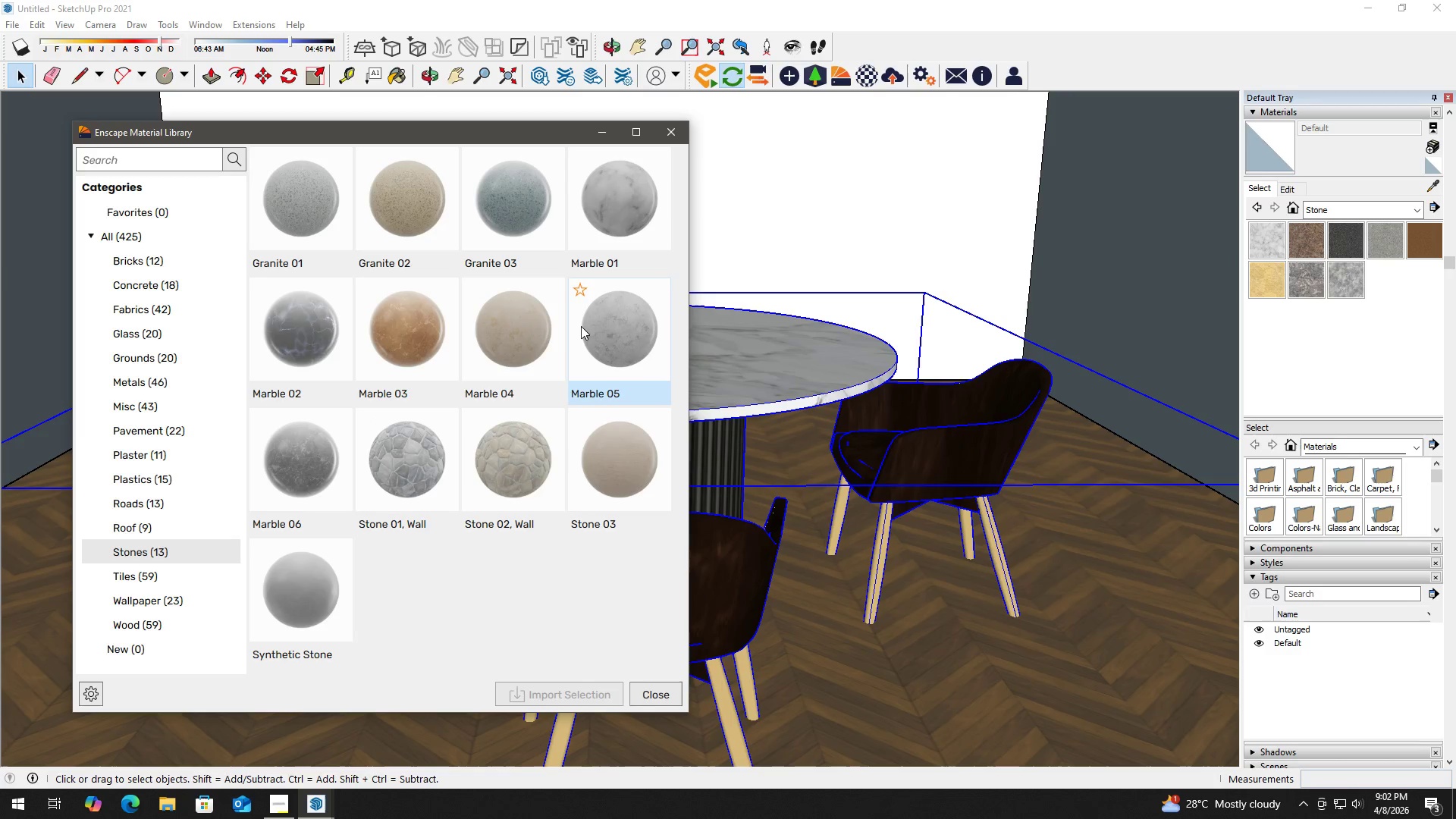 
left_click([629, 220])
 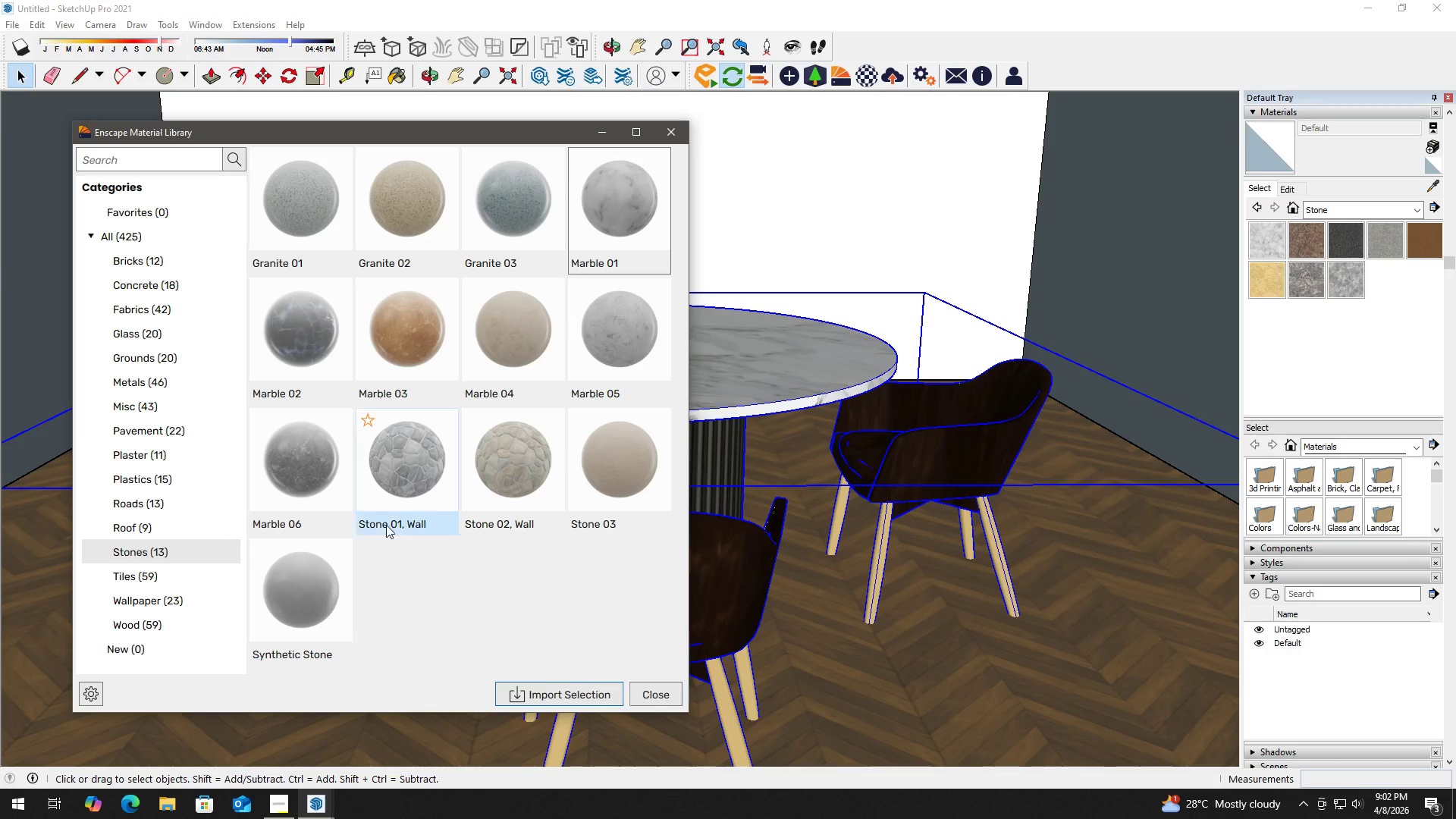 
left_click([329, 457])
 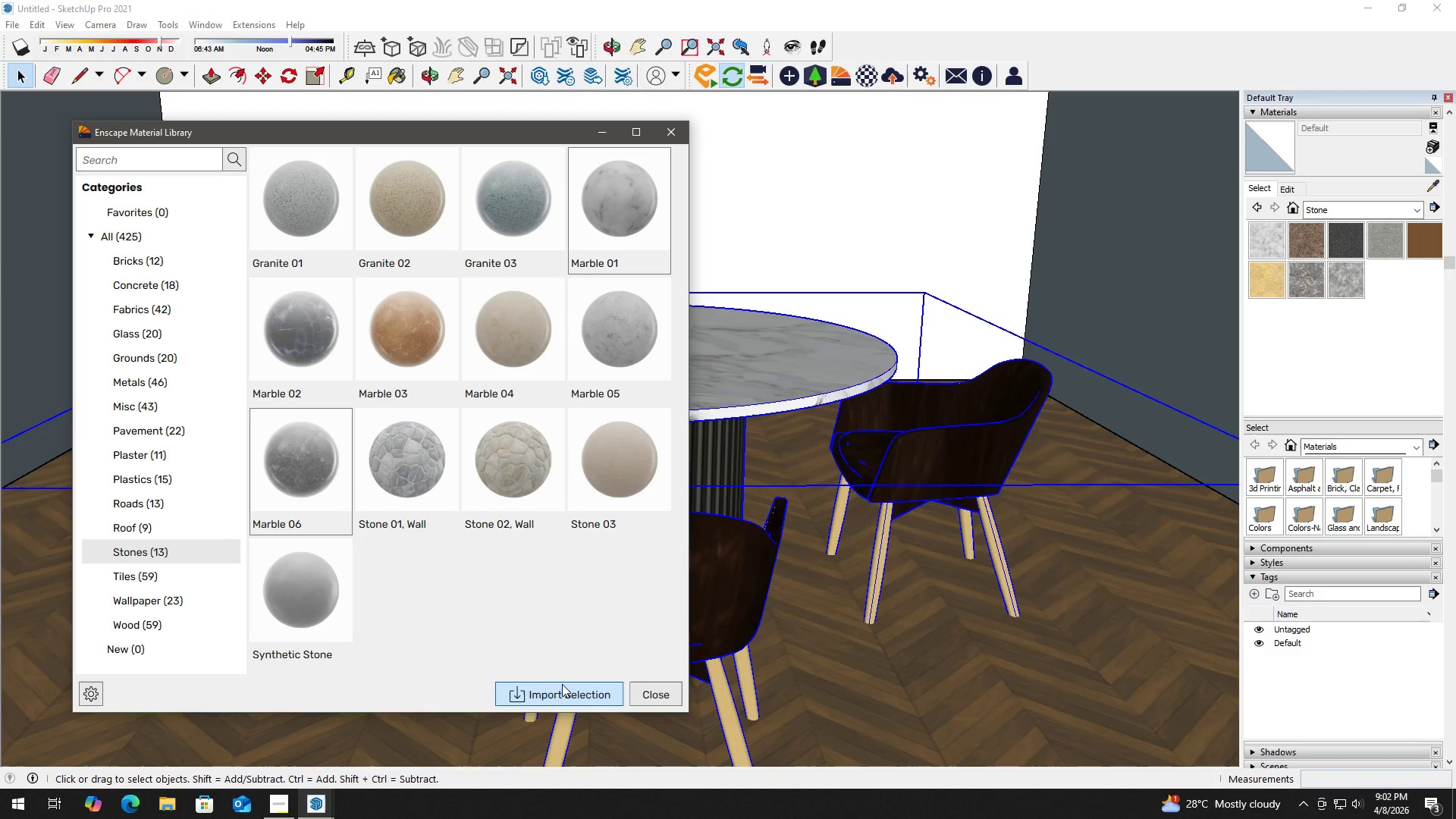 
left_click([564, 686])
 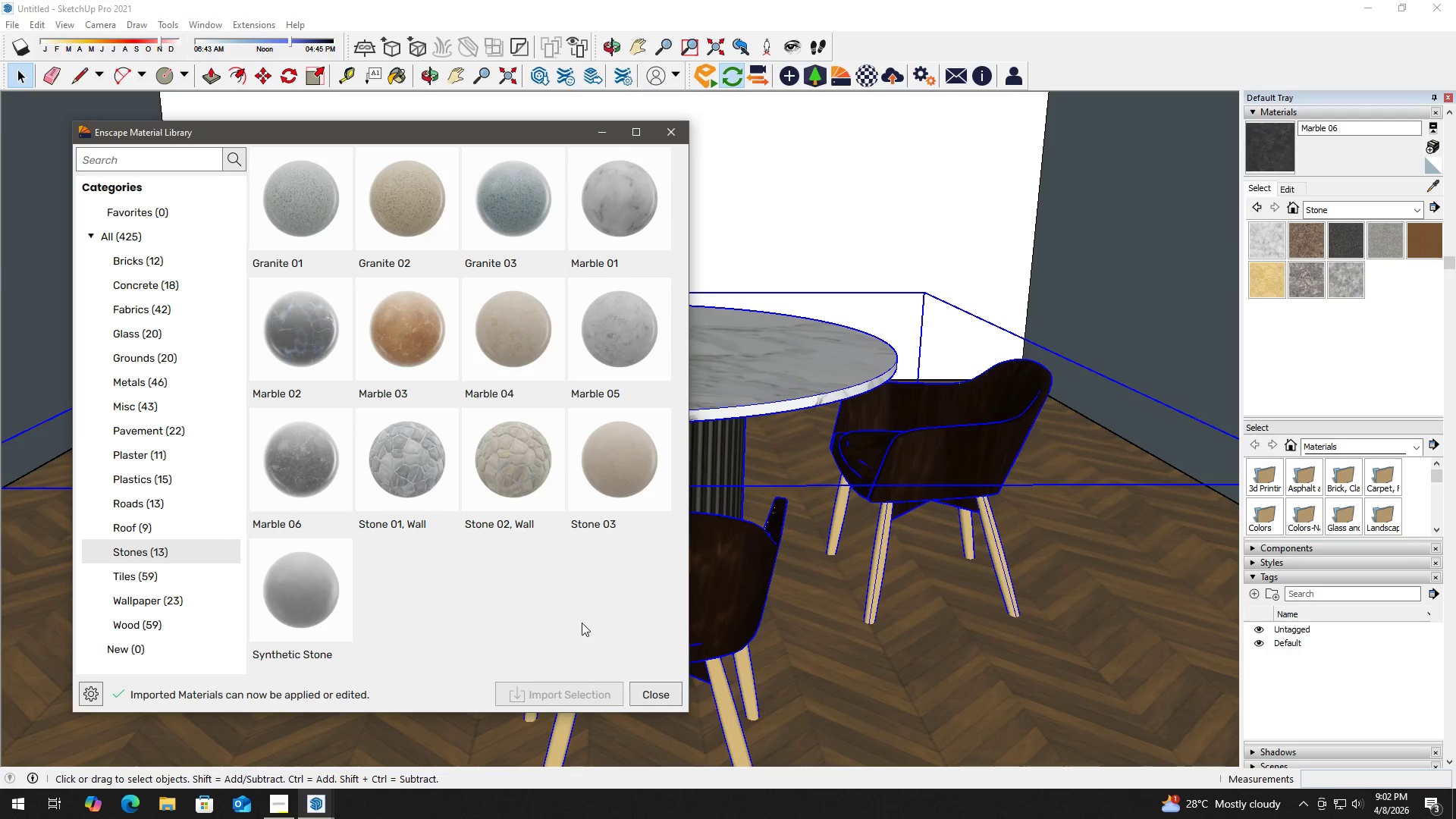 
left_click([645, 686])
 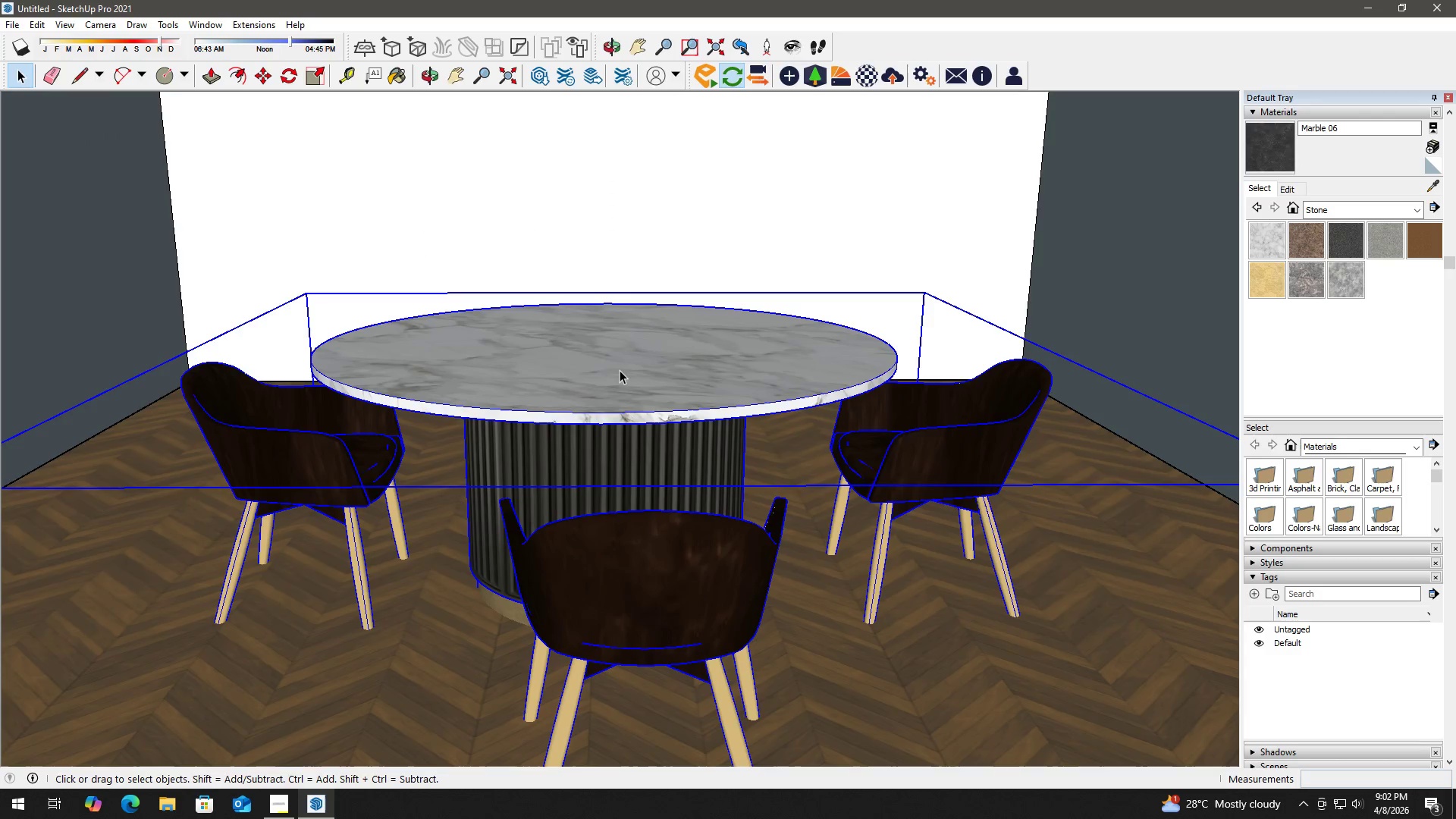 
double_click([620, 370])
 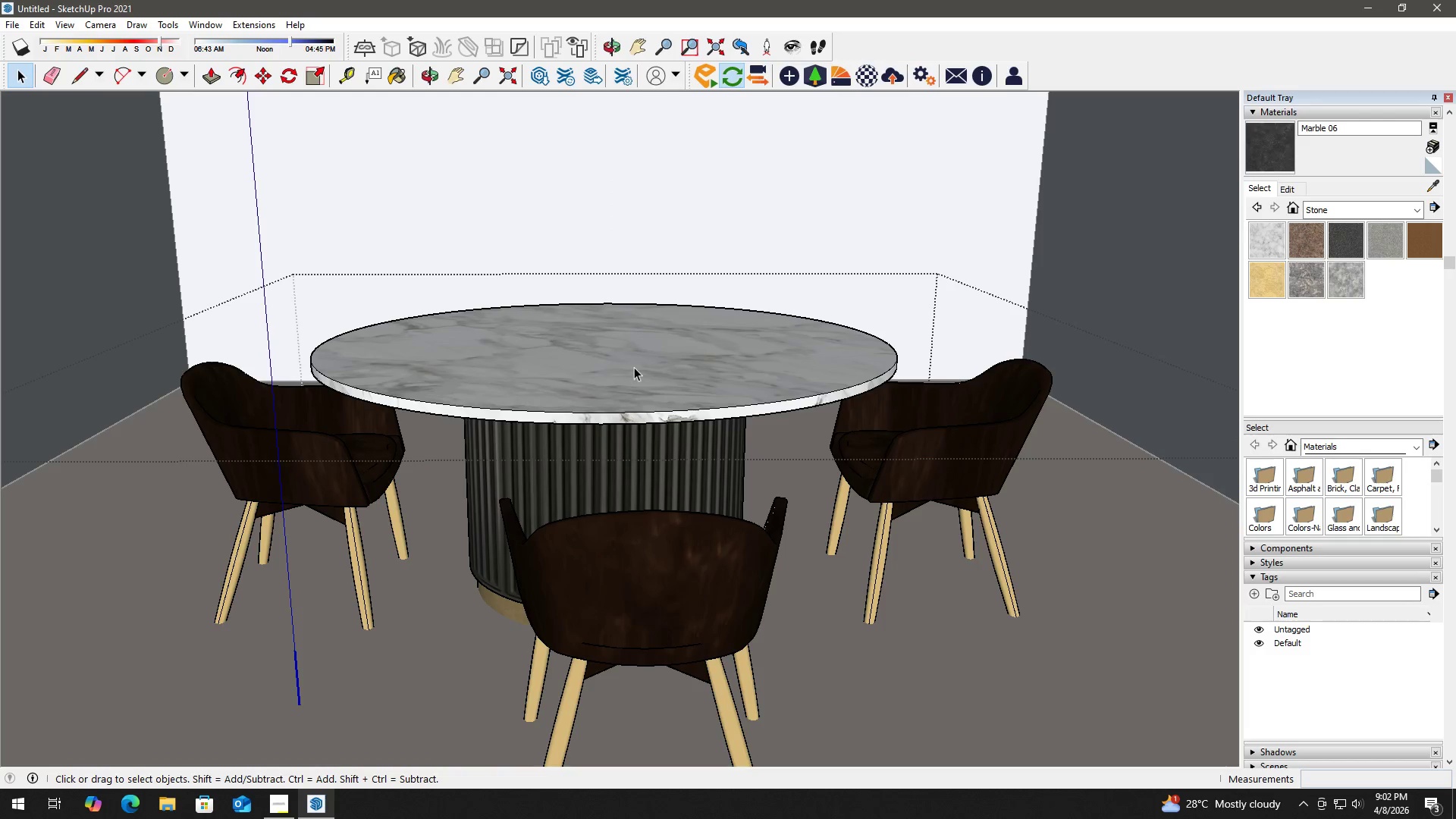 
triple_click([637, 367])
 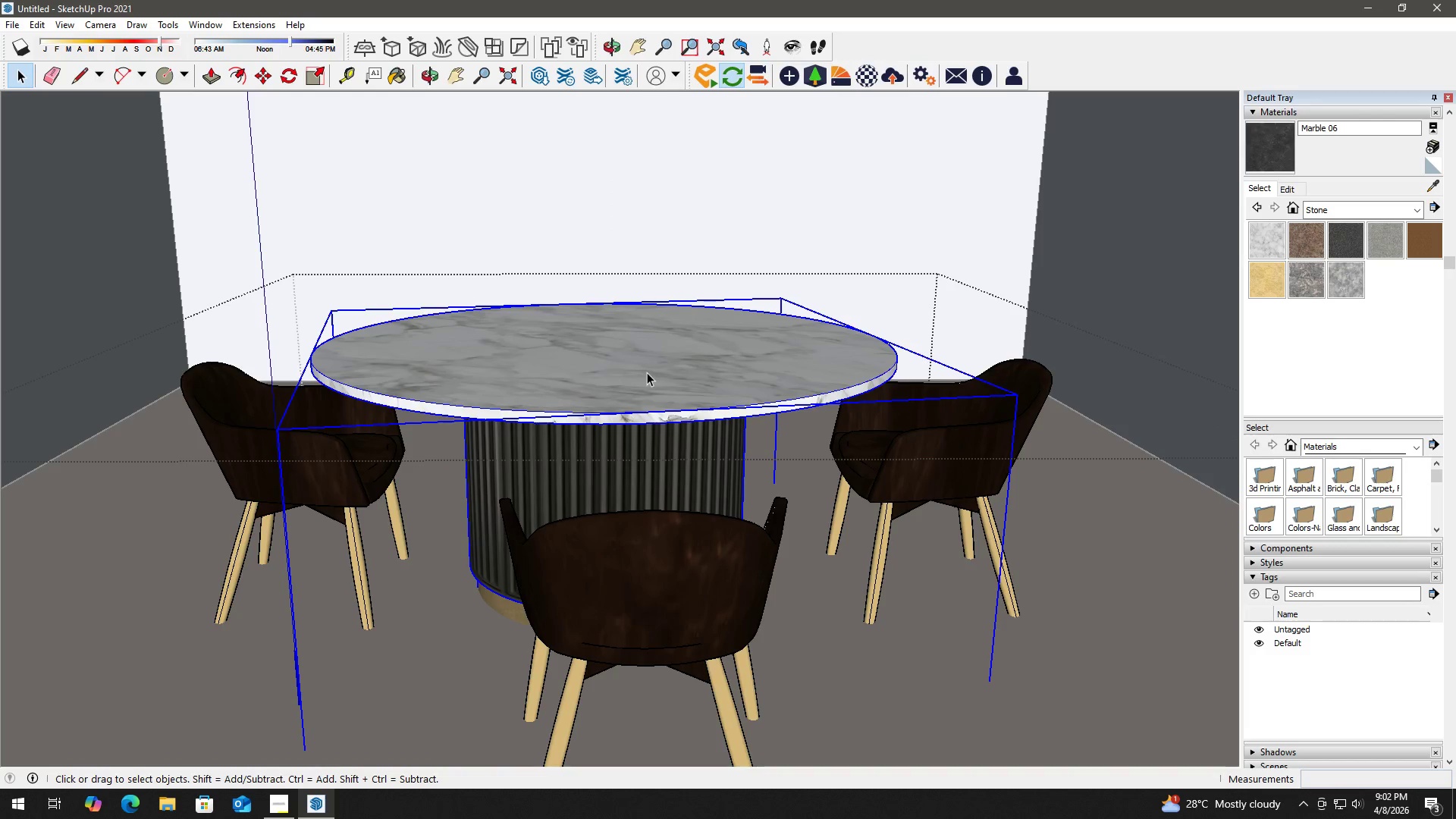 
double_click([654, 368])
 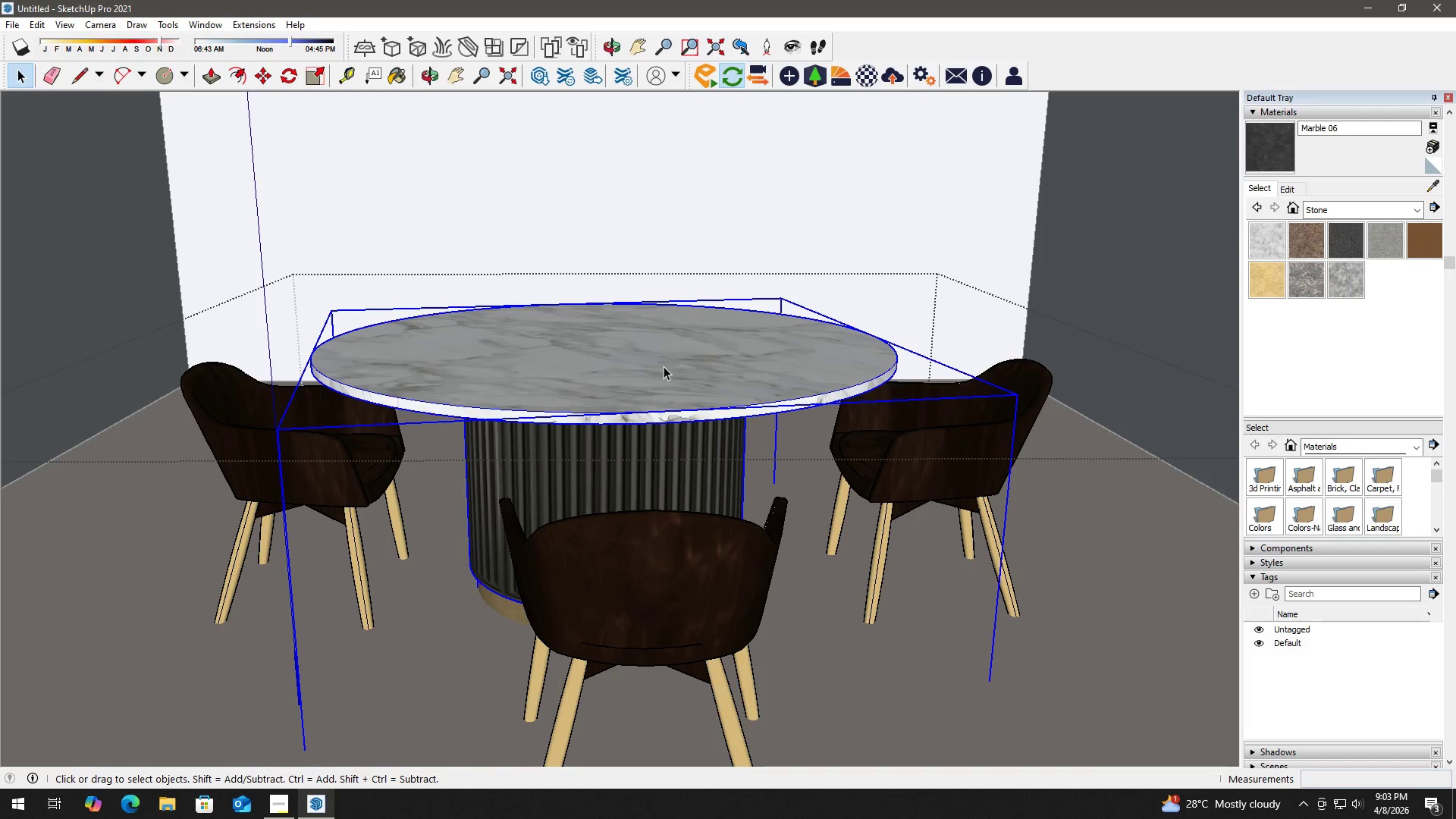 
double_click([664, 366])
 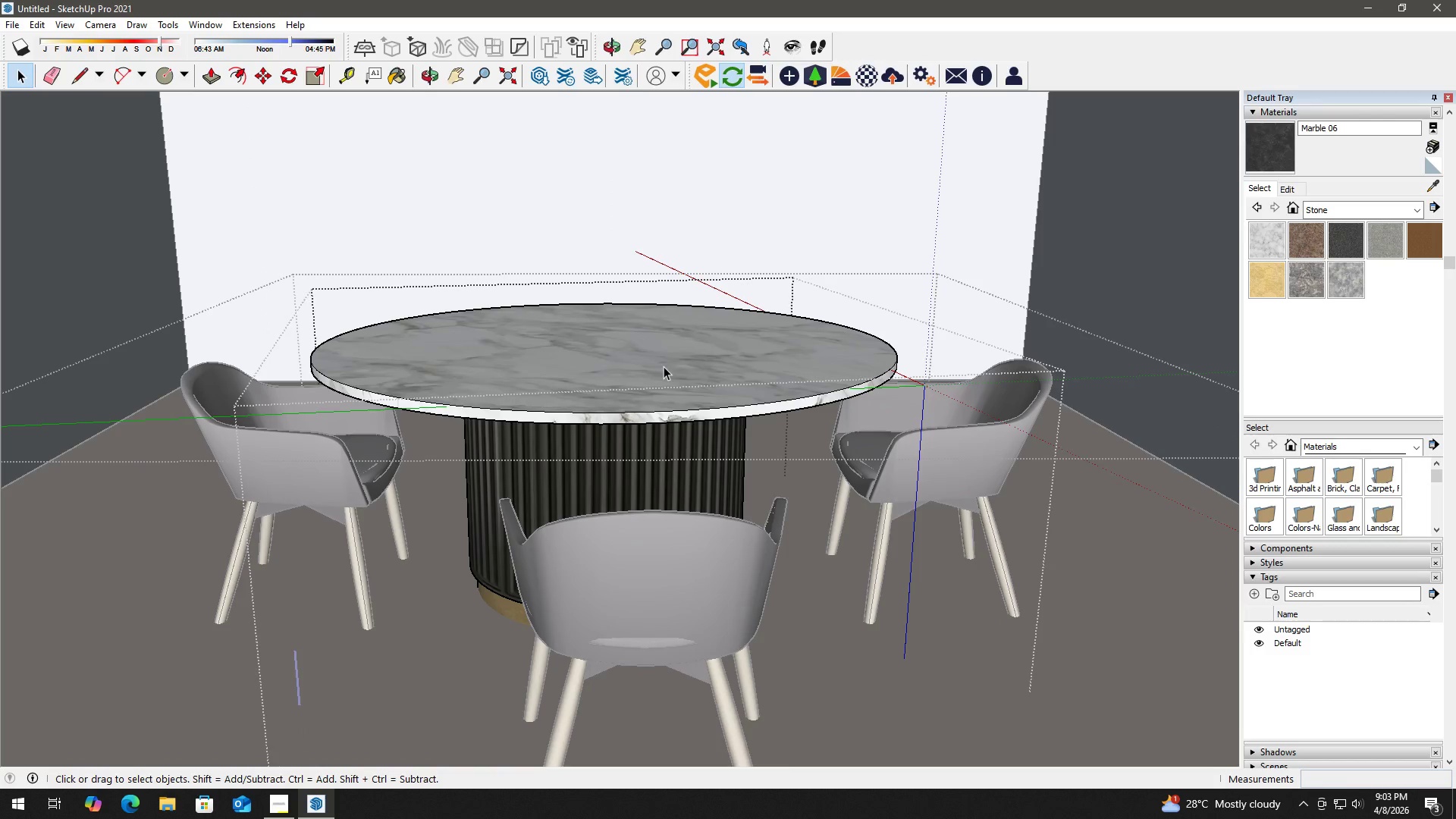 
left_click([664, 366])
 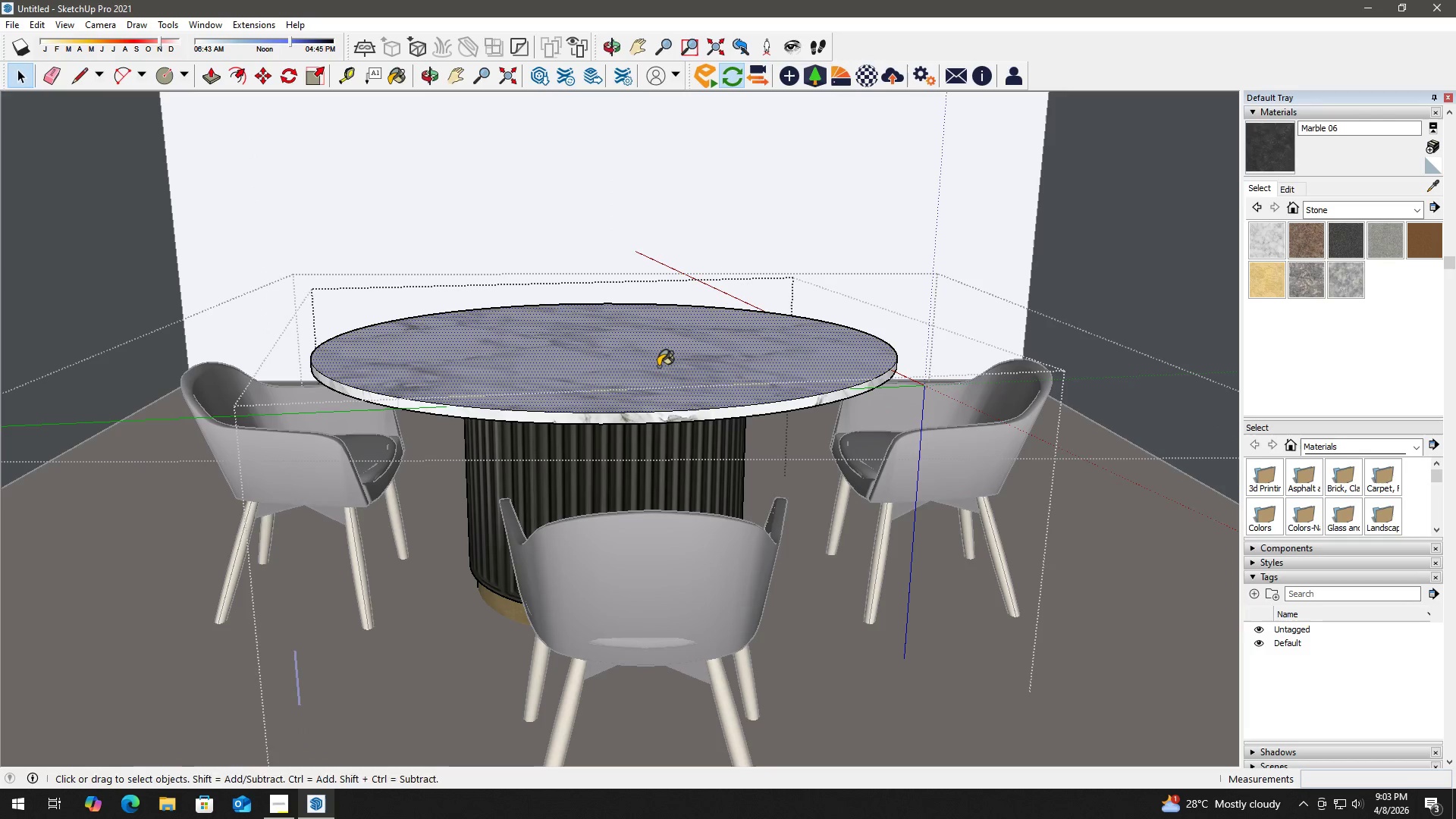 
key(B)
 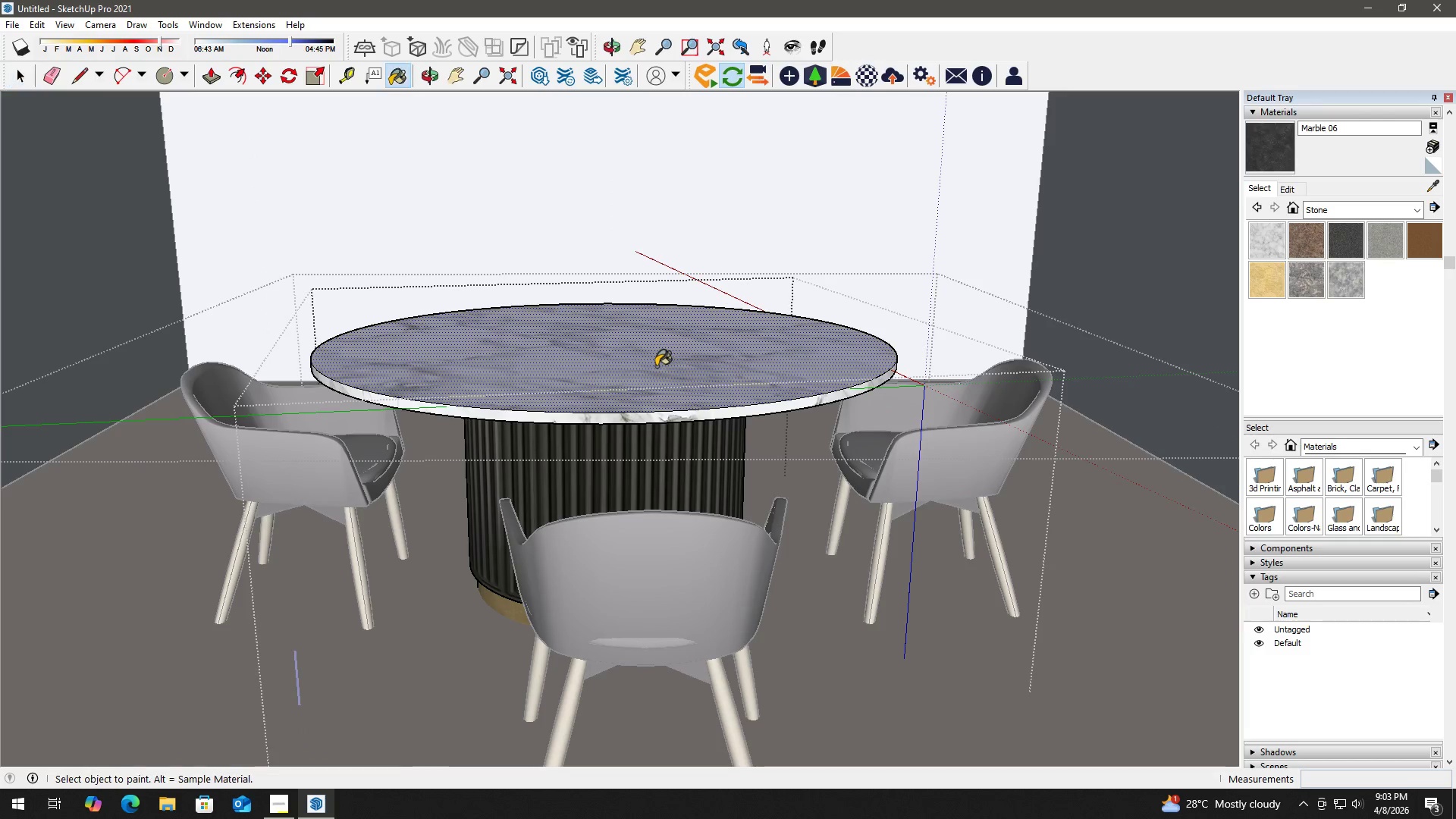 
left_click([656, 366])
 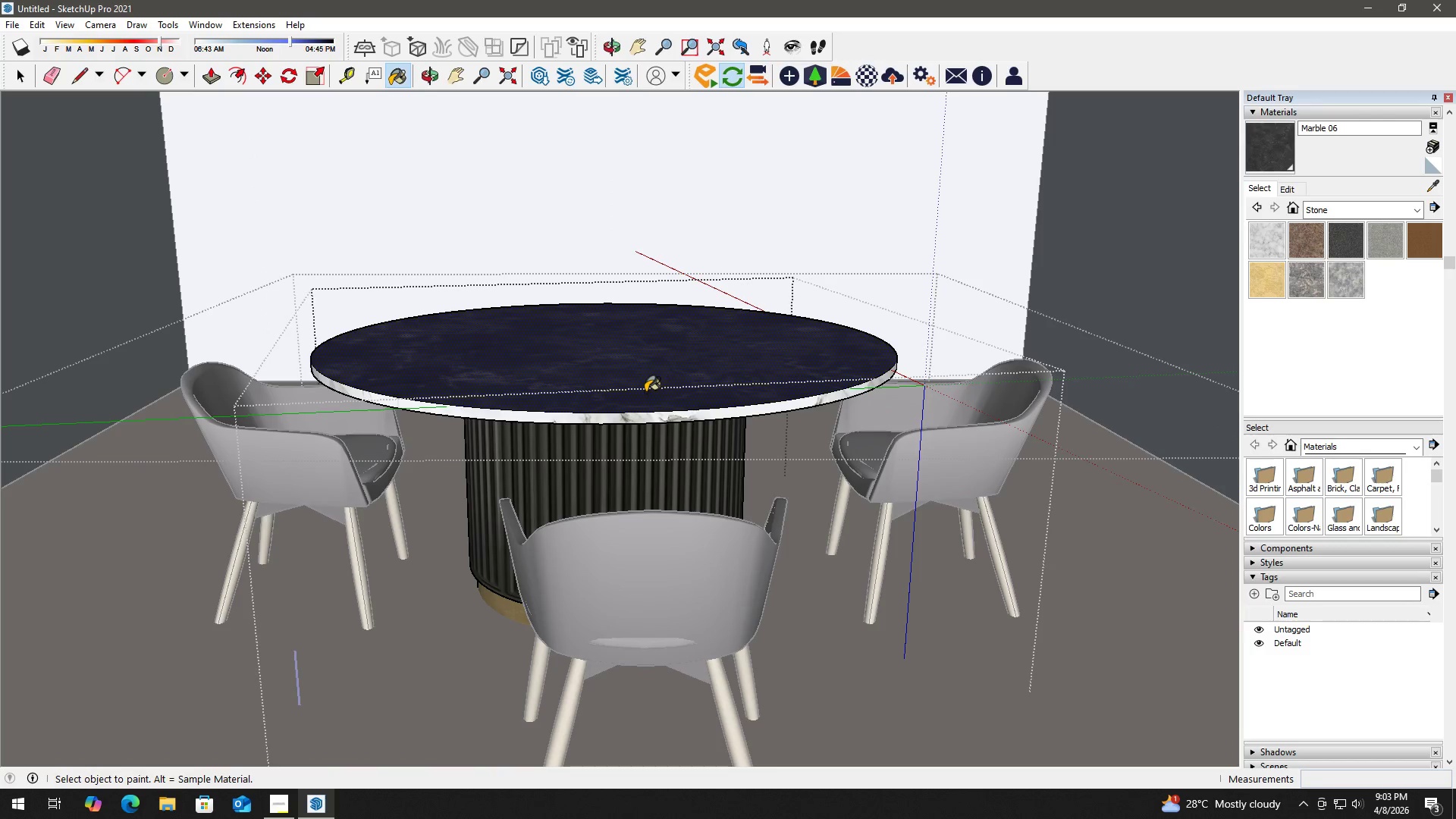 
left_click([693, 421])
 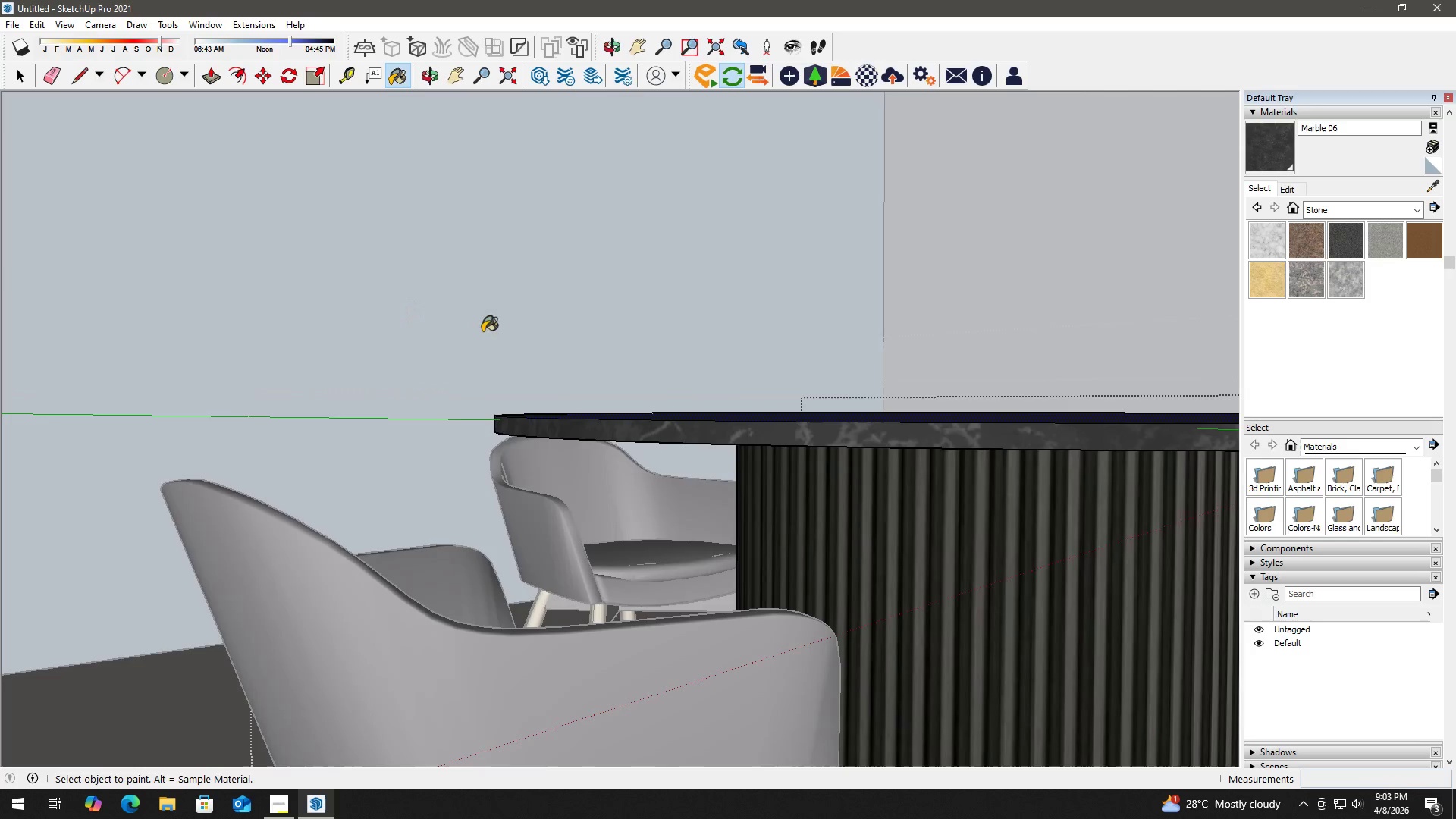 
scroll: coordinate [679, 434], scroll_direction: up, amount: 7.0
 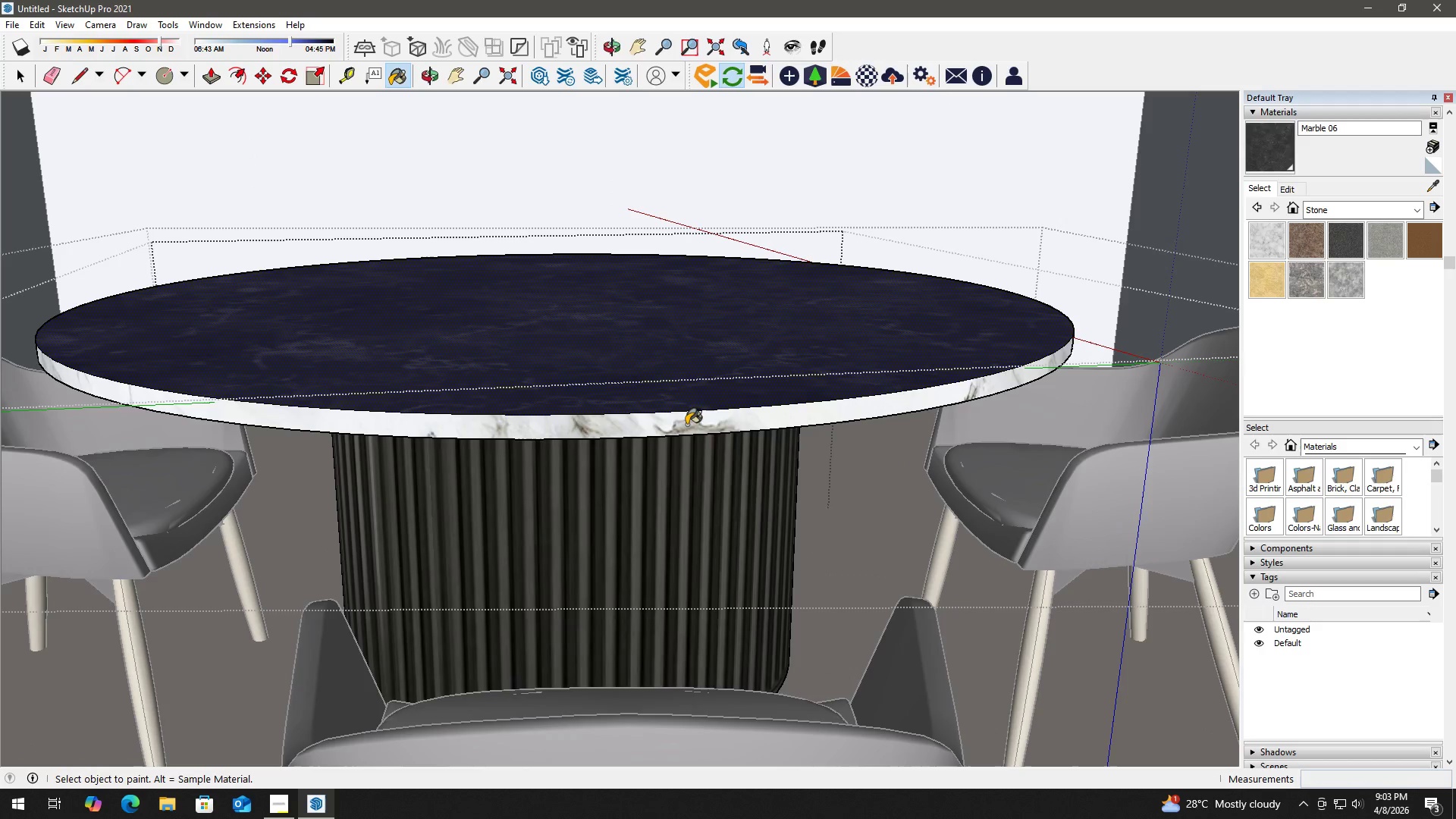 
key(H)
 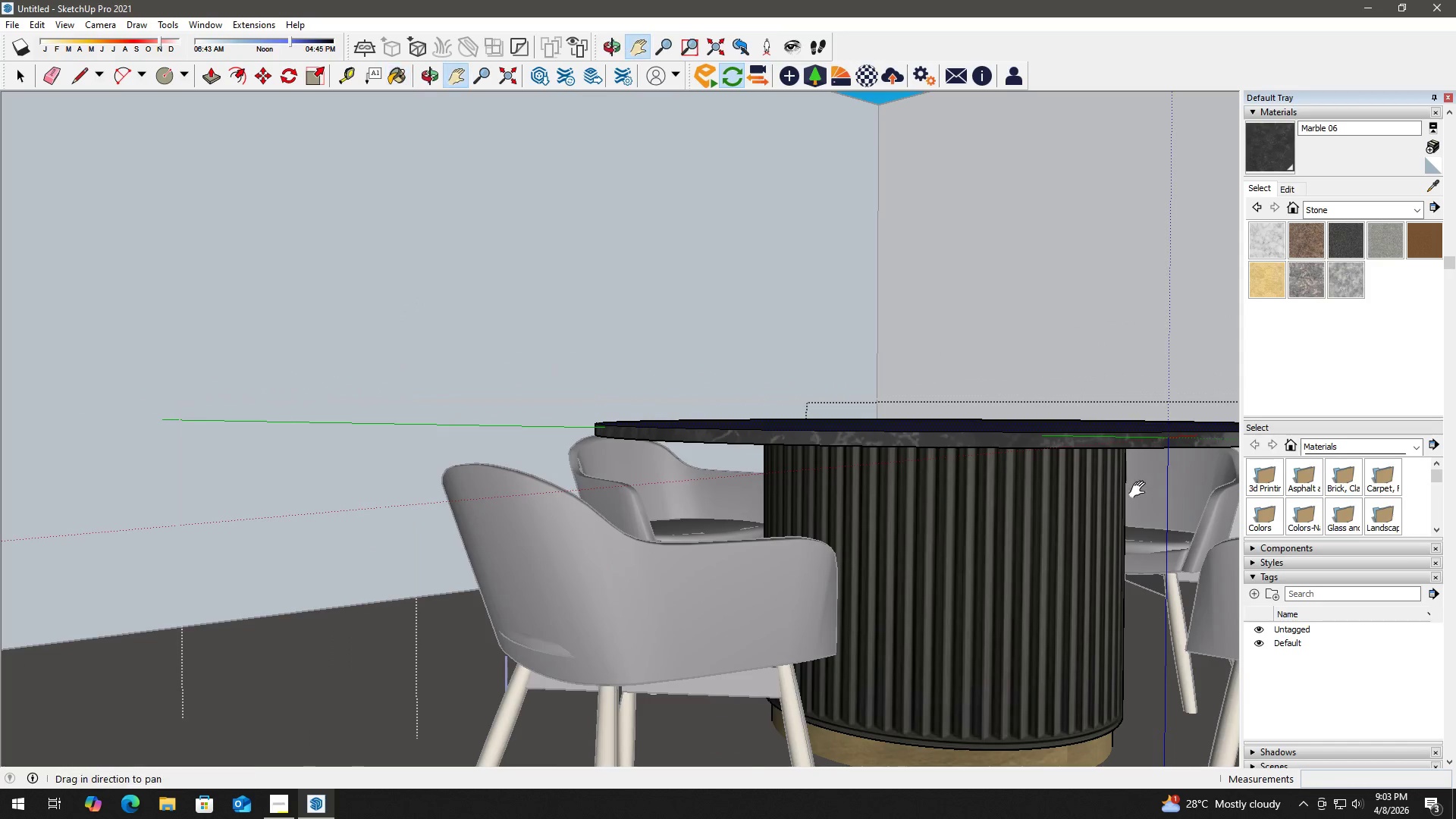 
left_click_drag(start_coordinate=[1143, 490], to_coordinate=[952, 365])
 